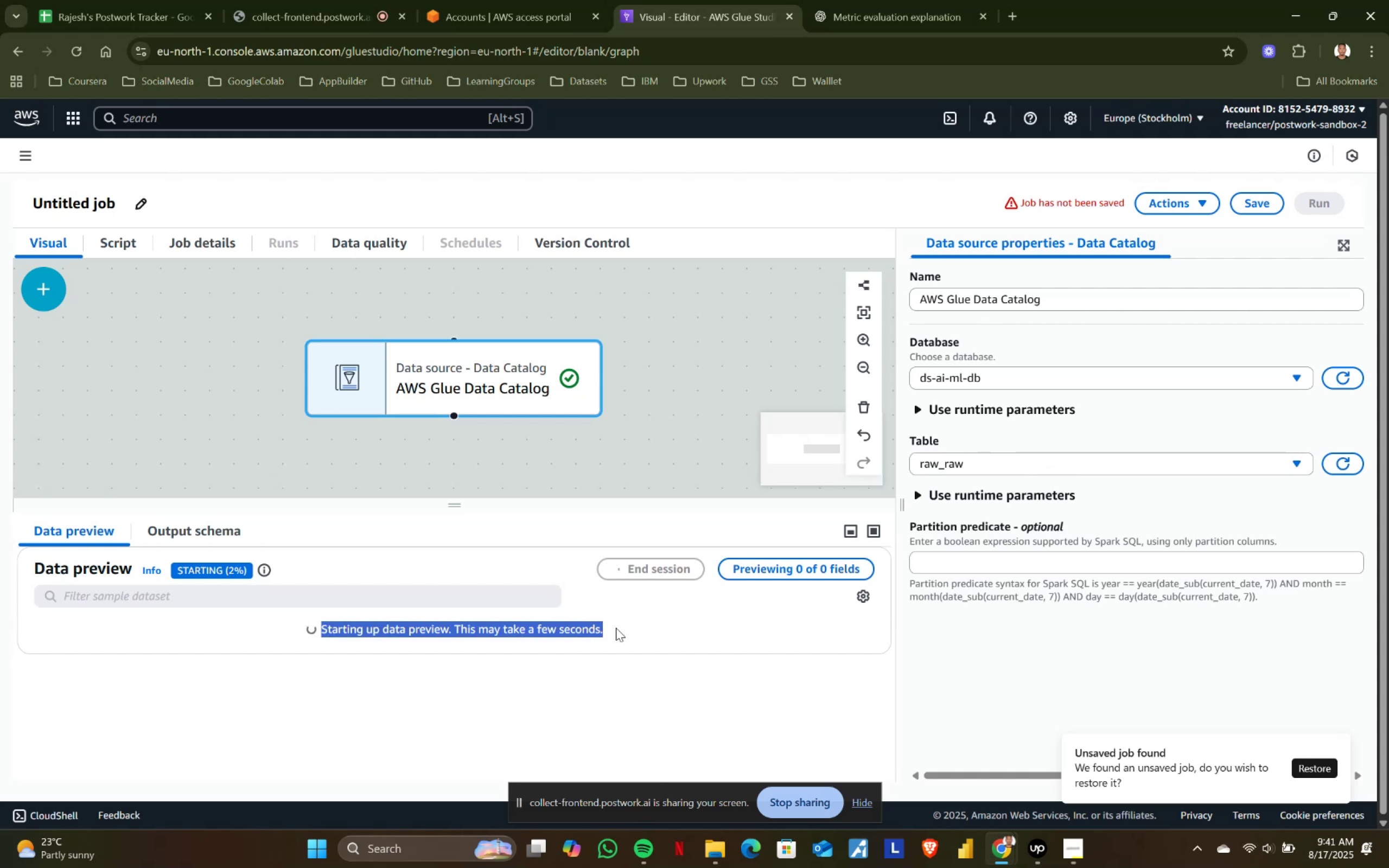 
left_click([616, 628])
 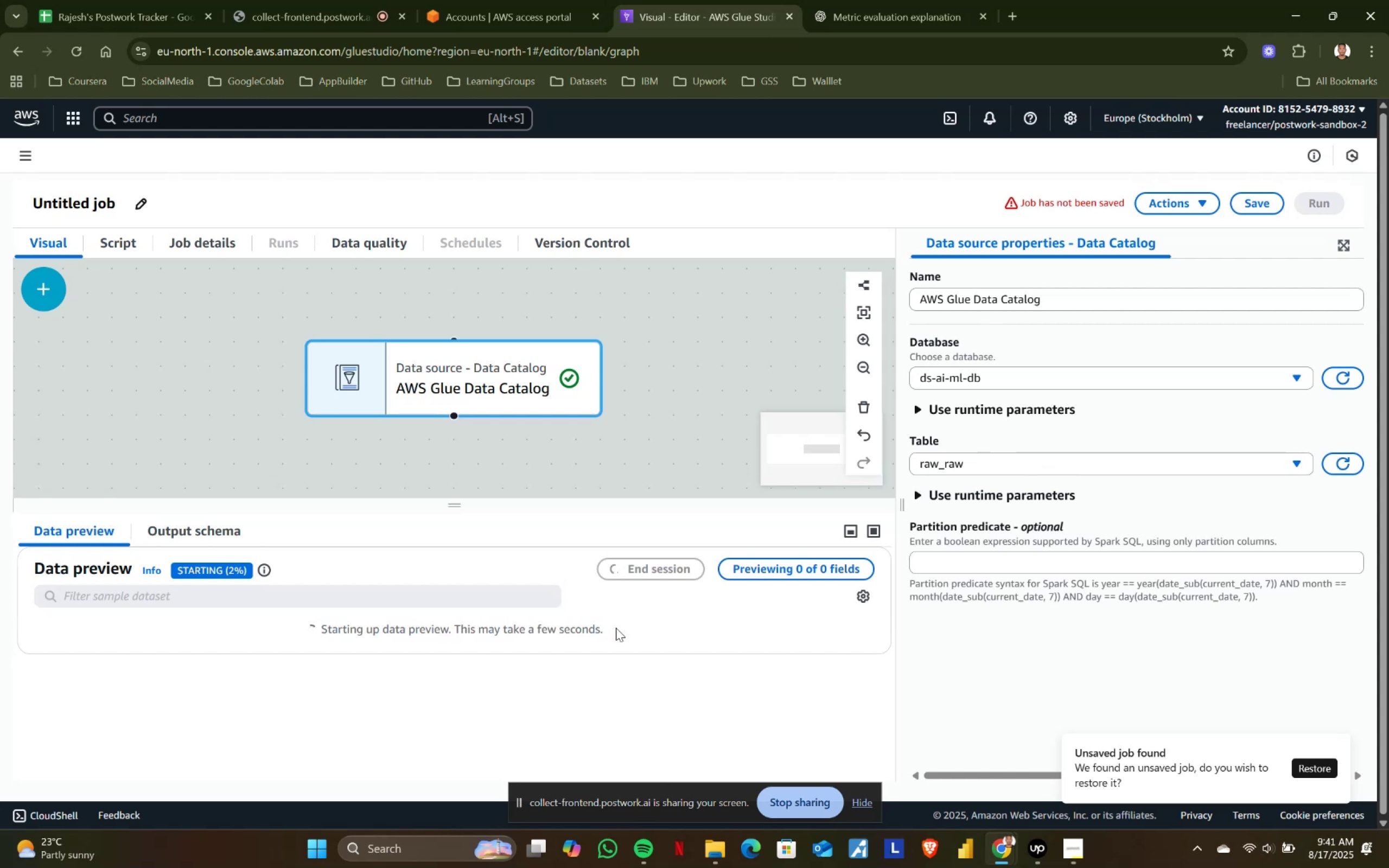 
left_click_drag(start_coordinate=[616, 628], to_coordinate=[300, 625])
 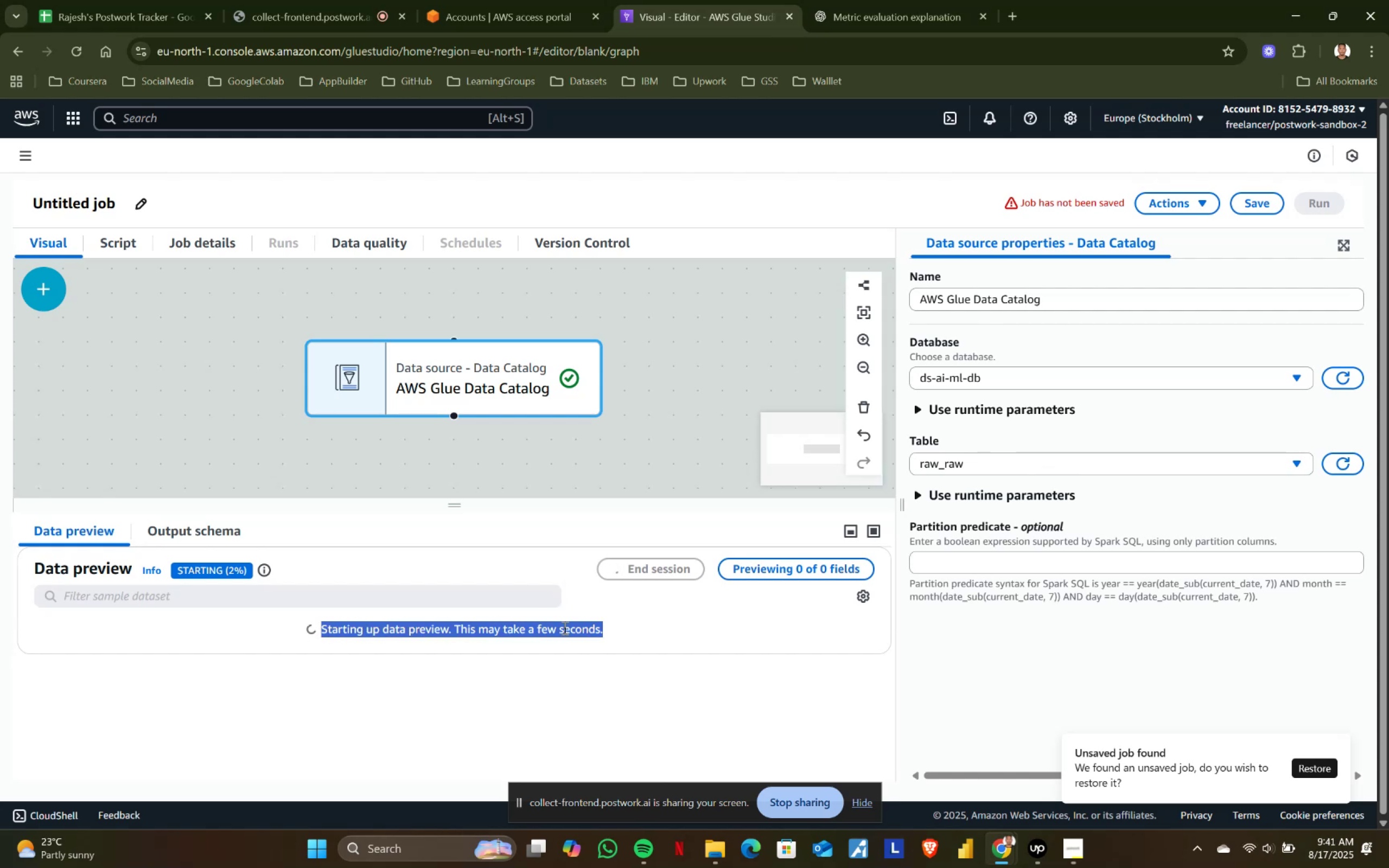 
left_click([572, 628])
 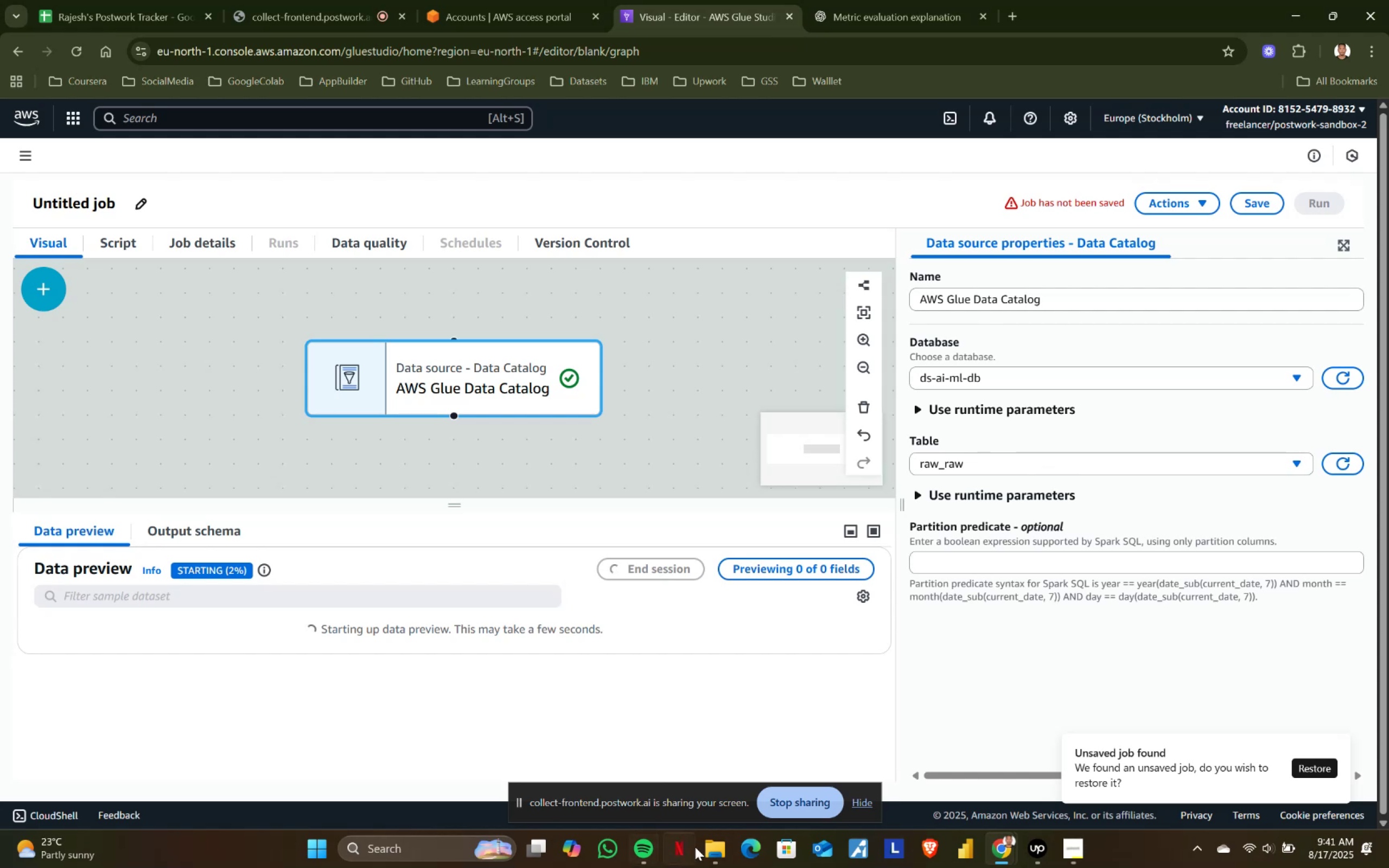 
left_click([707, 846])
 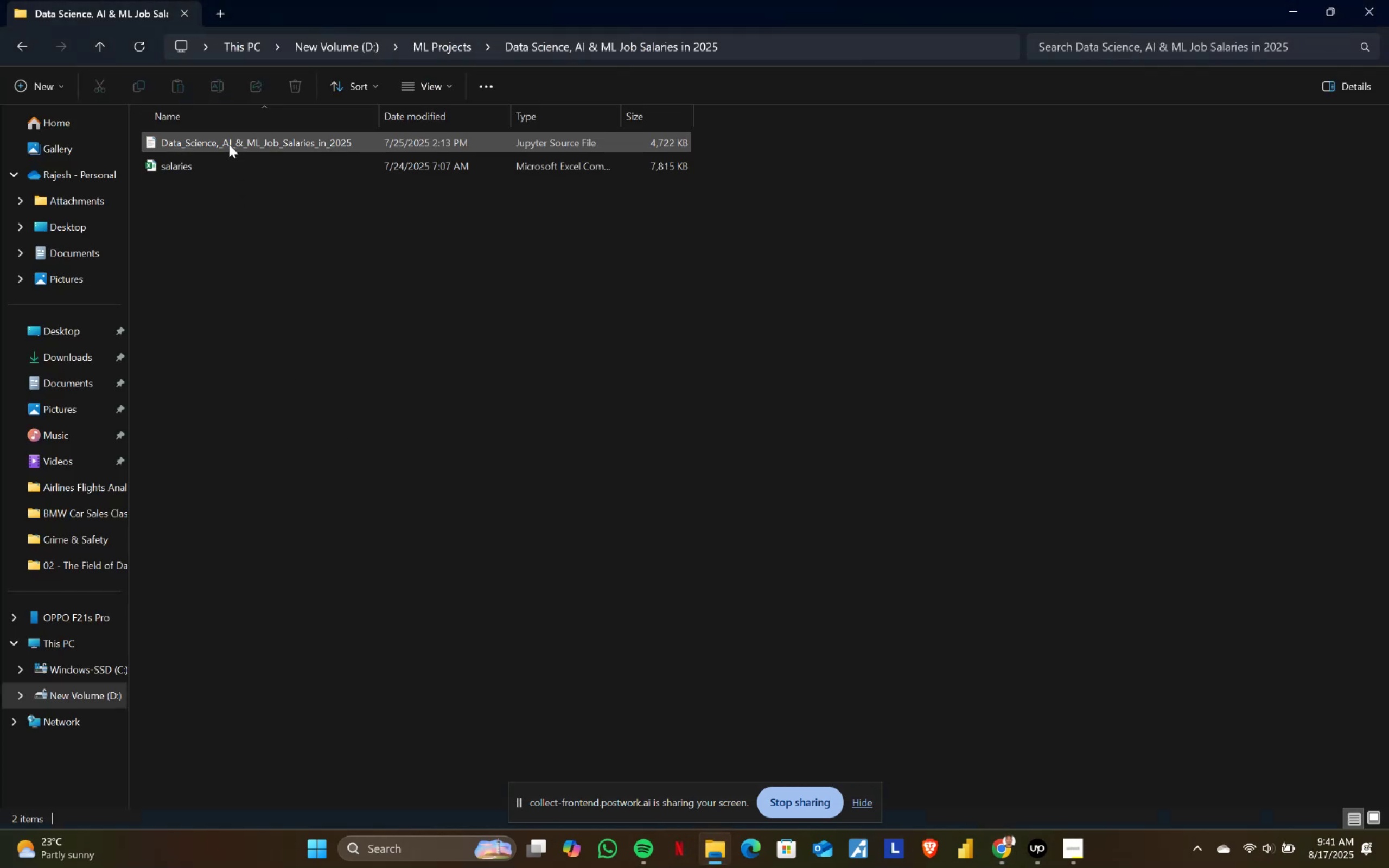 
double_click([229, 144])
 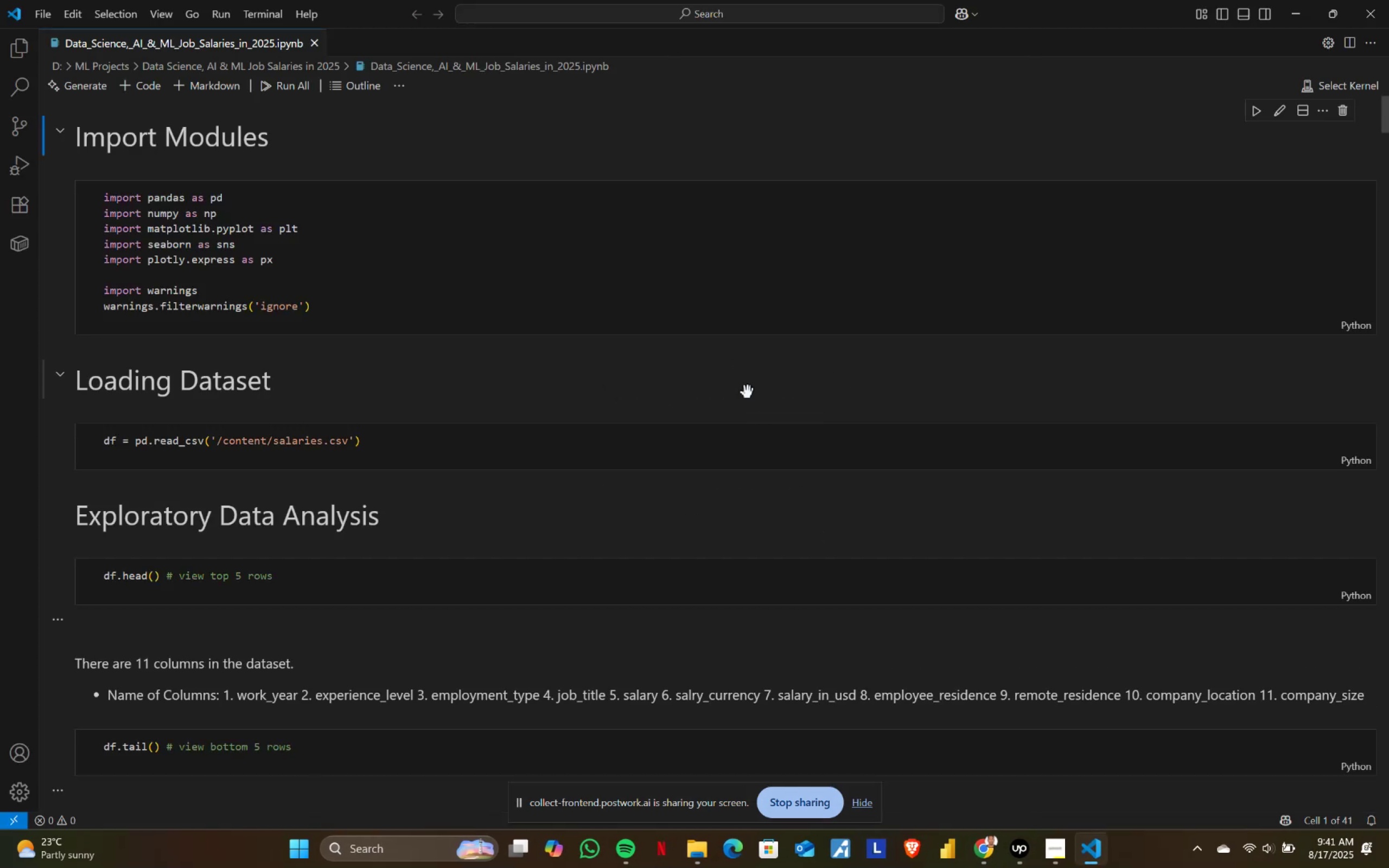 
left_click_drag(start_coordinate=[1387, 136], to_coordinate=[1387, 390])
 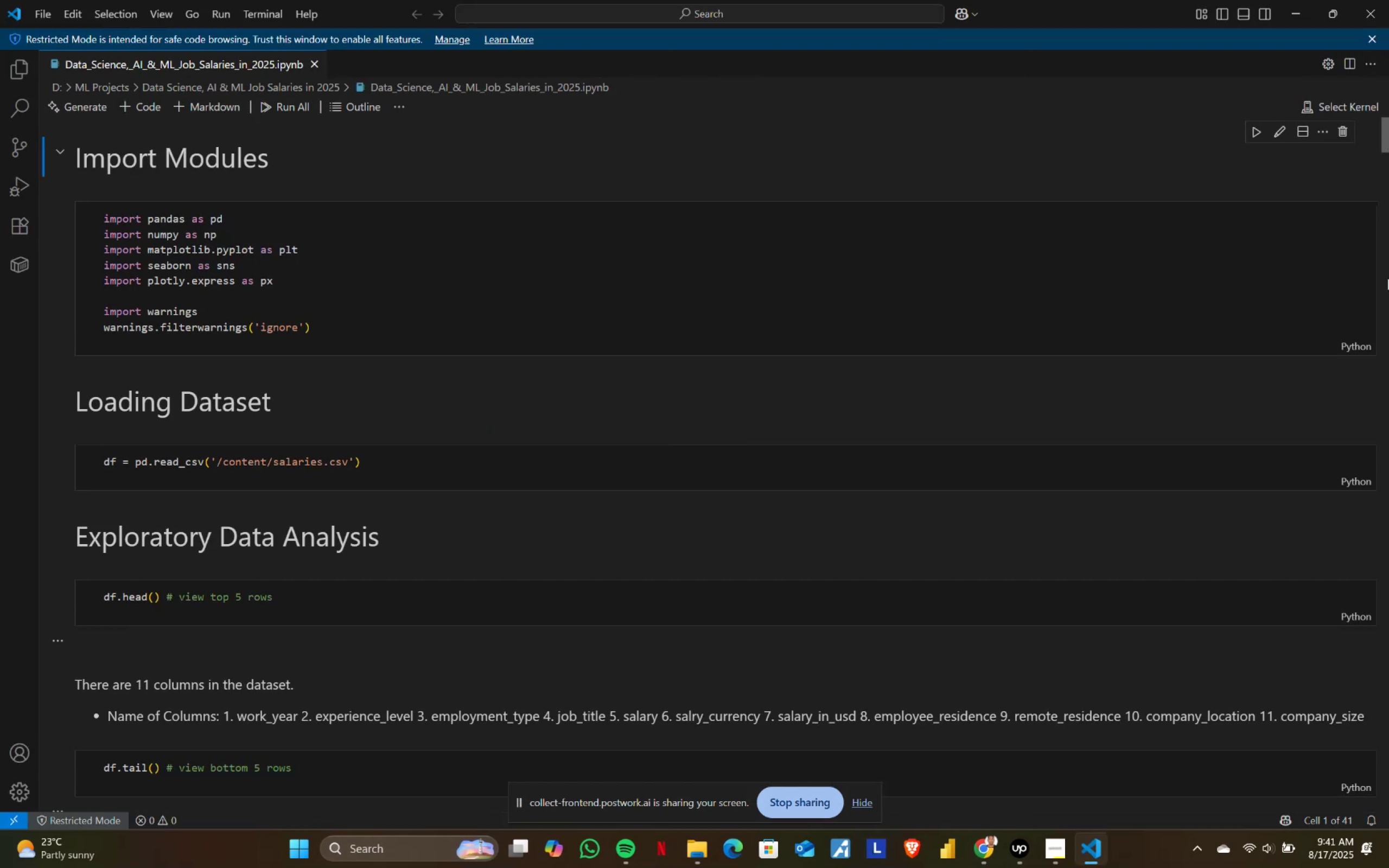 
left_click_drag(start_coordinate=[1388, 431], to_coordinate=[1374, 76])
 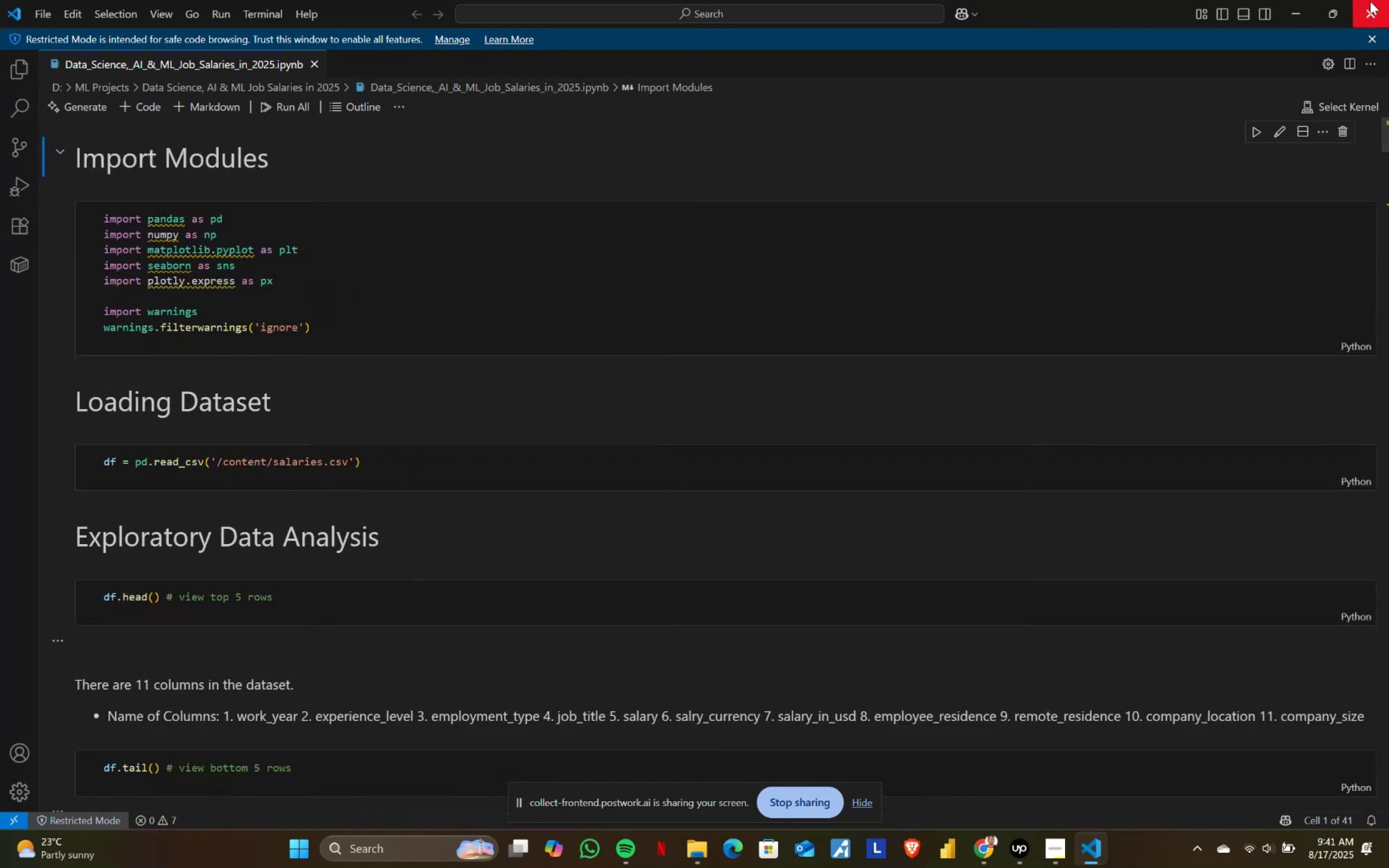 
left_click([1376, 1])
 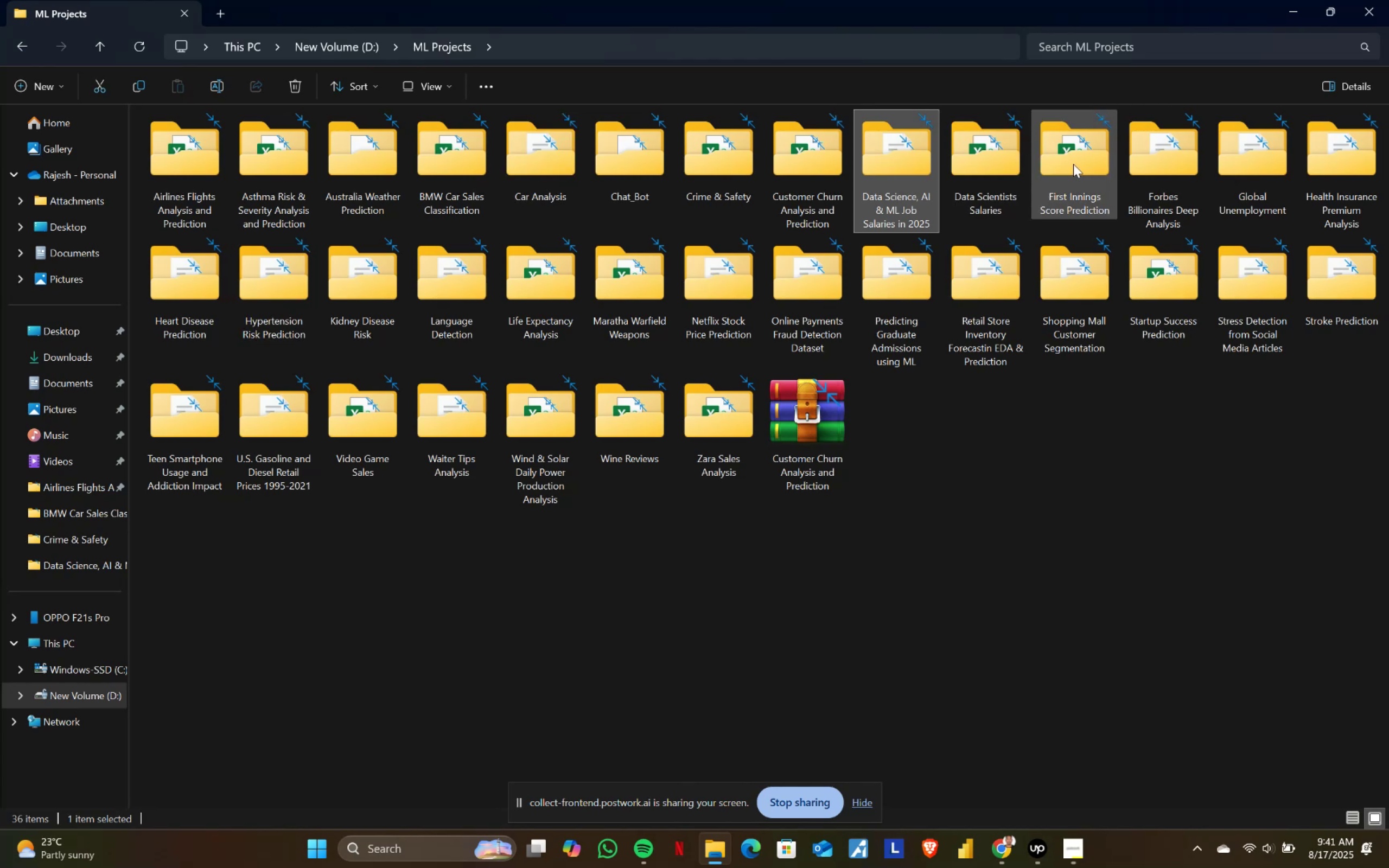 
double_click([1154, 165])
 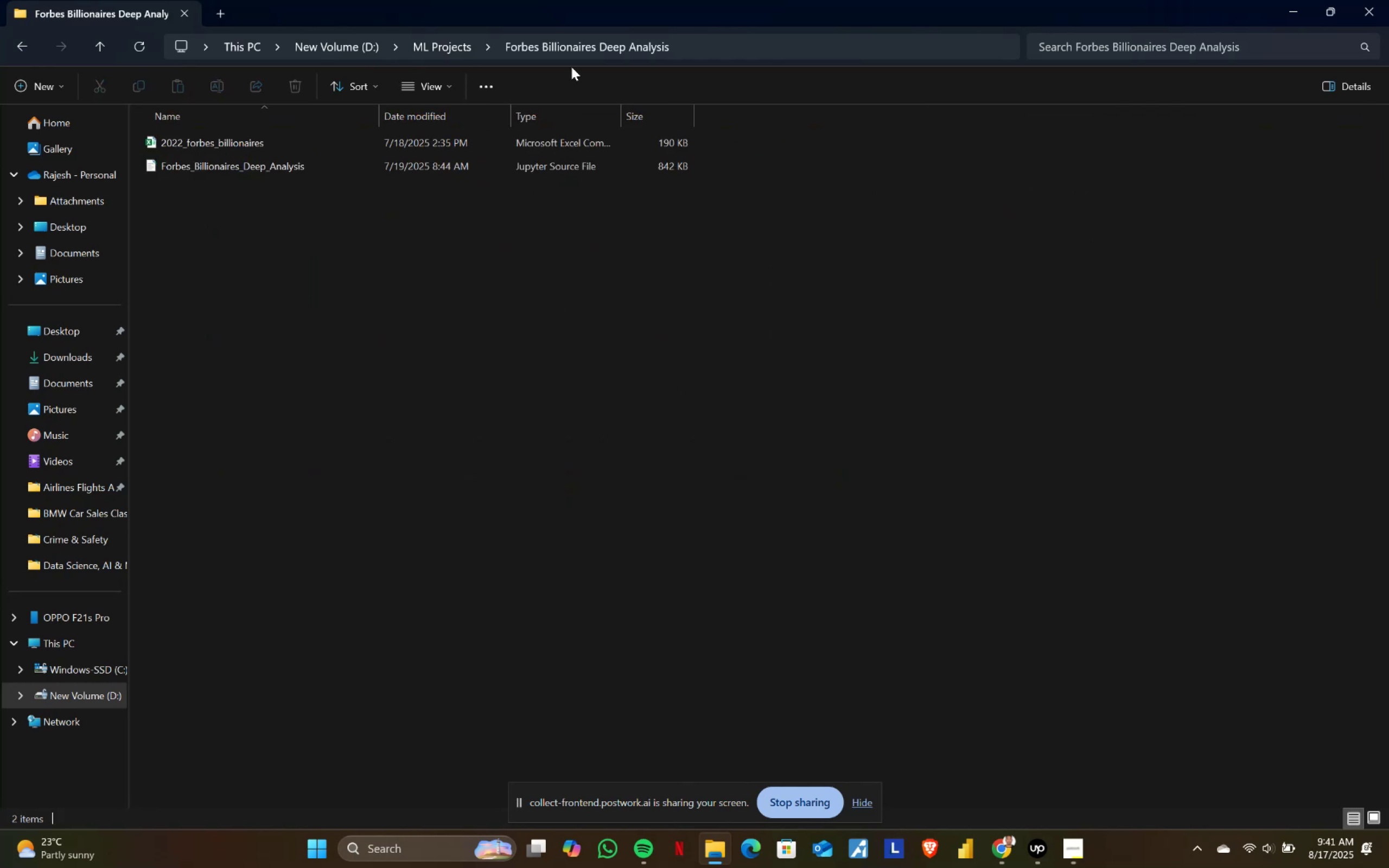 
left_click([458, 42])
 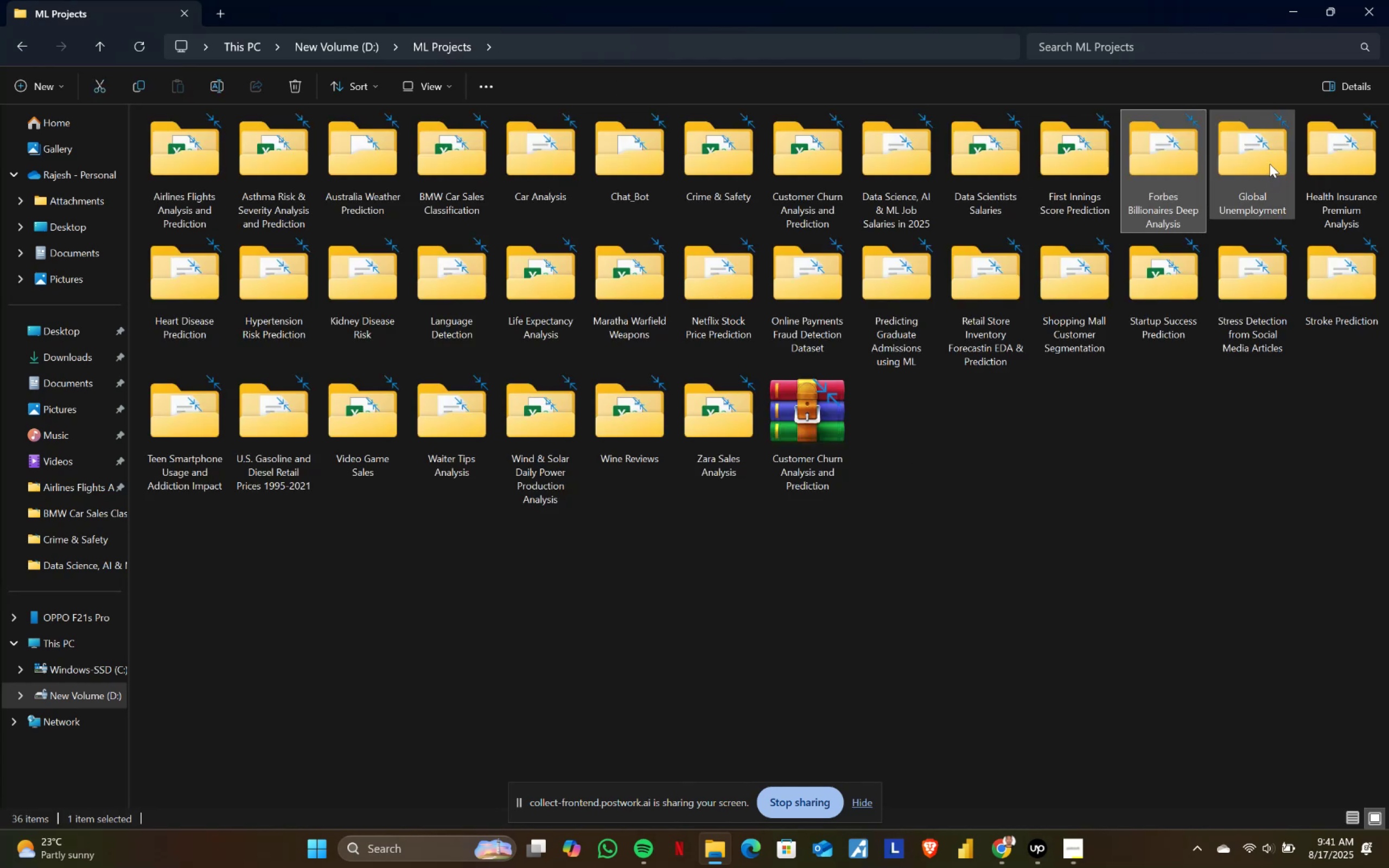 
double_click([1270, 161])
 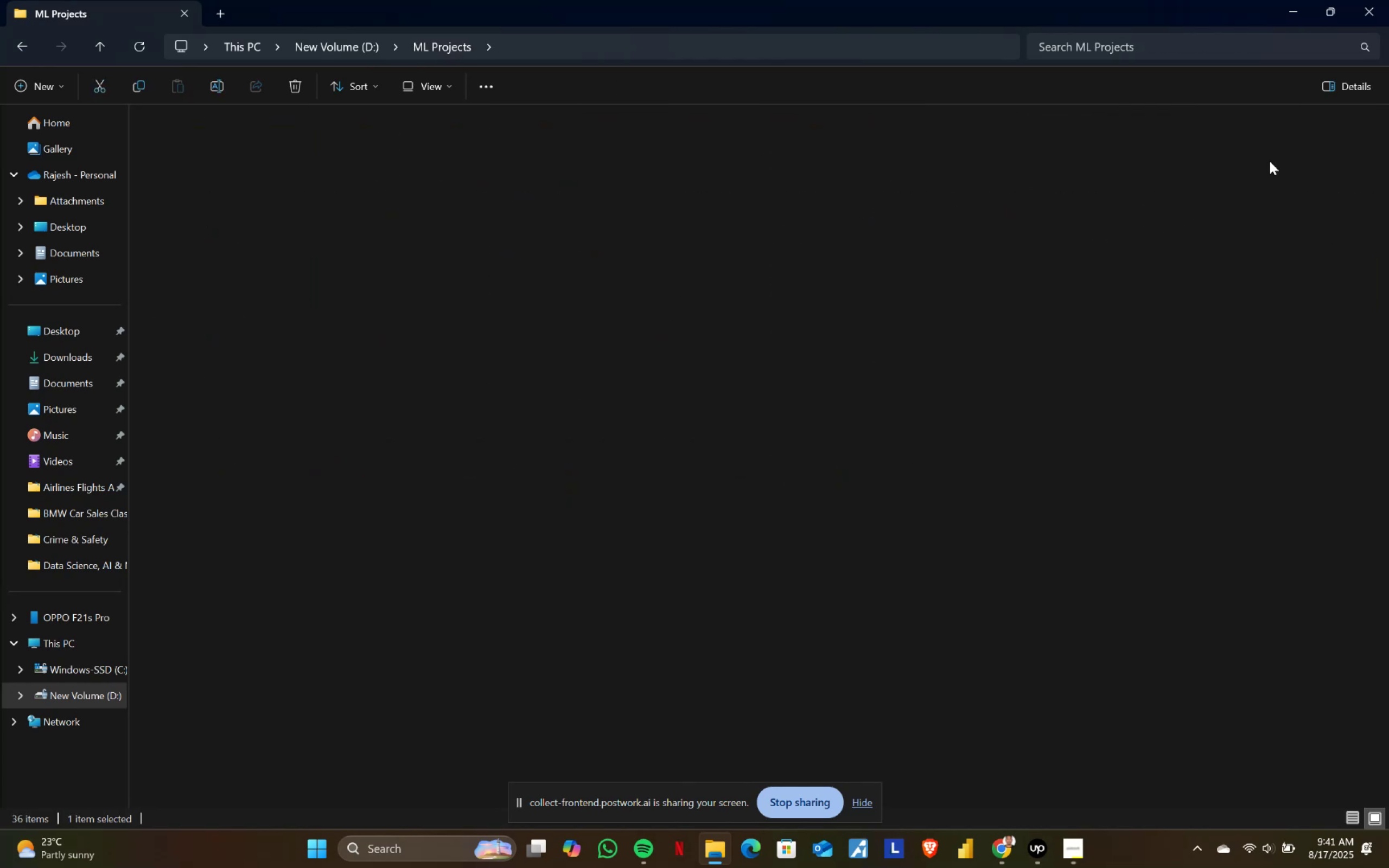 
triple_click([1270, 161])
 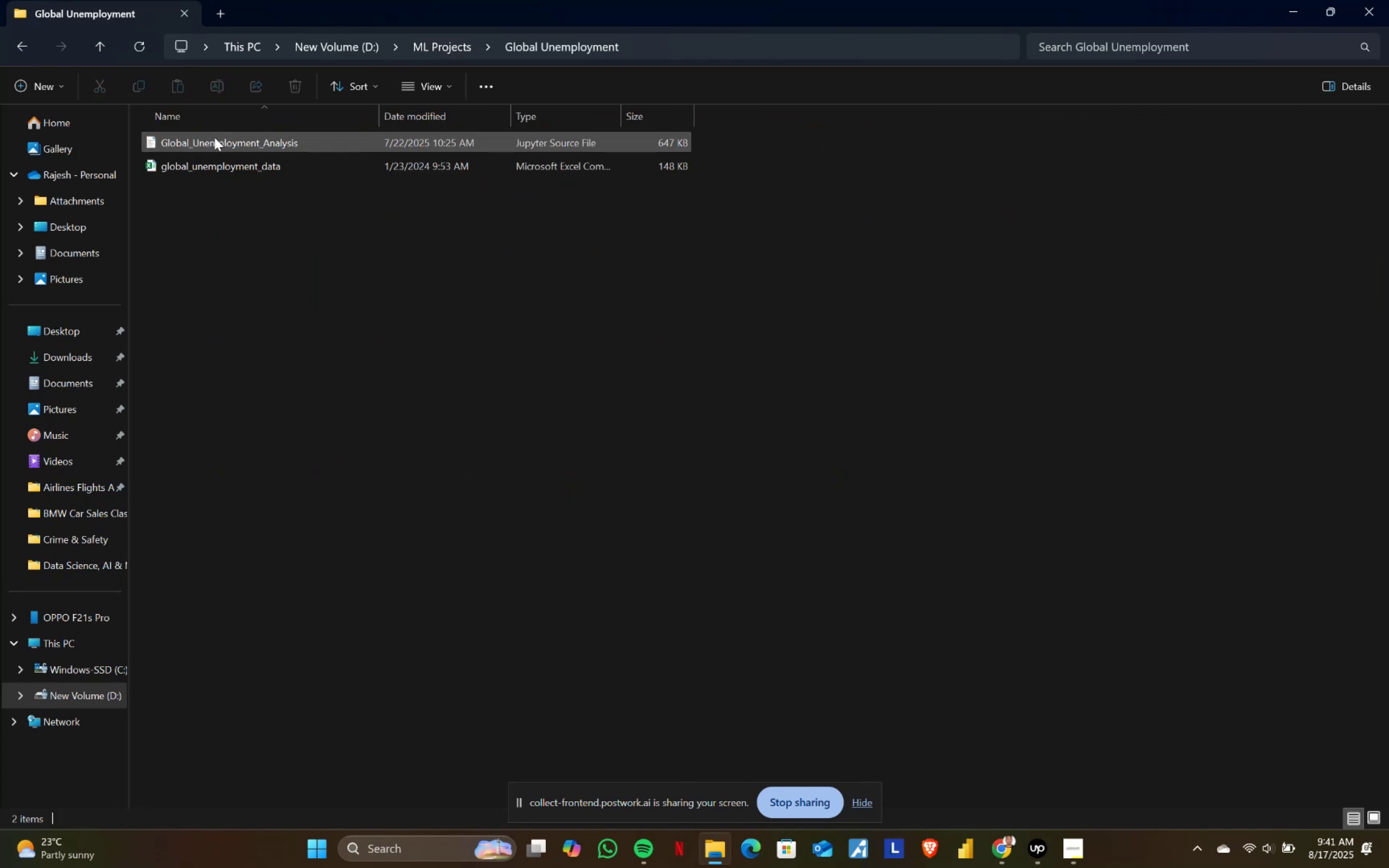 
double_click([214, 138])
 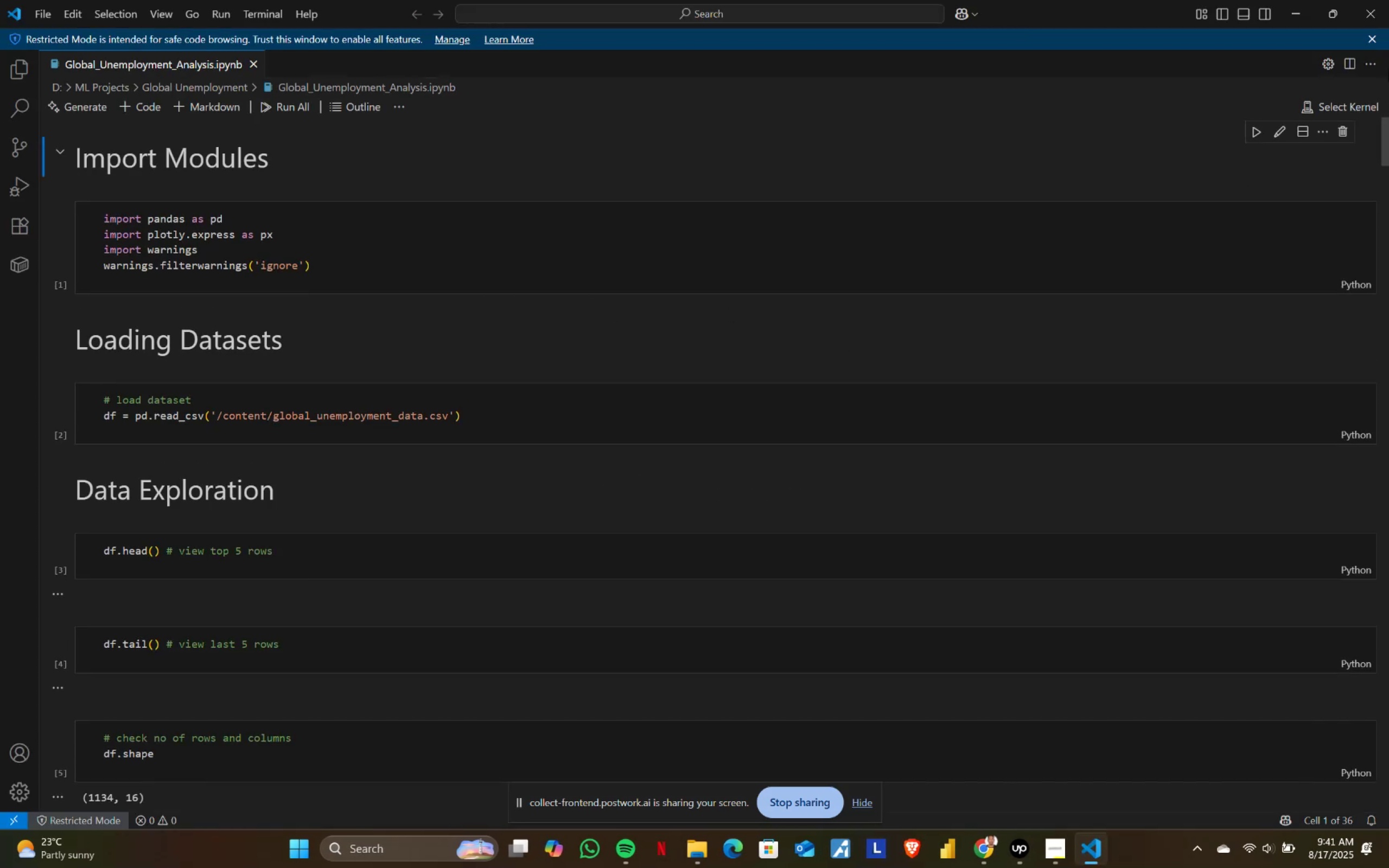 
left_click_drag(start_coordinate=[1385, 131], to_coordinate=[1373, 110])
 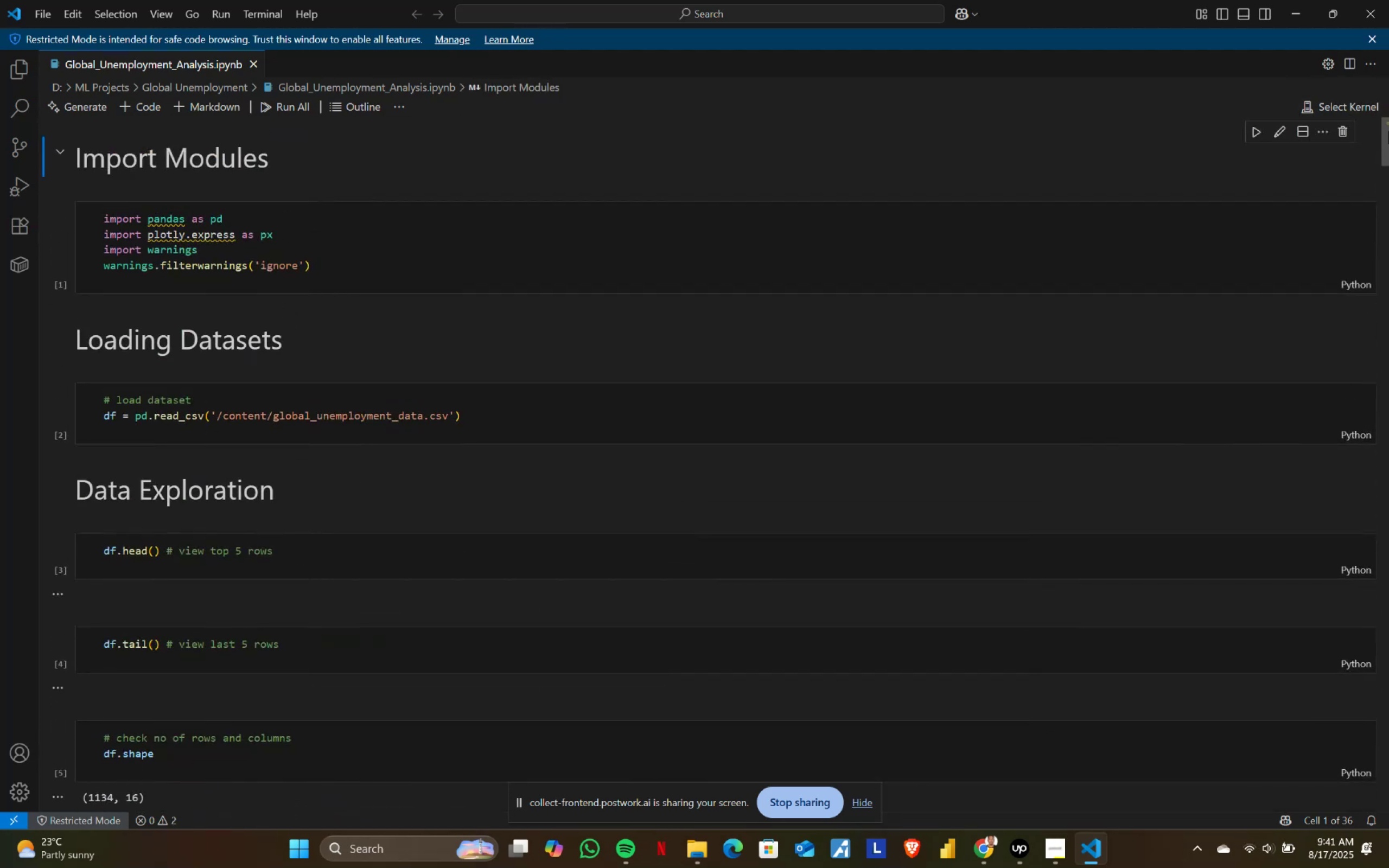 
left_click_drag(start_coordinate=[1388, 129], to_coordinate=[1388, 101])
 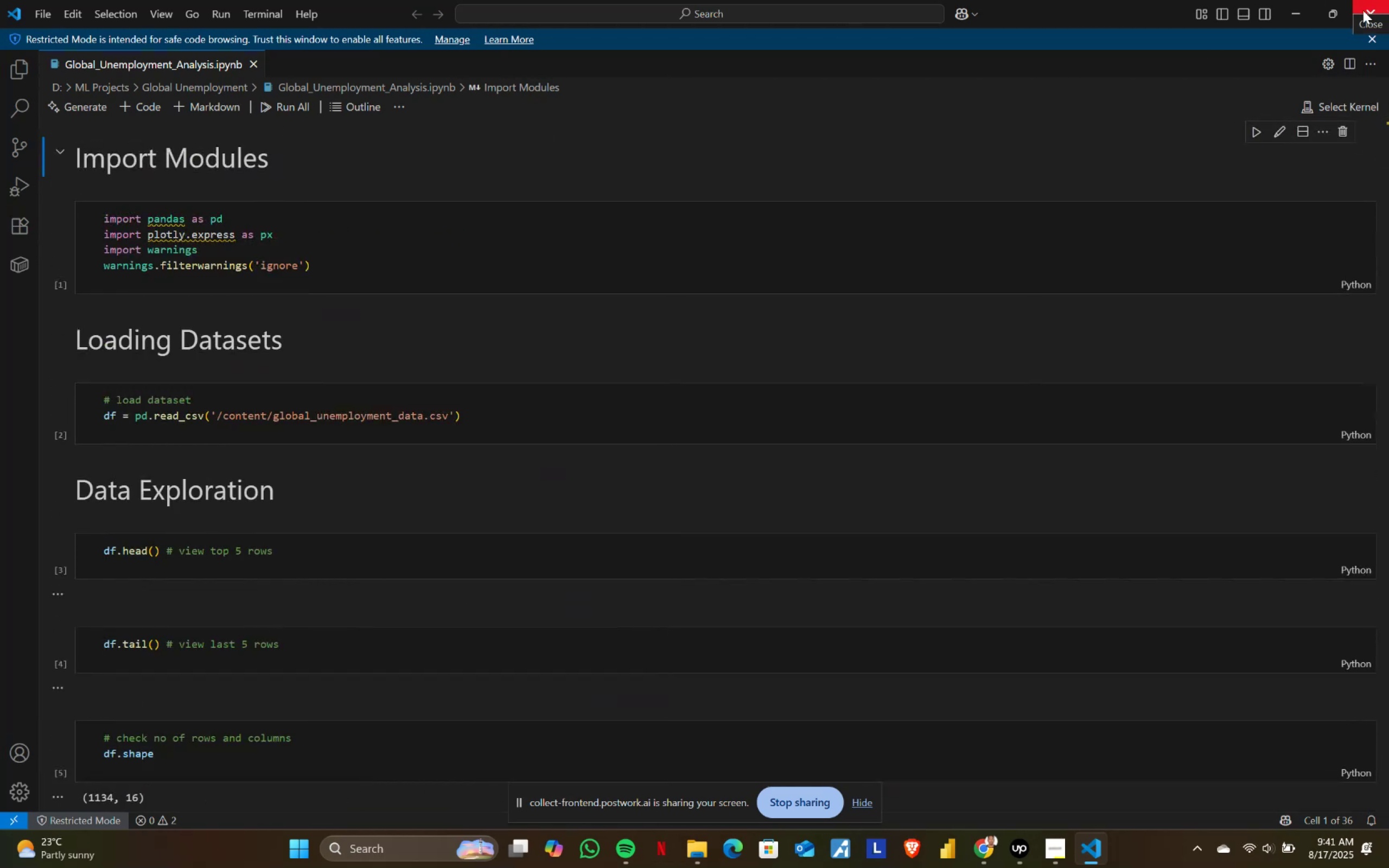 
scroll: coordinate [318, 570], scroll_direction: none, amount: 0.0
 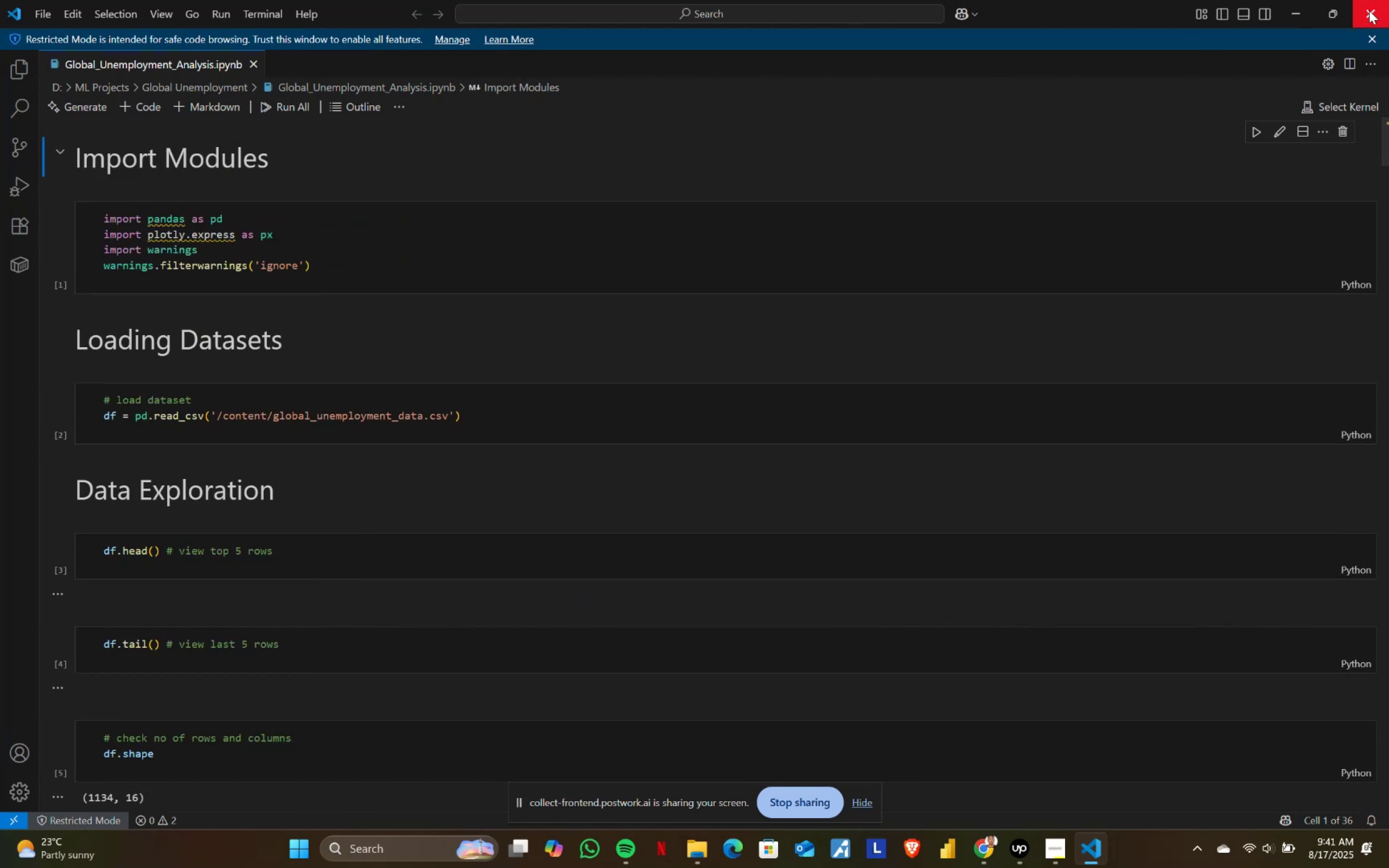 
left_click([1369, 10])
 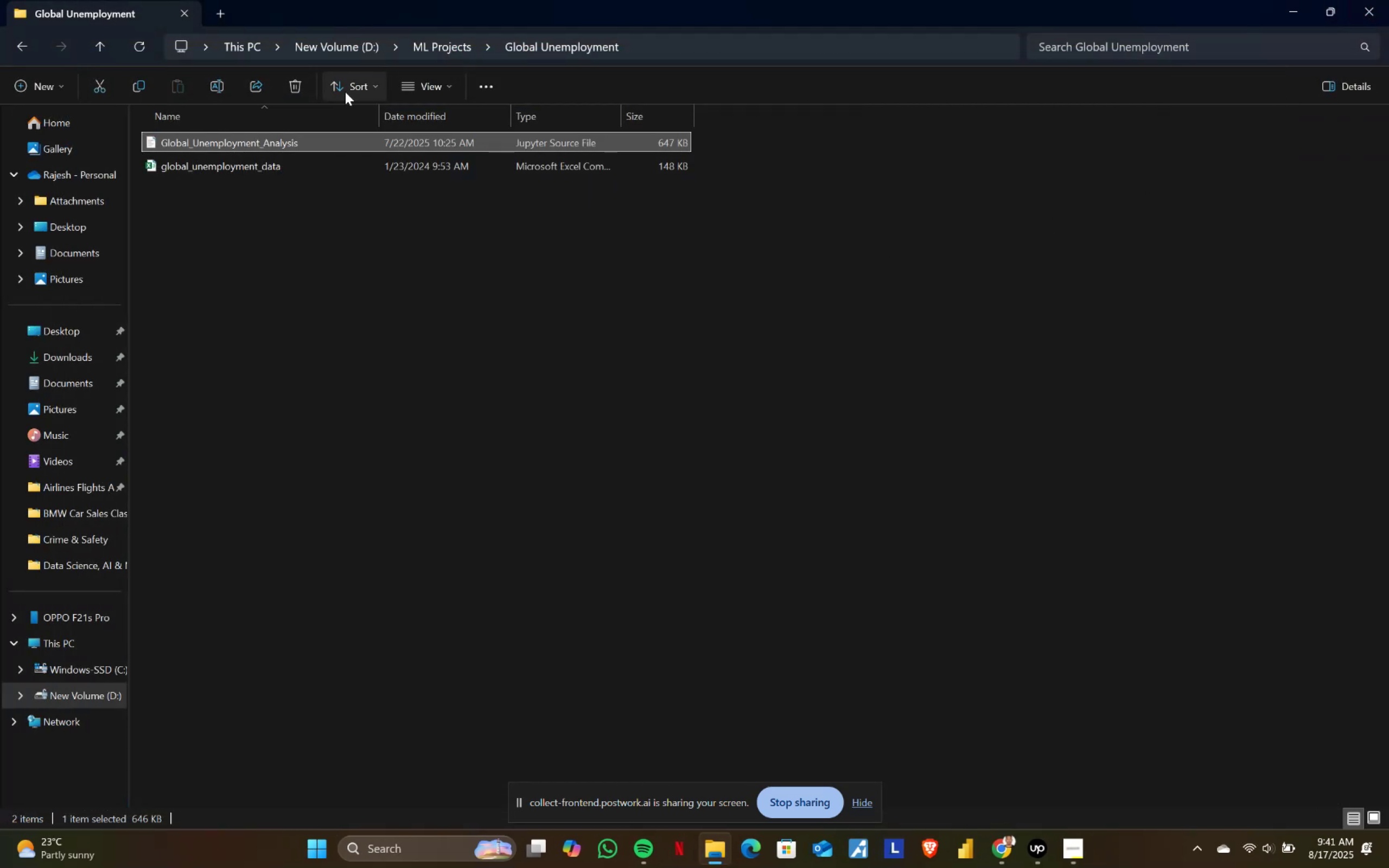 
left_click([455, 44])
 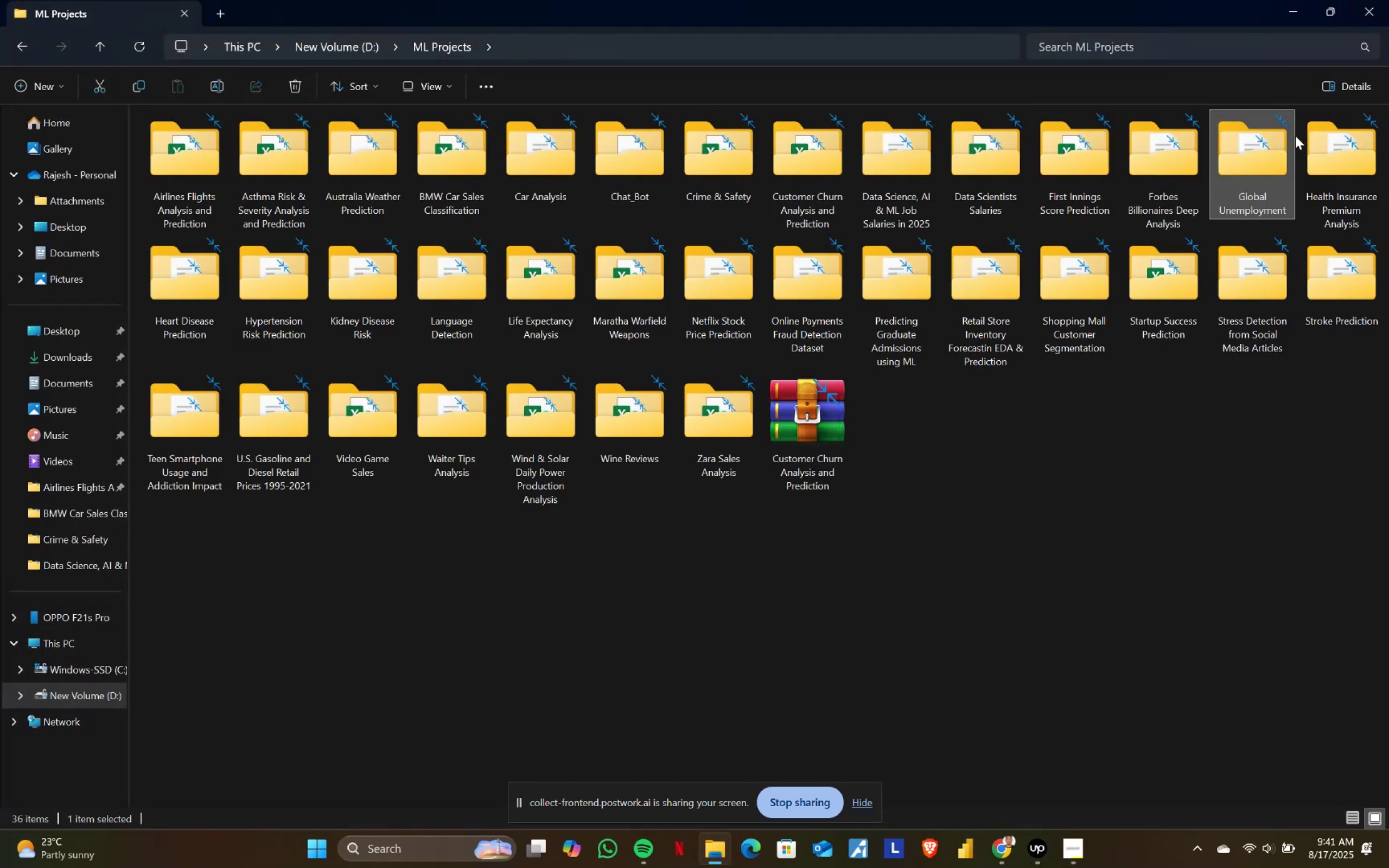 
double_click([1325, 139])
 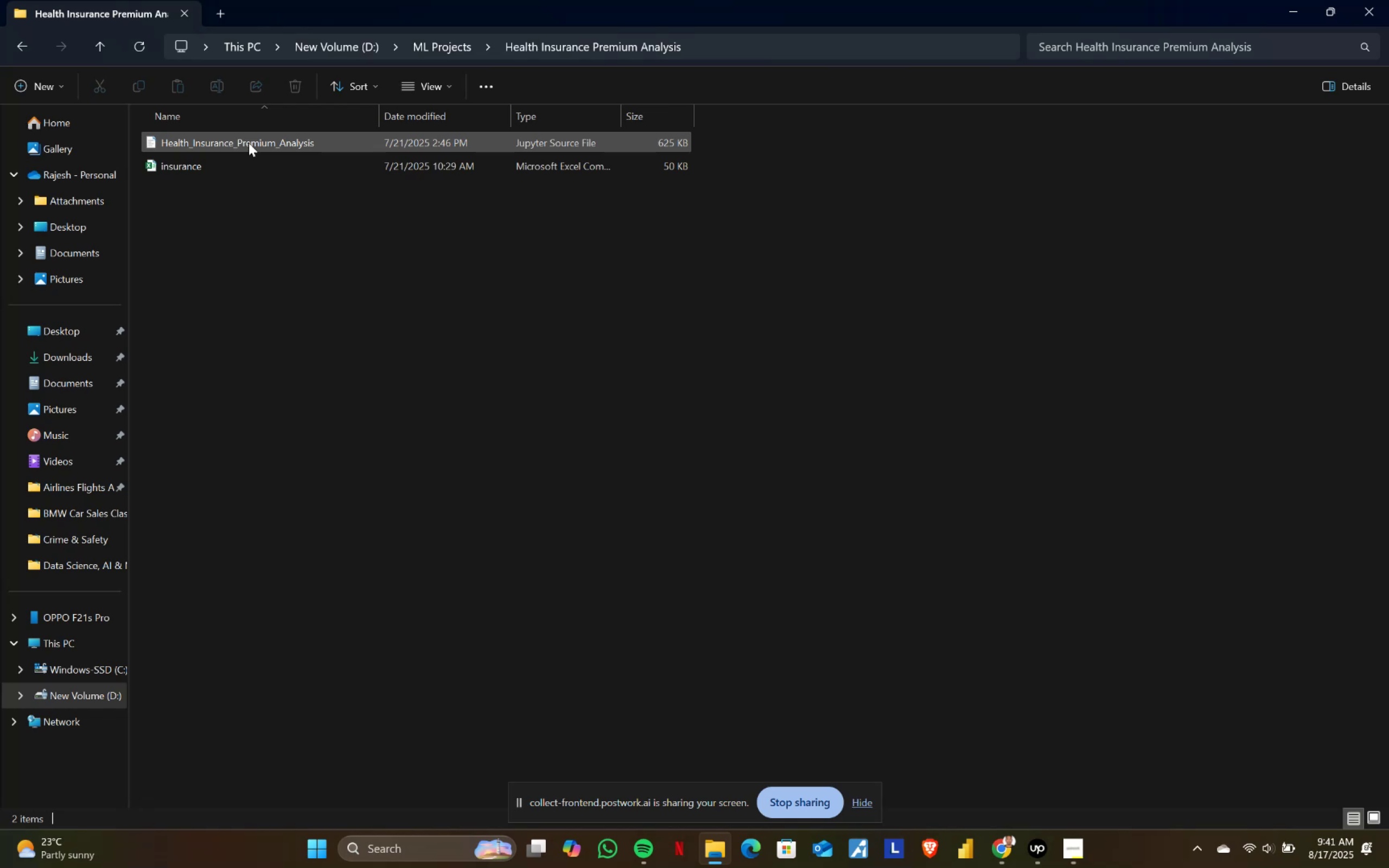 
double_click([249, 142])
 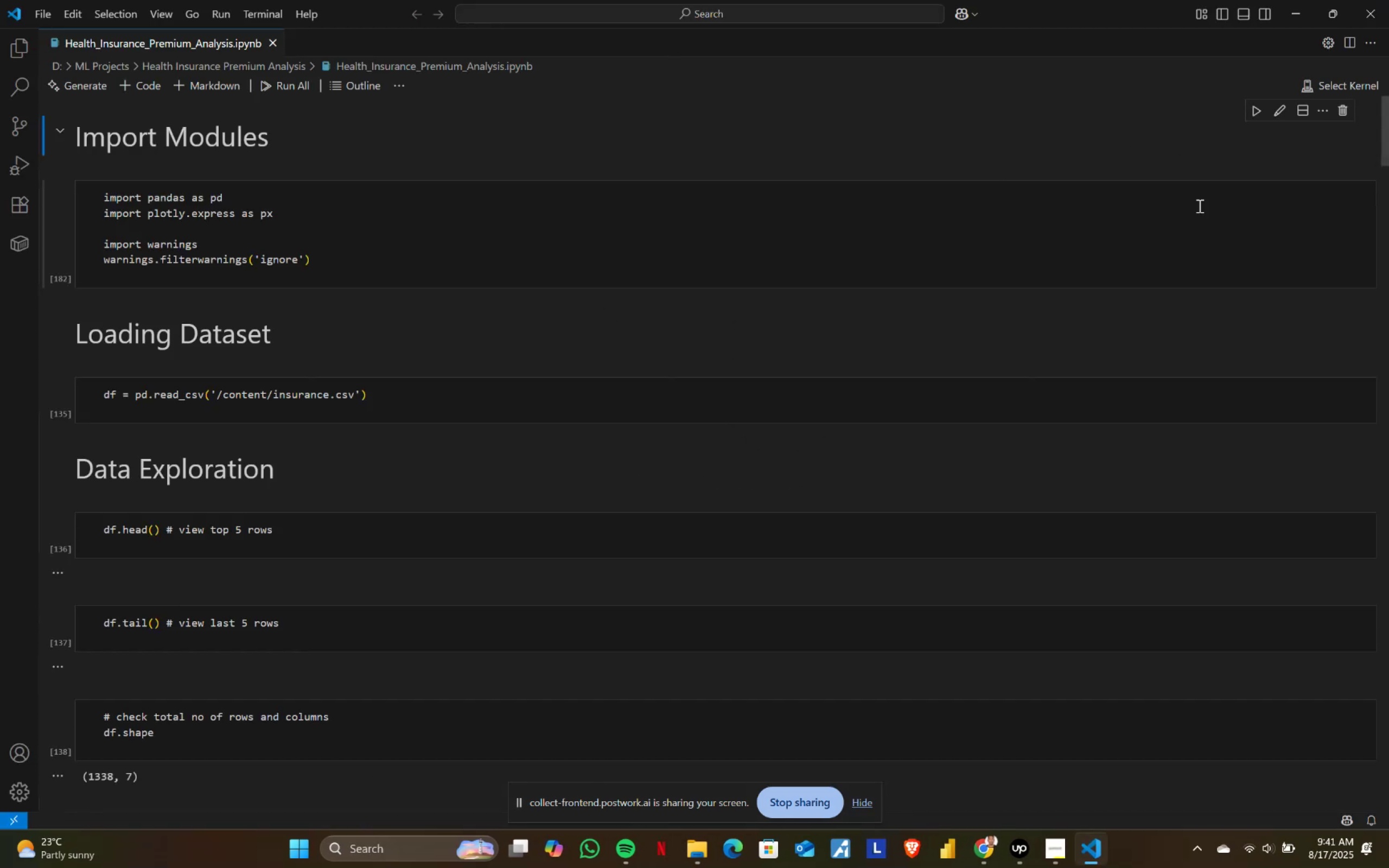 
left_click_drag(start_coordinate=[1388, 124], to_coordinate=[1360, 822])
 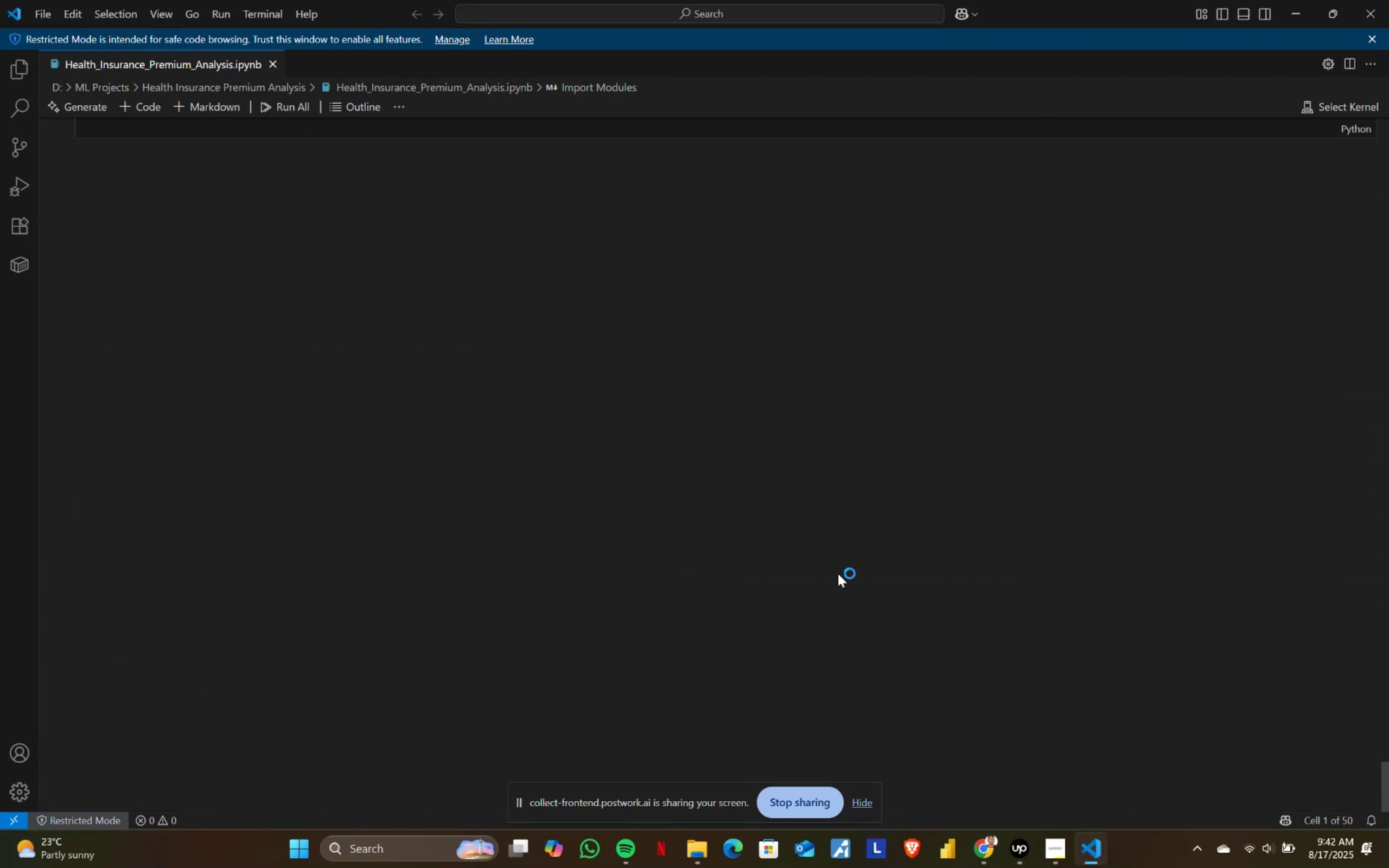 
scroll: coordinate [515, 398], scroll_direction: up, amount: 32.0
 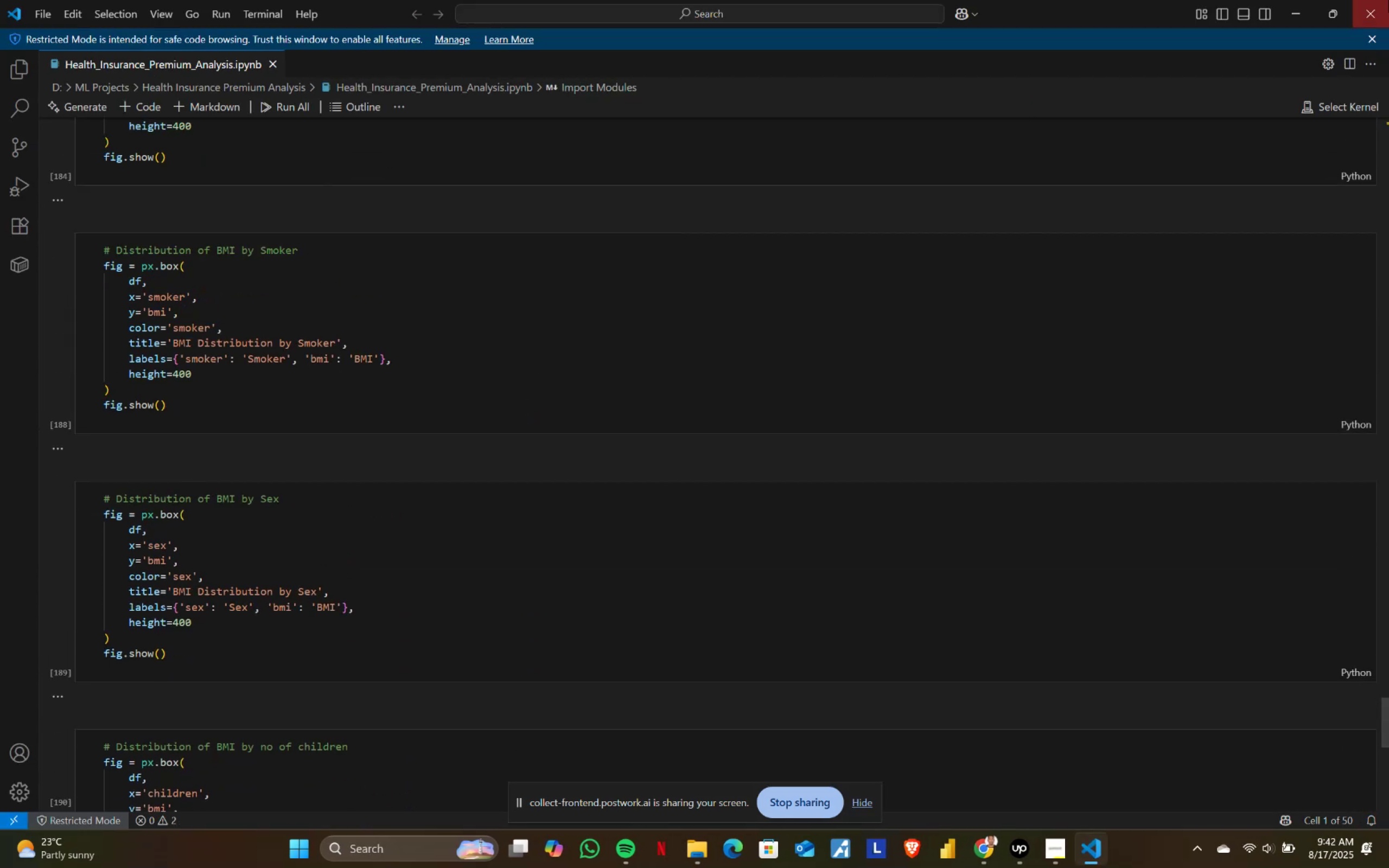 
left_click([1388, 0])
 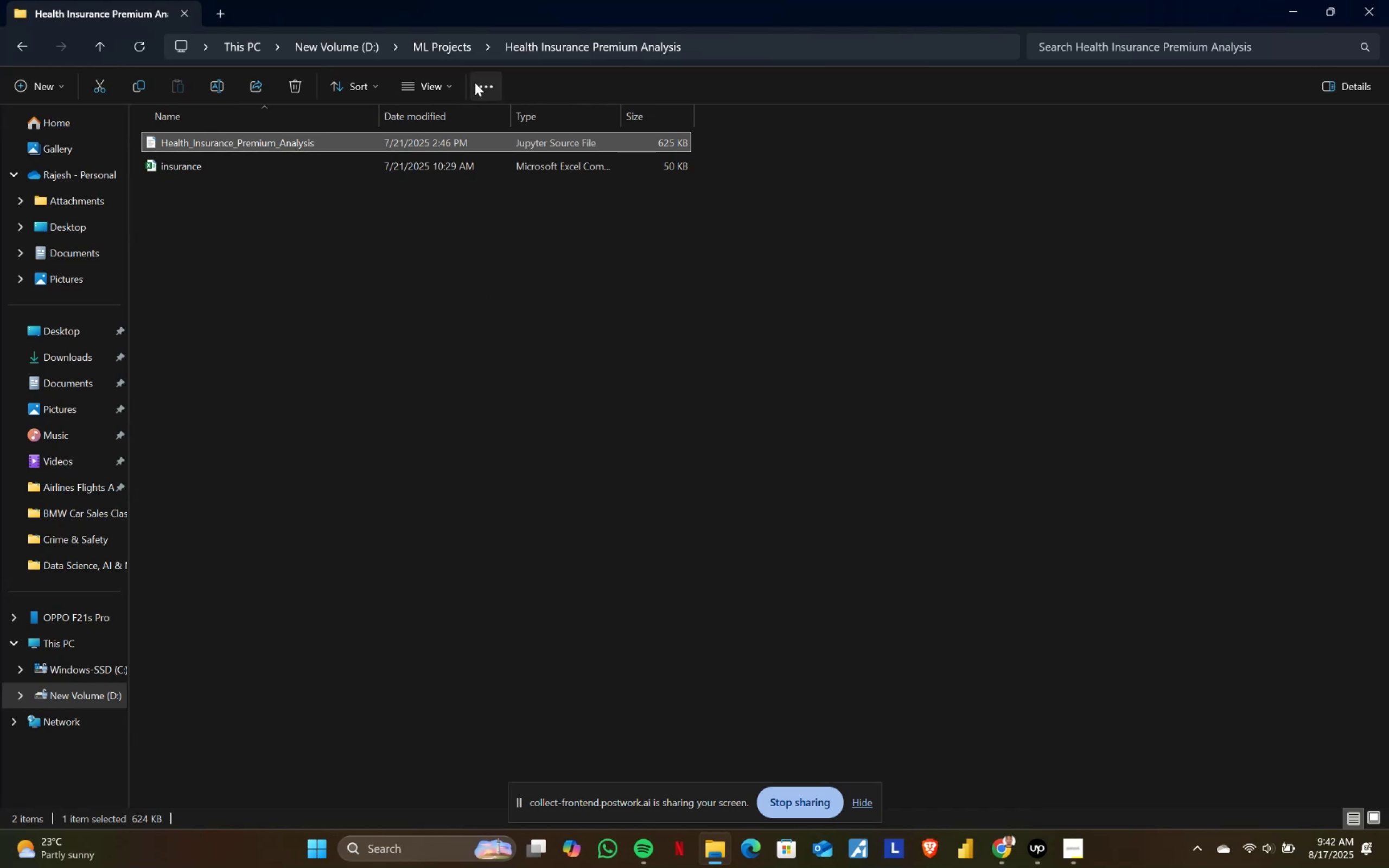 
left_click([444, 50])
 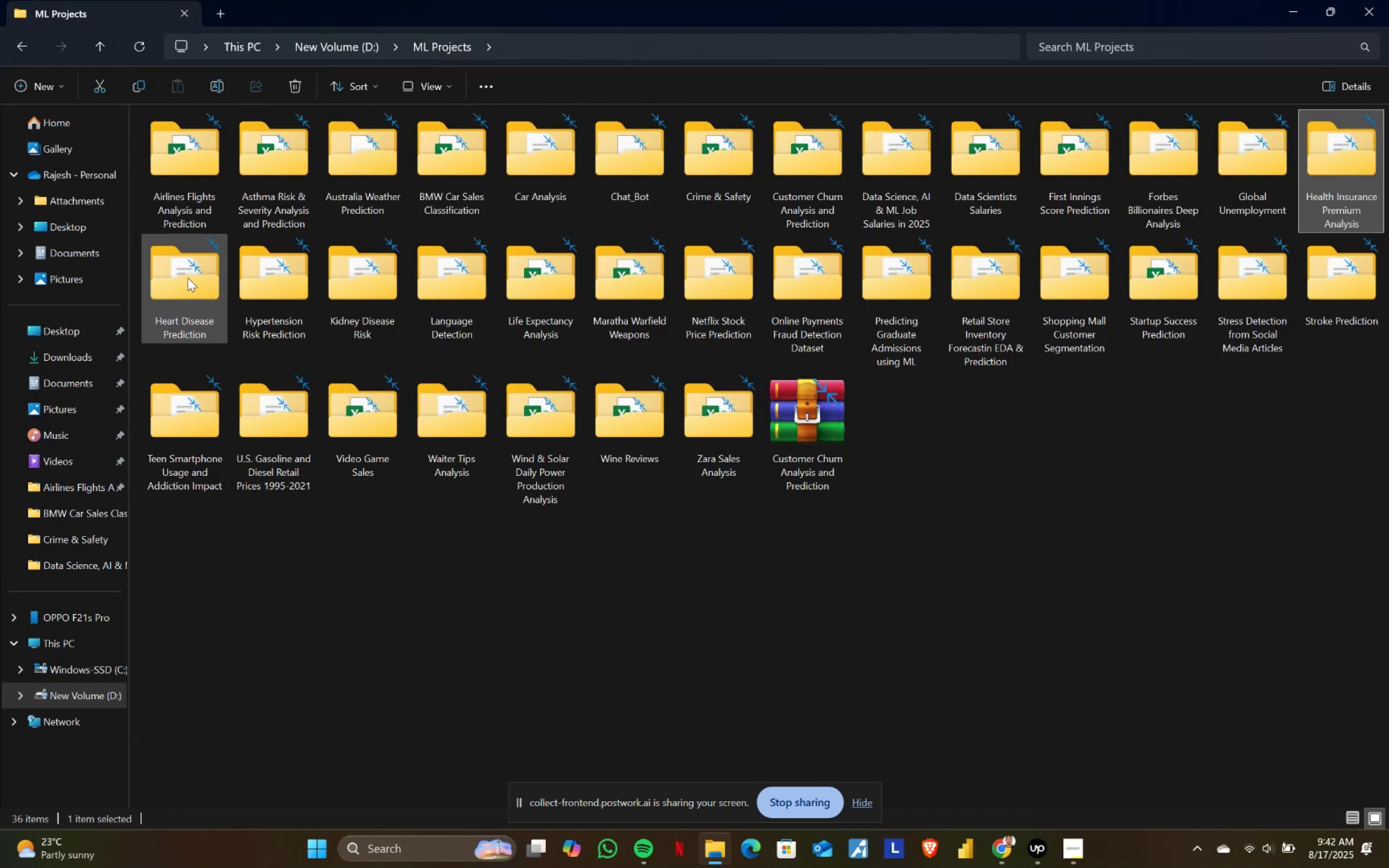 
double_click([188, 278])
 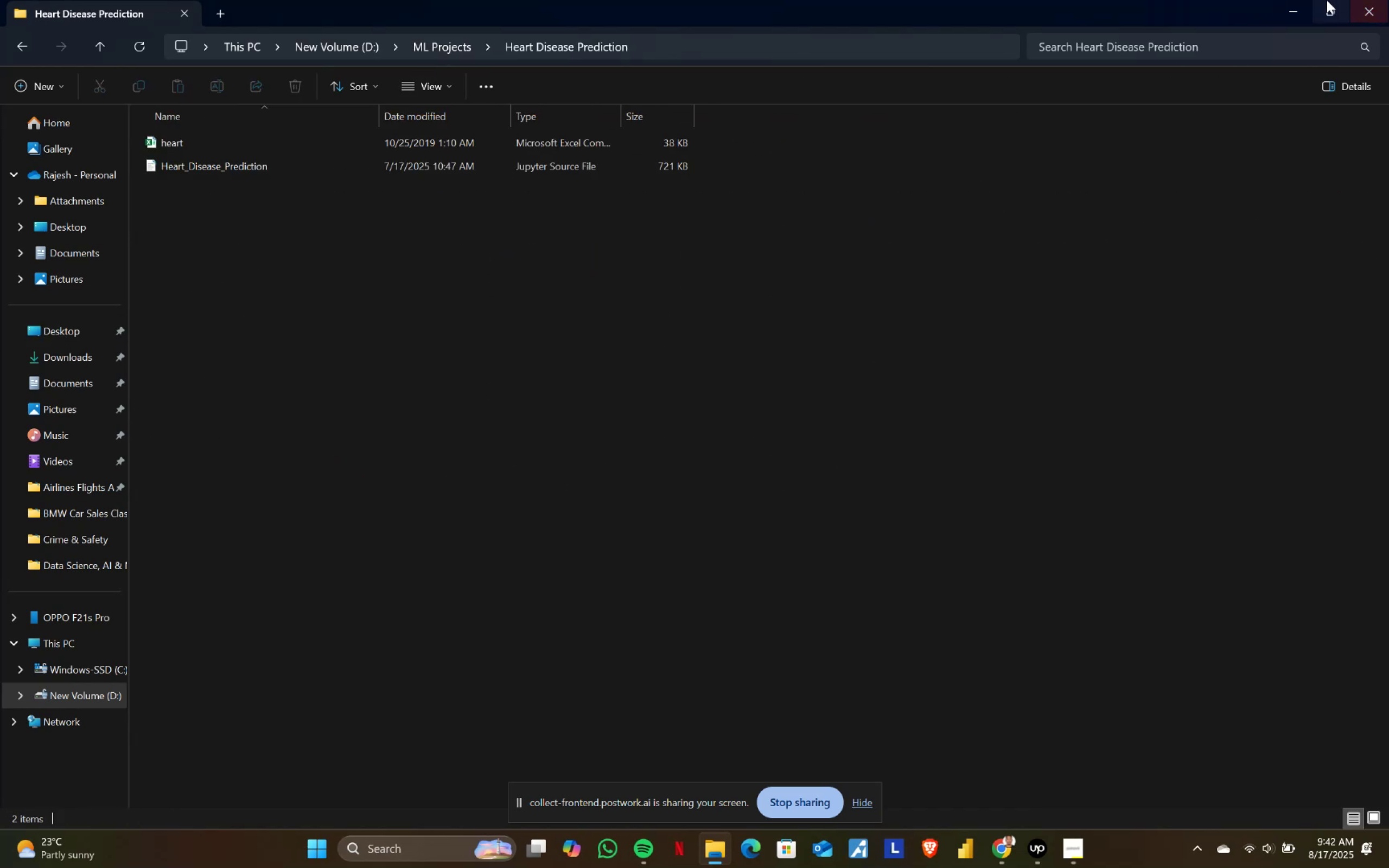 
left_click([1297, 0])
 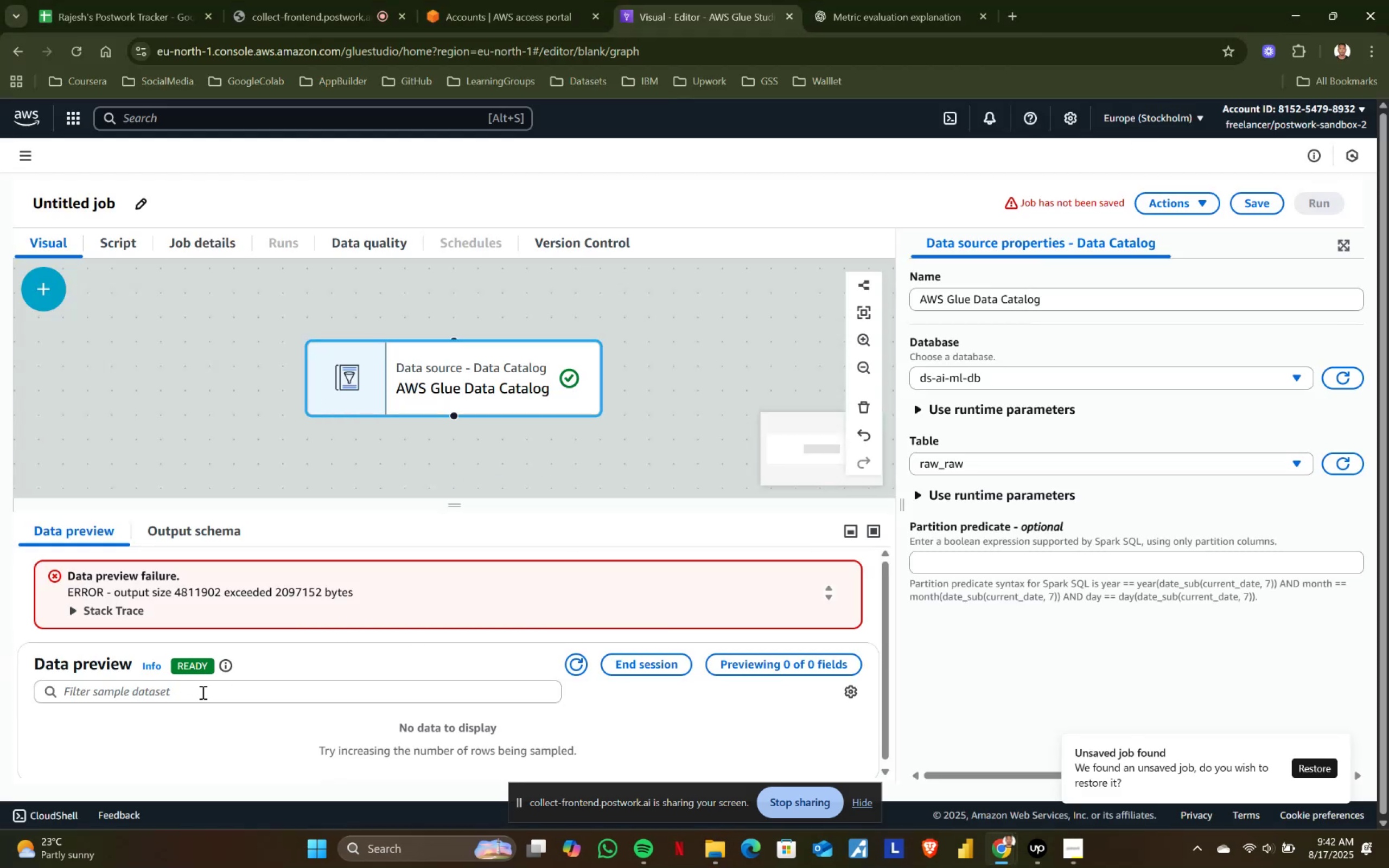 
scroll: coordinate [241, 687], scroll_direction: up, amount: 1.0
 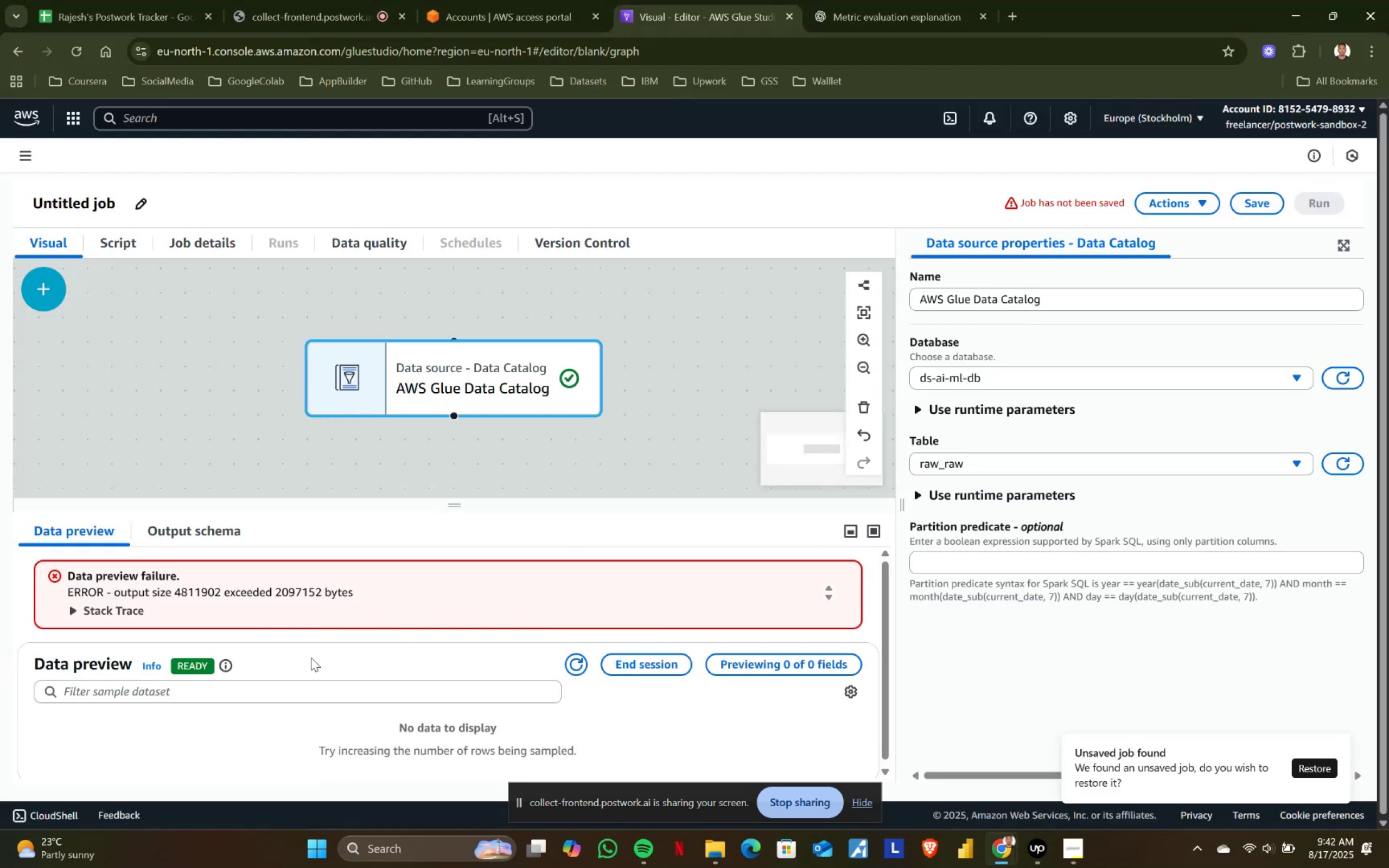 
scroll: coordinate [311, 658], scroll_direction: down, amount: 2.0
 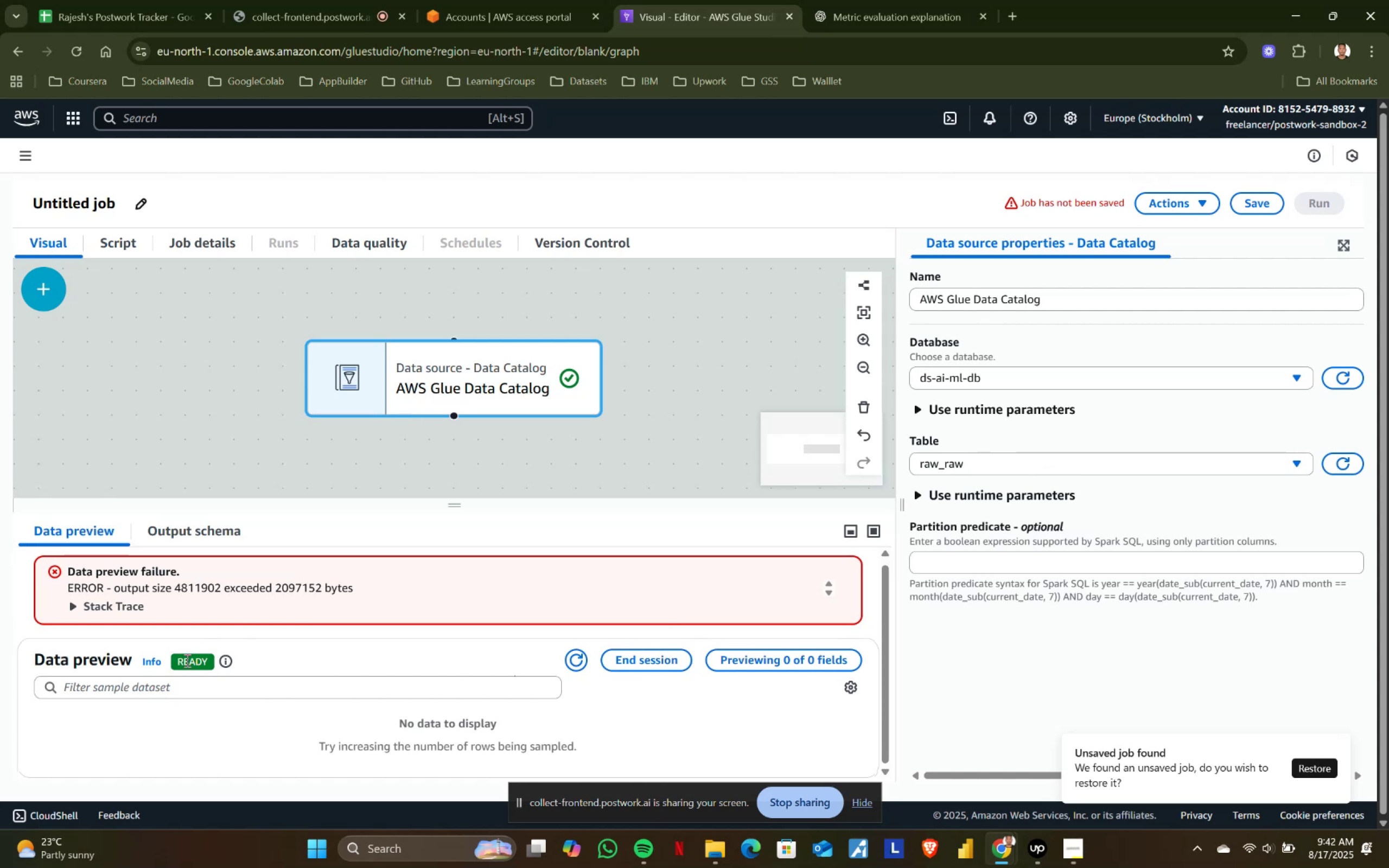 
left_click([175, 528])
 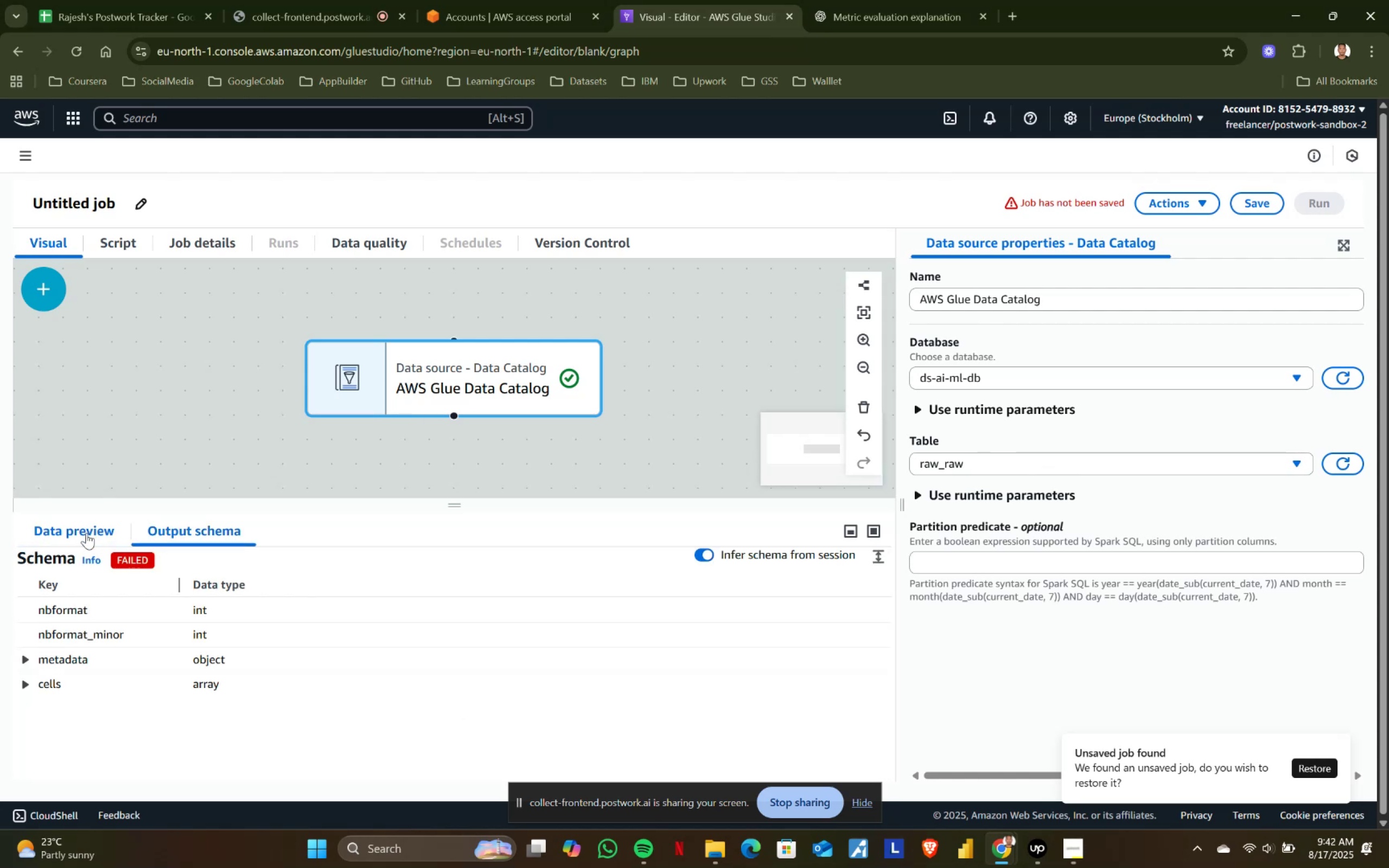 
left_click([86, 533])
 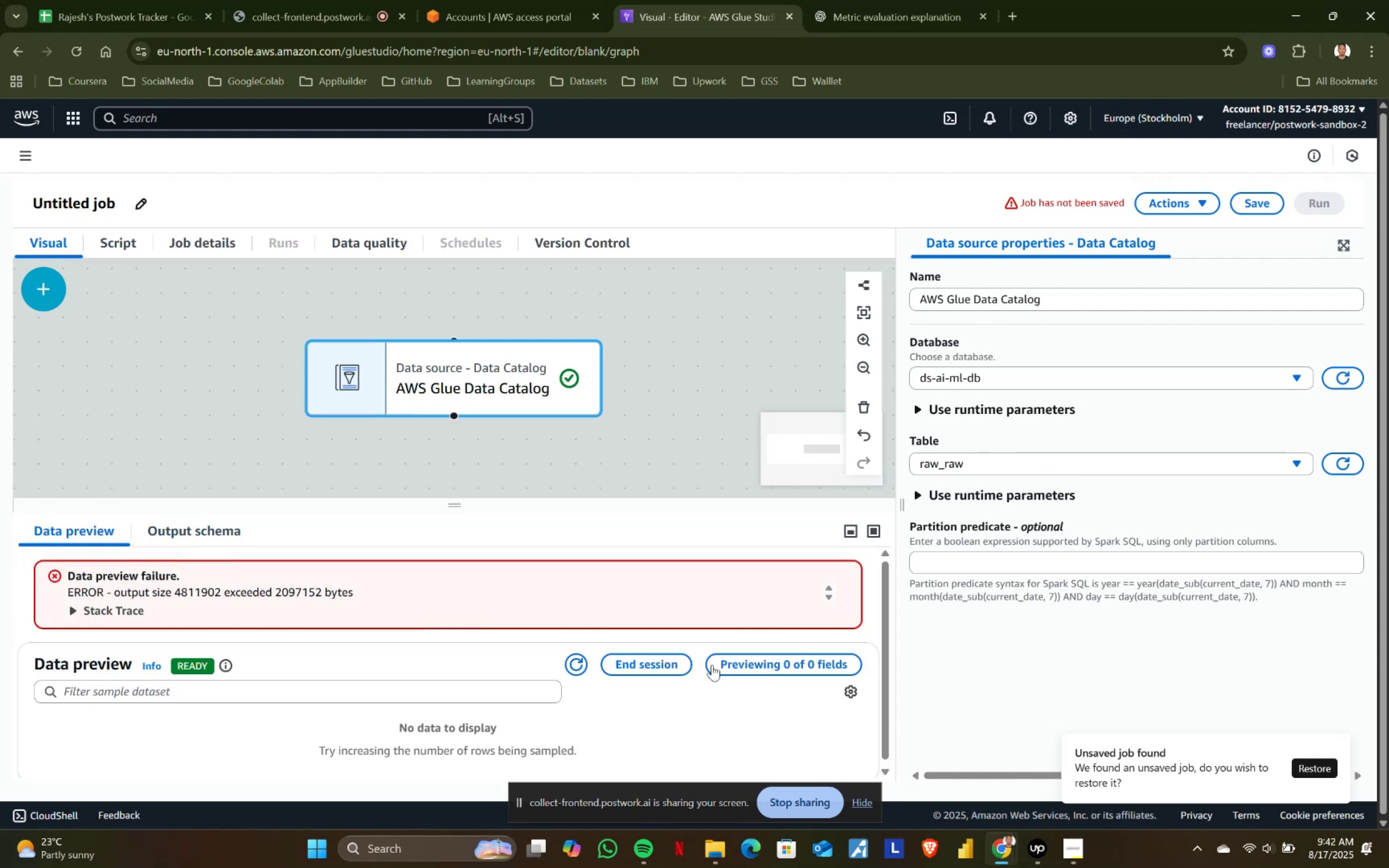 
scroll: coordinate [758, 693], scroll_direction: down, amount: 4.0
 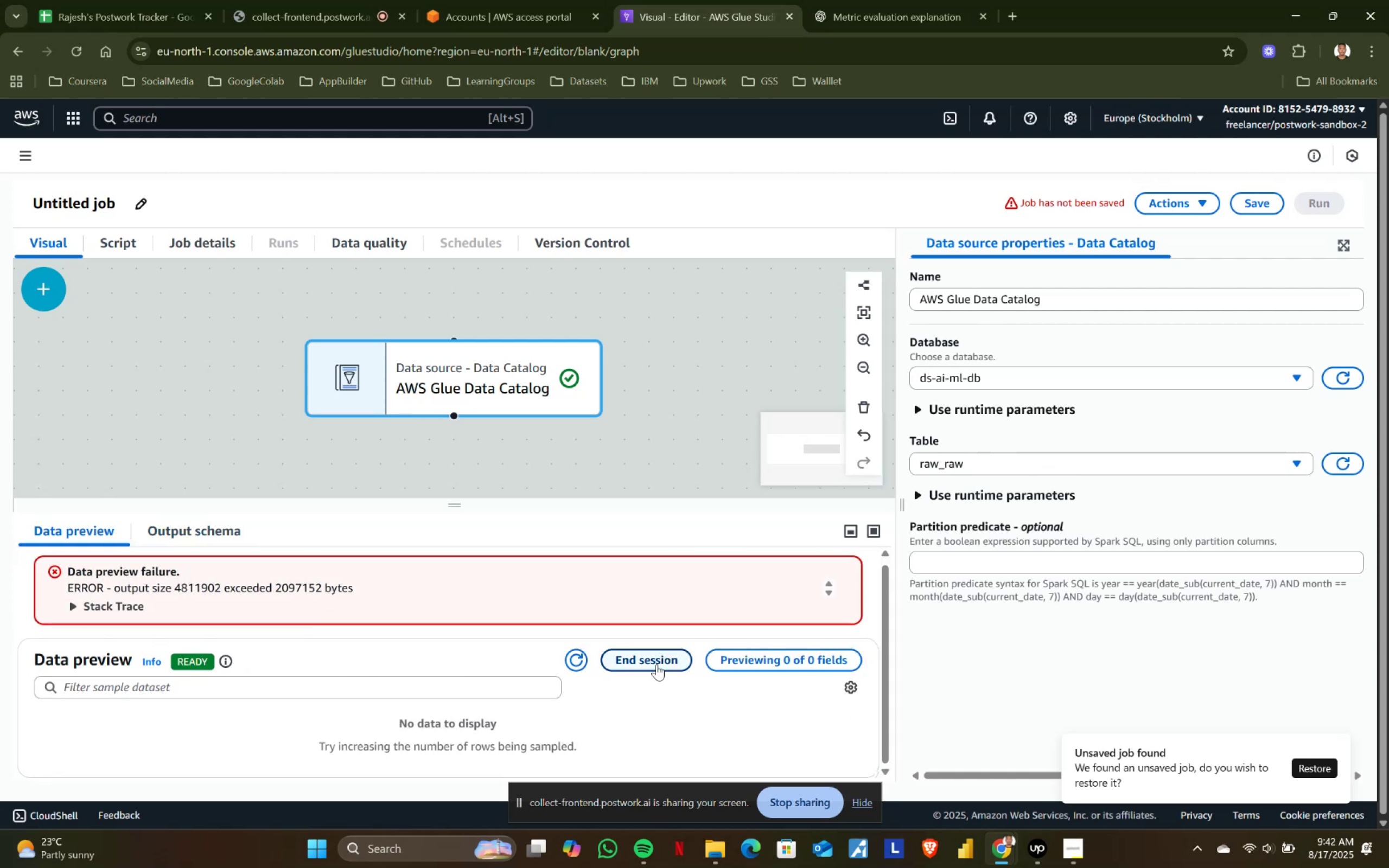 
left_click([581, 649])
 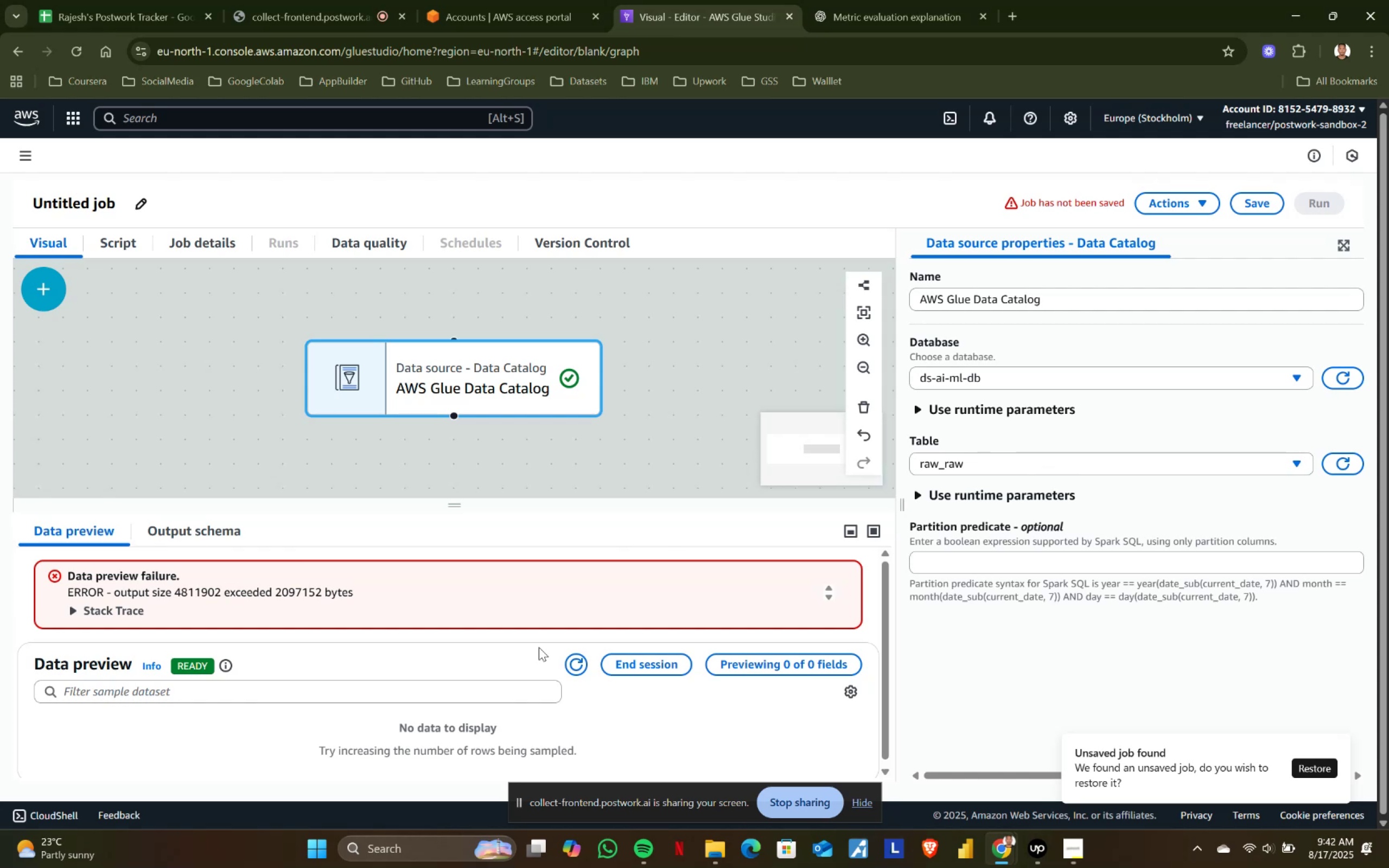 
wait(7.11)
 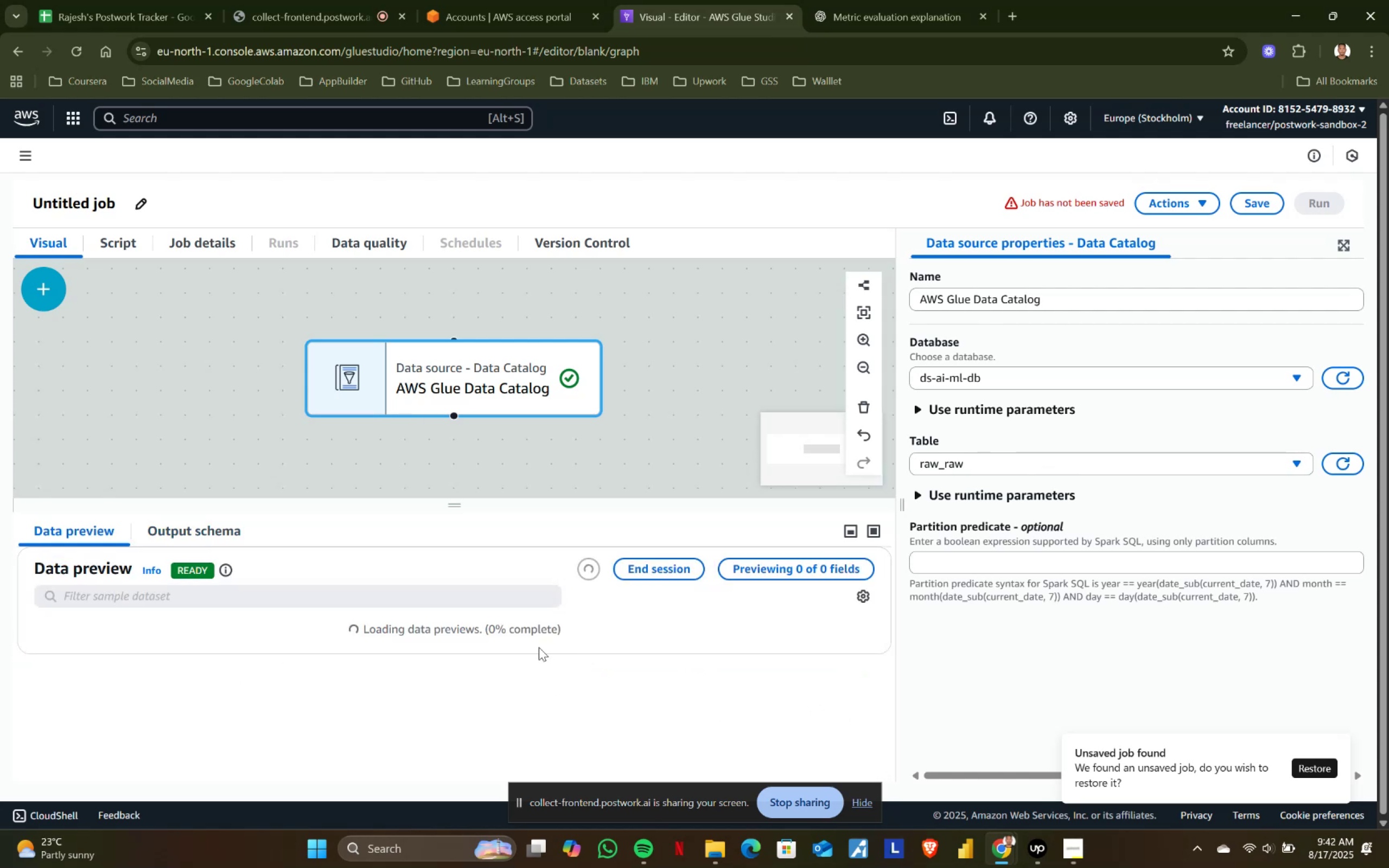 
left_click([28, 294])
 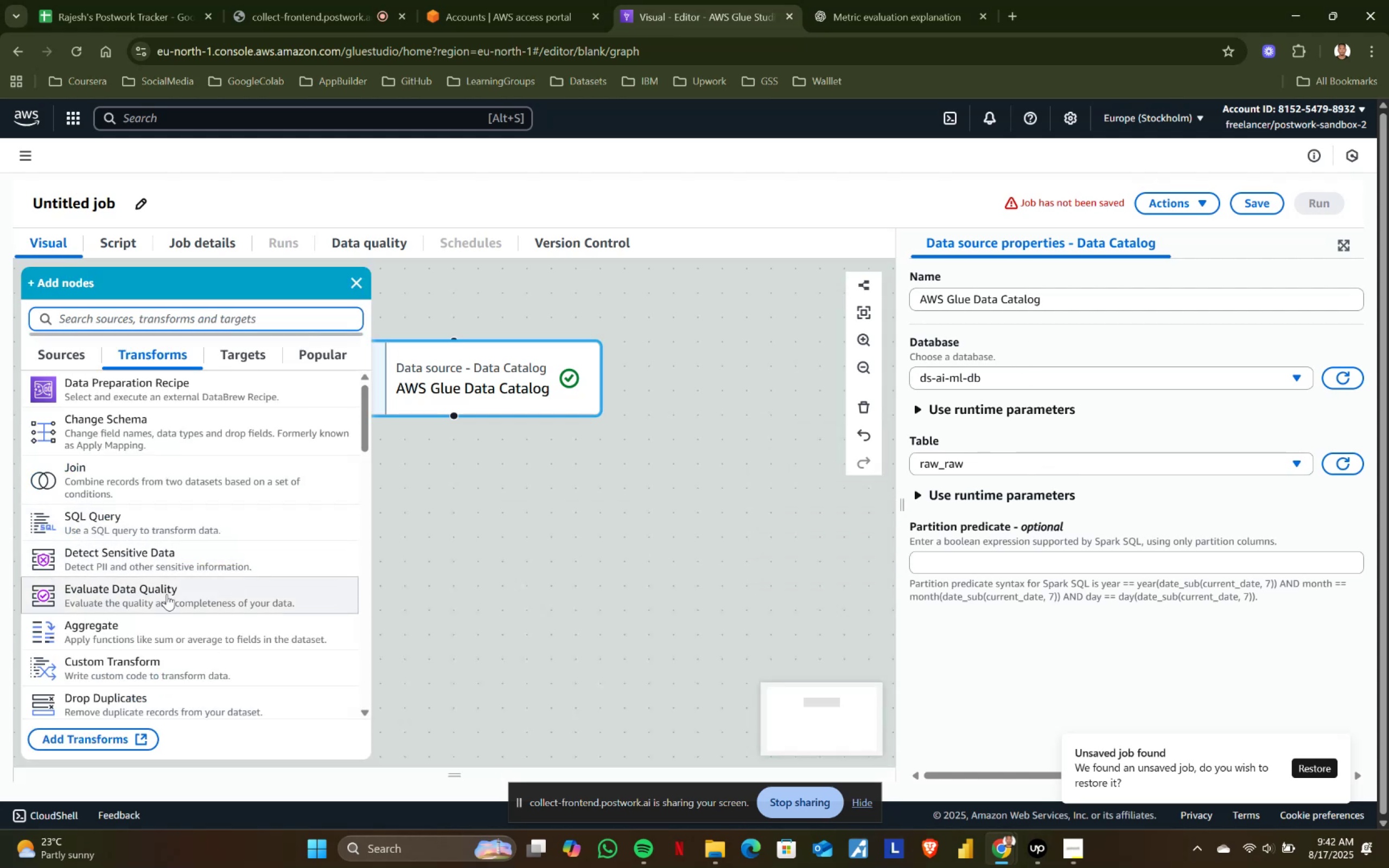 
scroll: coordinate [166, 627], scroll_direction: down, amount: 1.0
 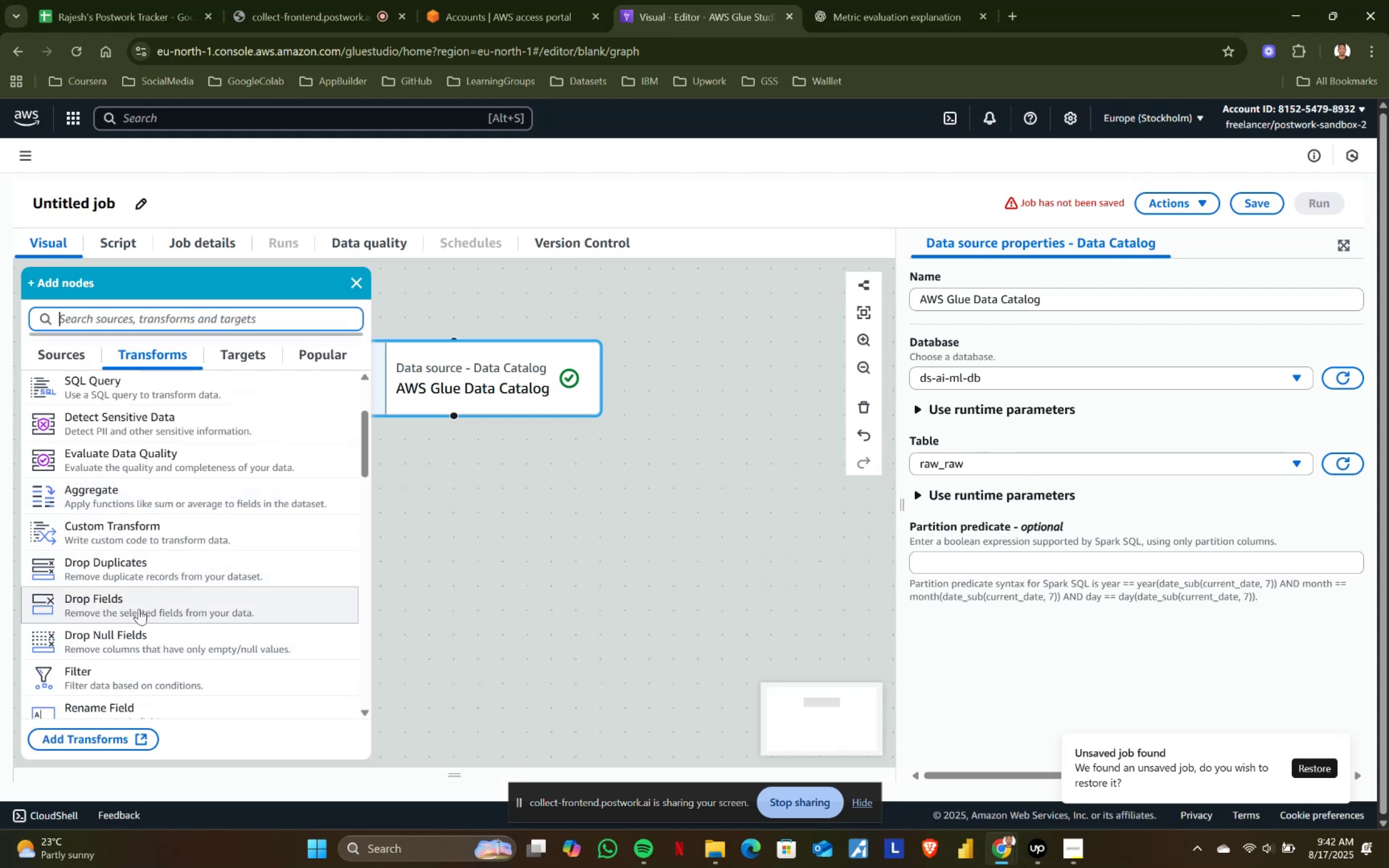 
left_click([157, 575])
 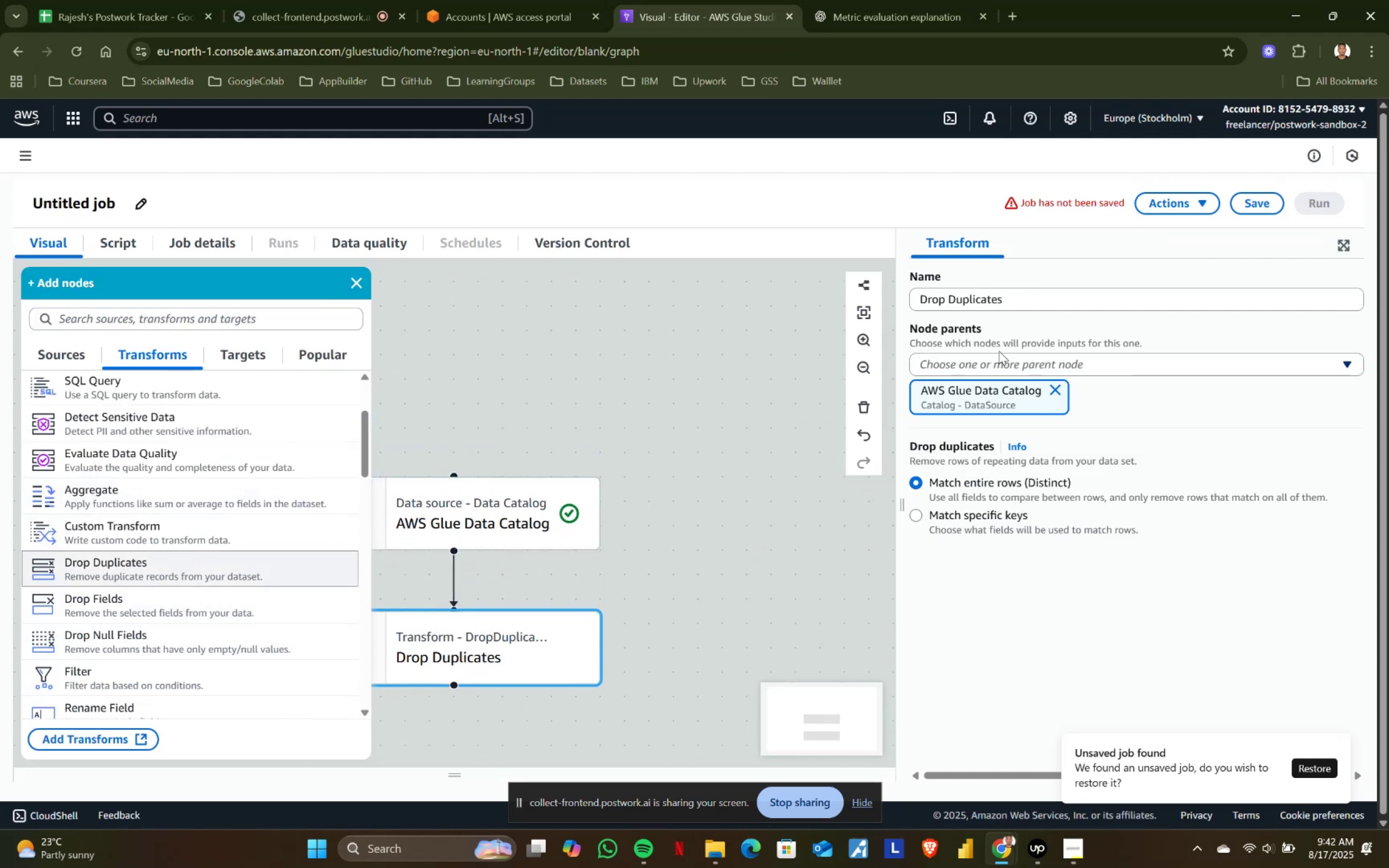 
left_click([959, 361])
 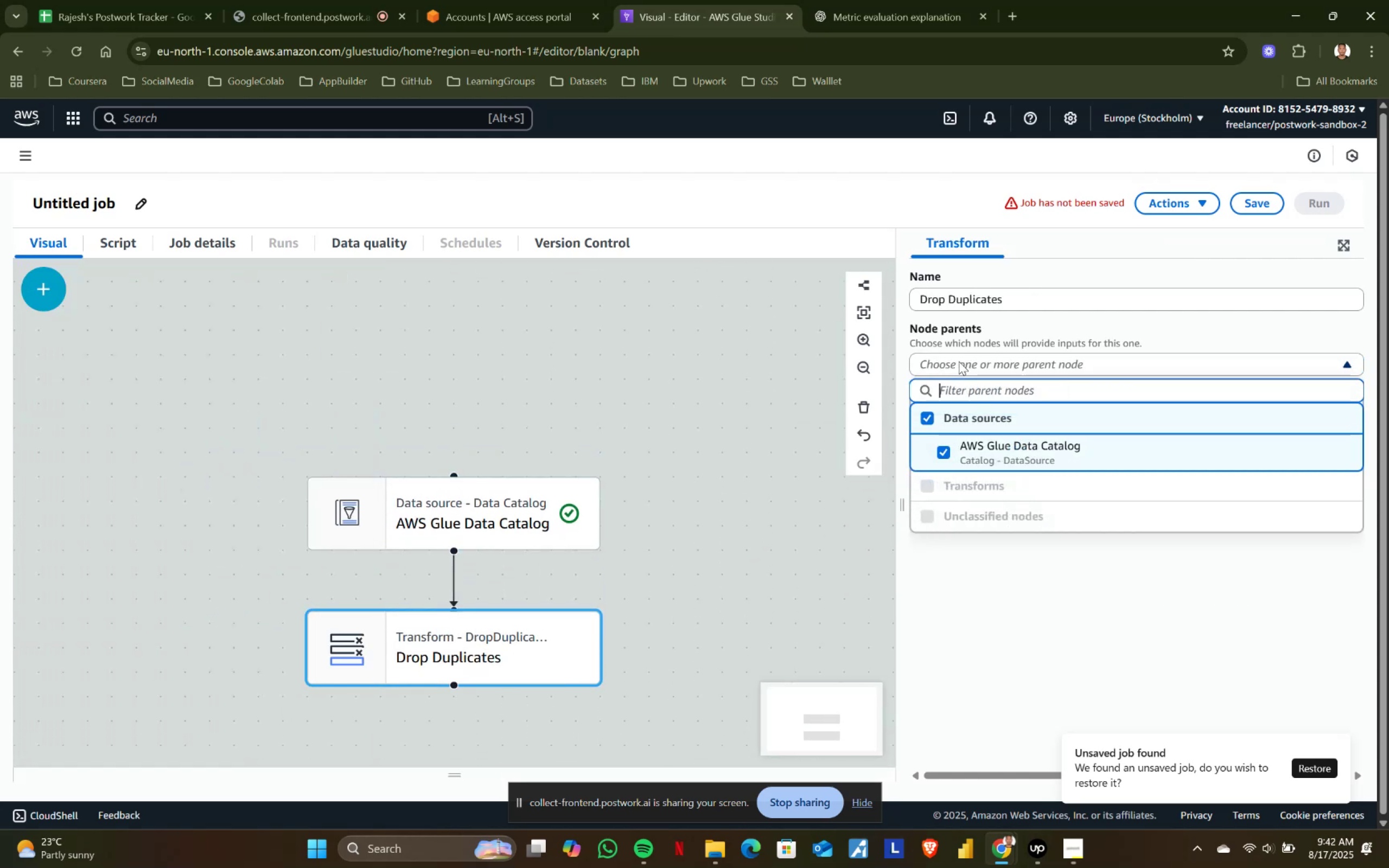 
left_click([959, 361])
 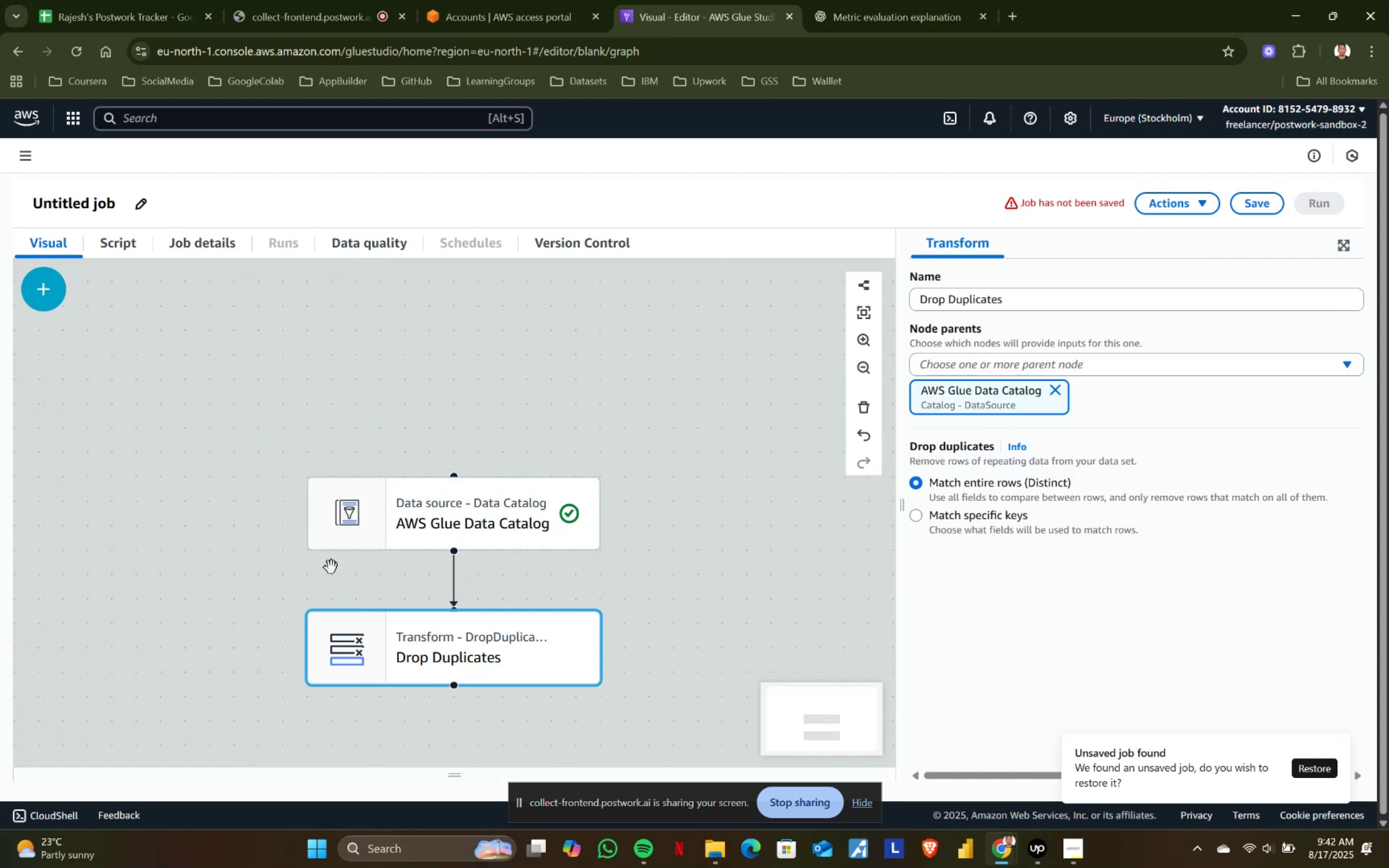 
scroll: coordinate [225, 496], scroll_direction: down, amount: 1.0
 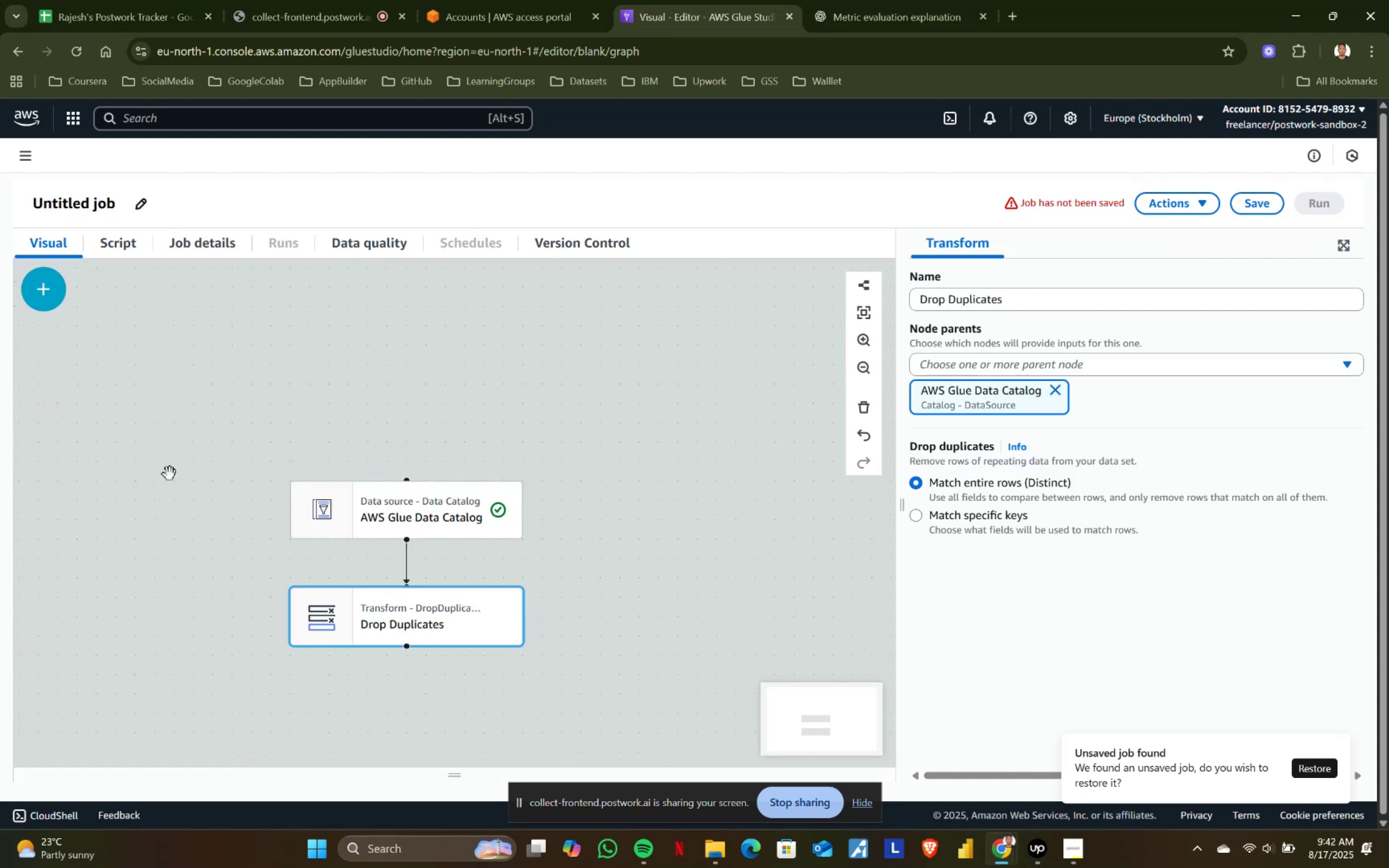 
left_click([157, 452])
 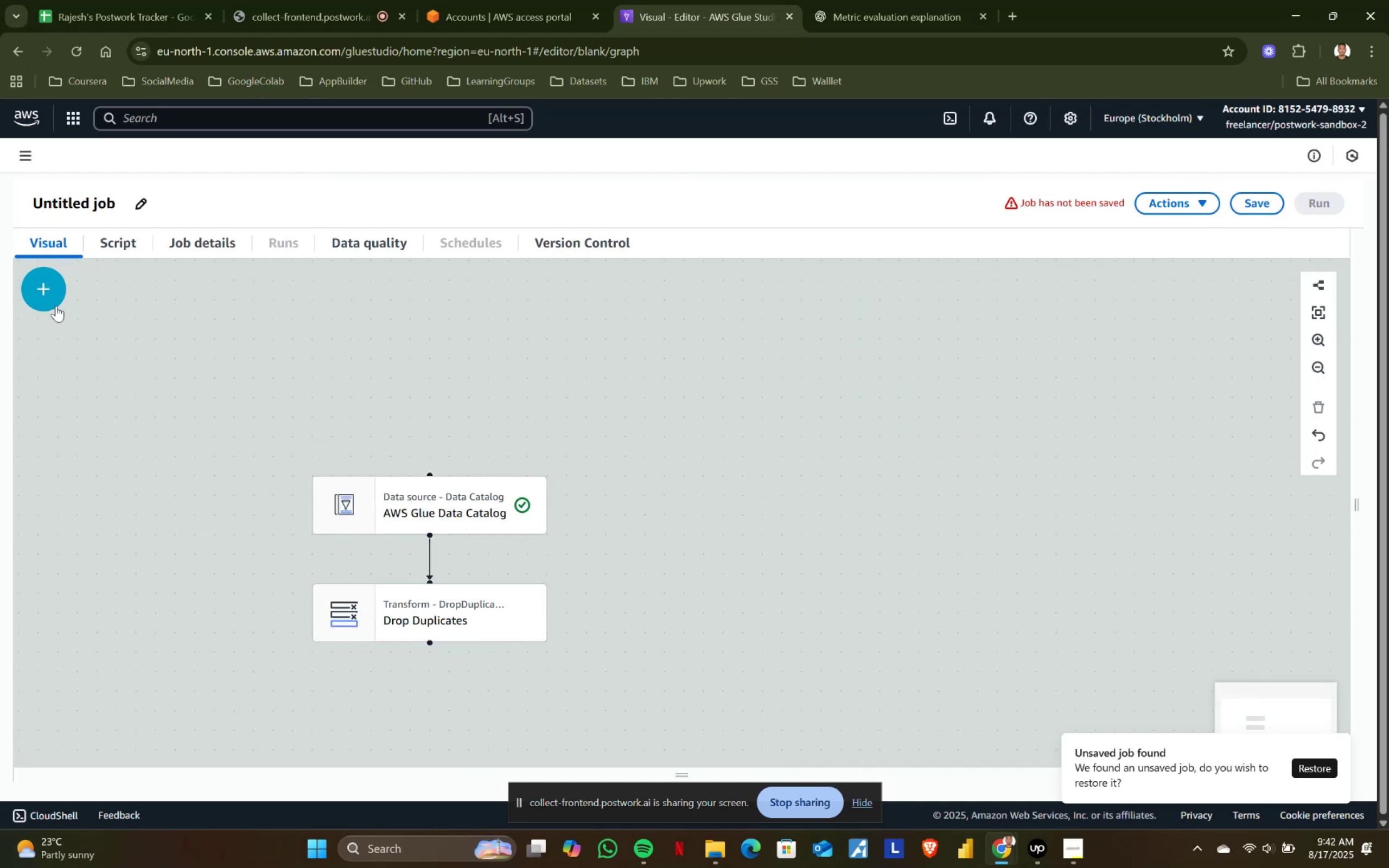 
left_click([43, 280])
 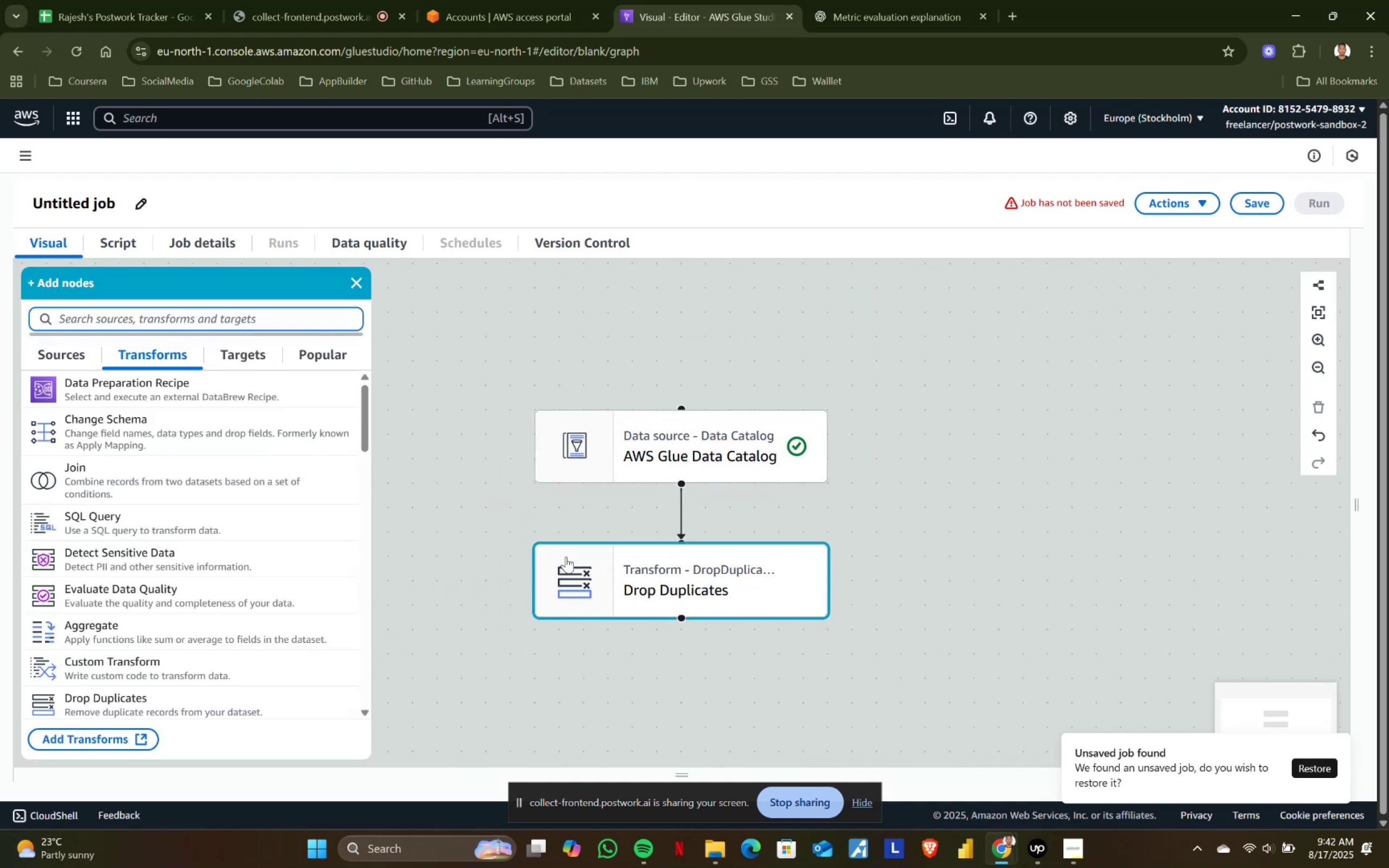 
left_click([633, 566])
 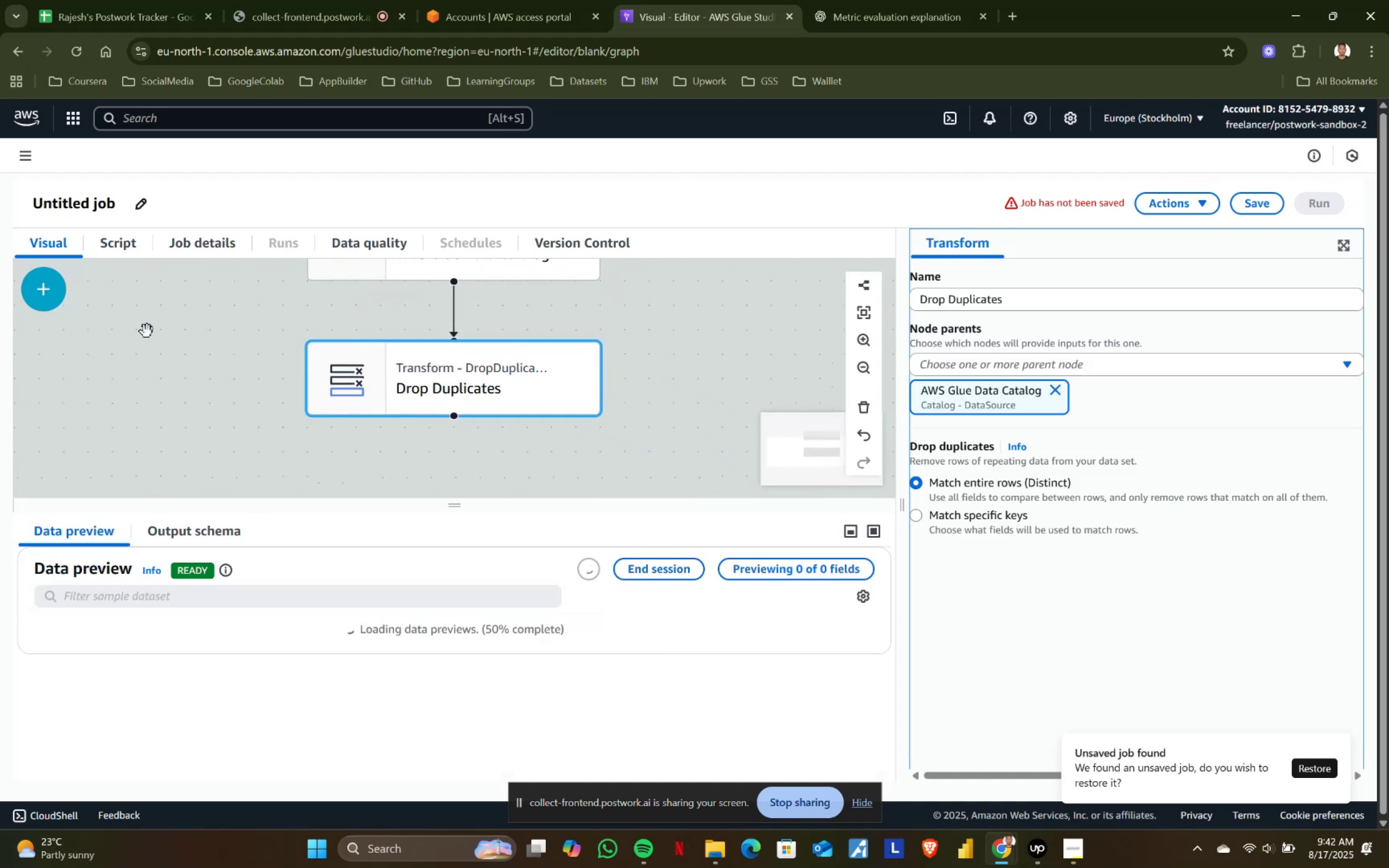 
left_click([46, 291])
 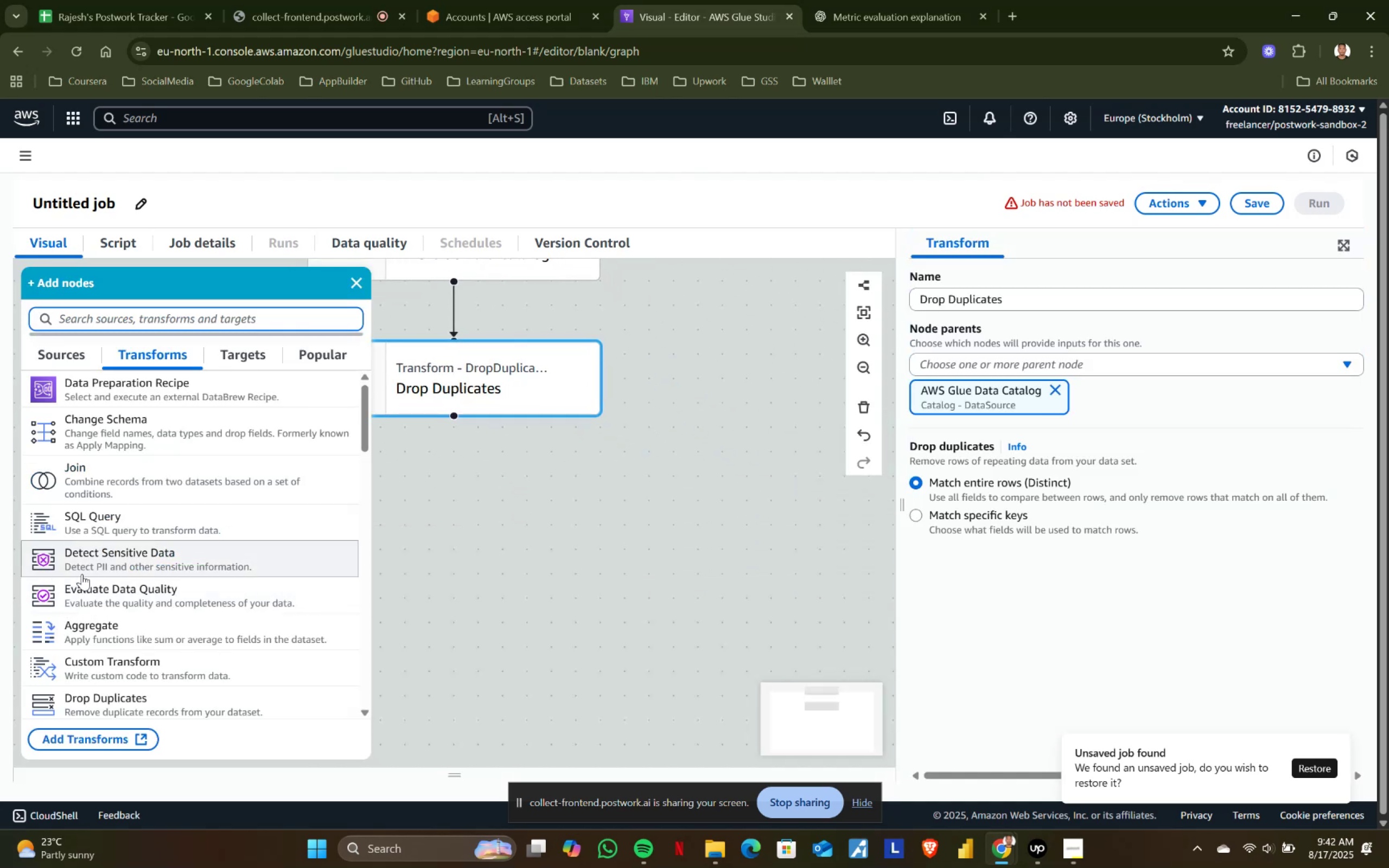 
scroll: coordinate [88, 597], scroll_direction: down, amount: 1.0
 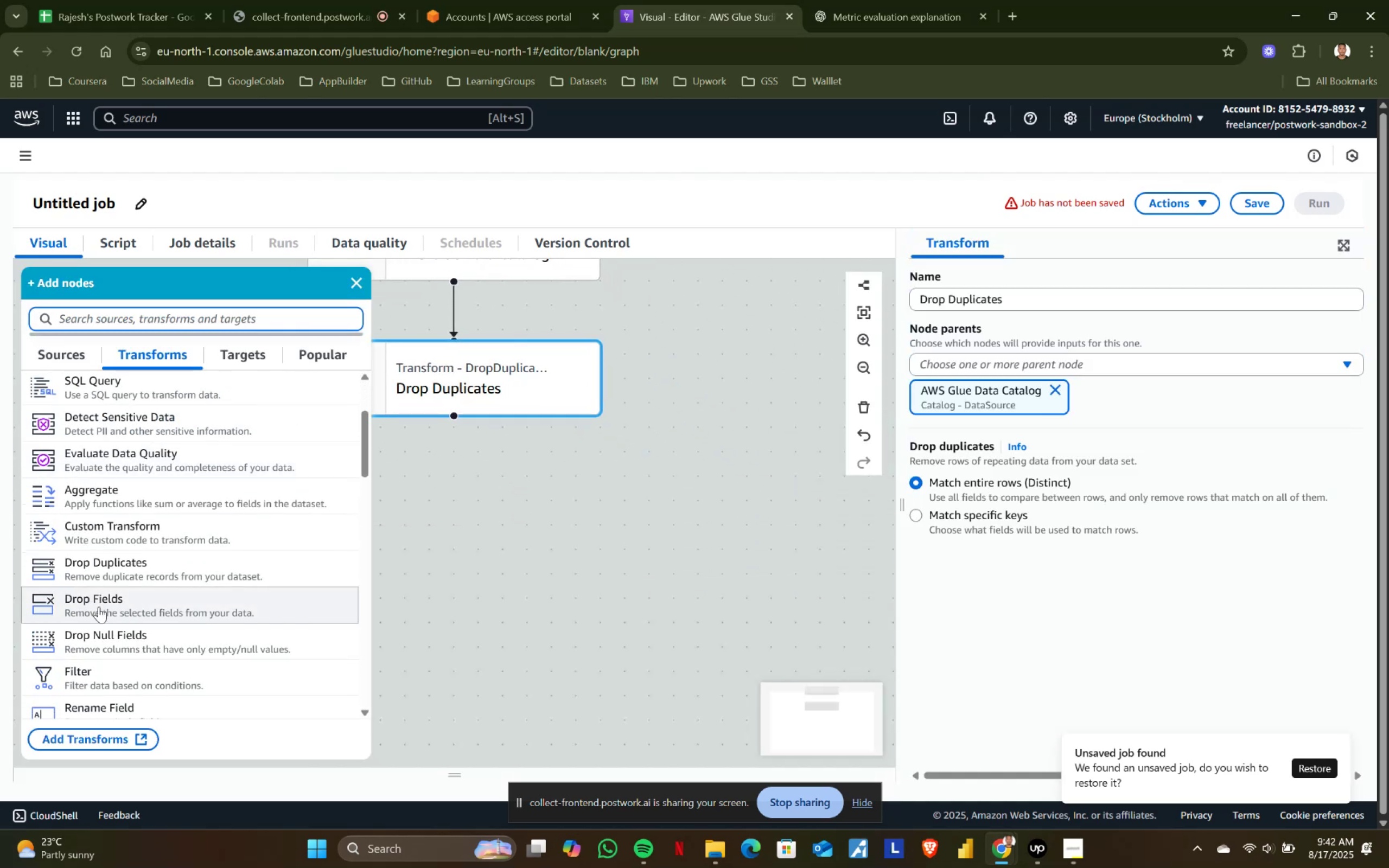 
left_click([103, 629])
 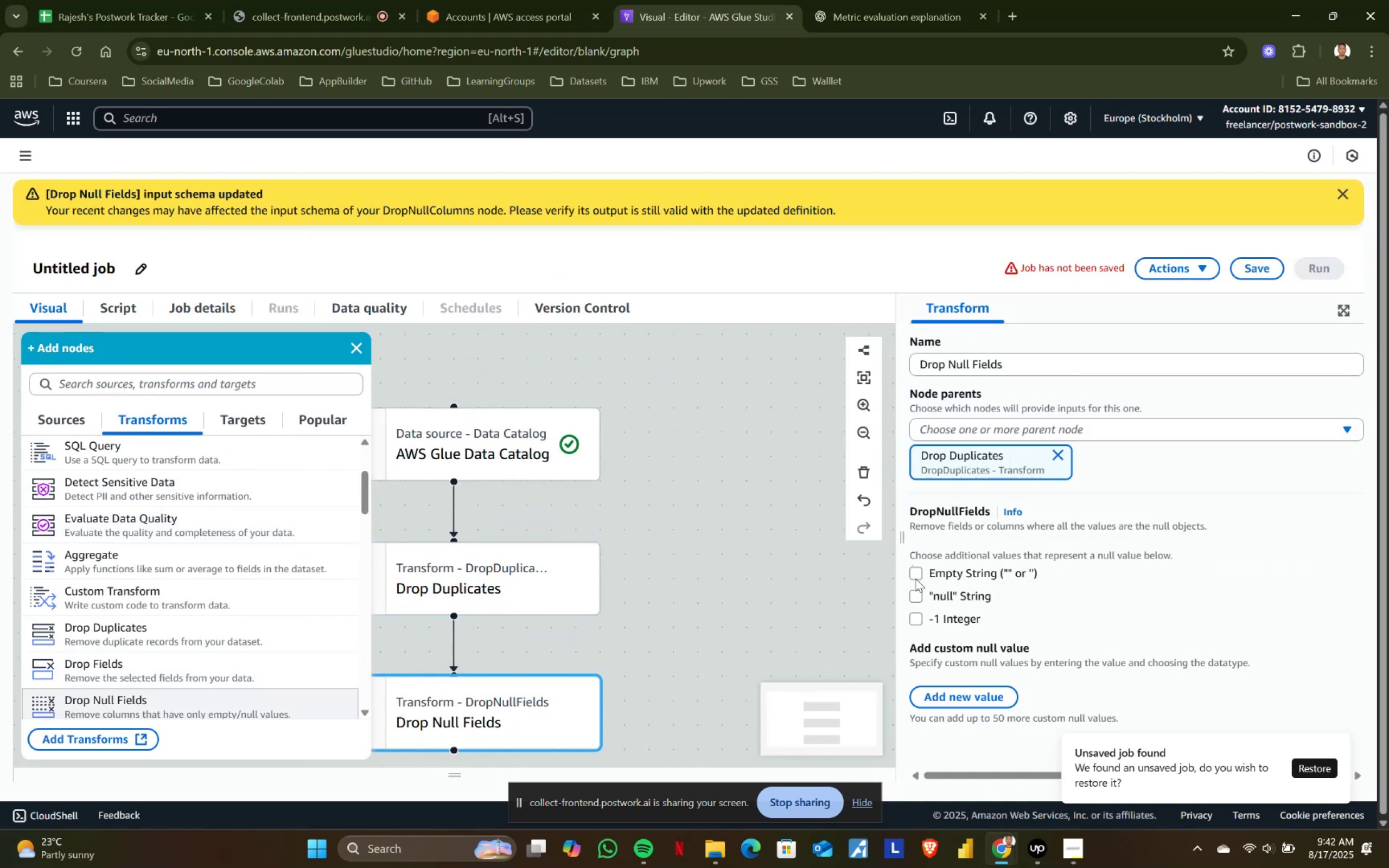 
double_click([918, 598])
 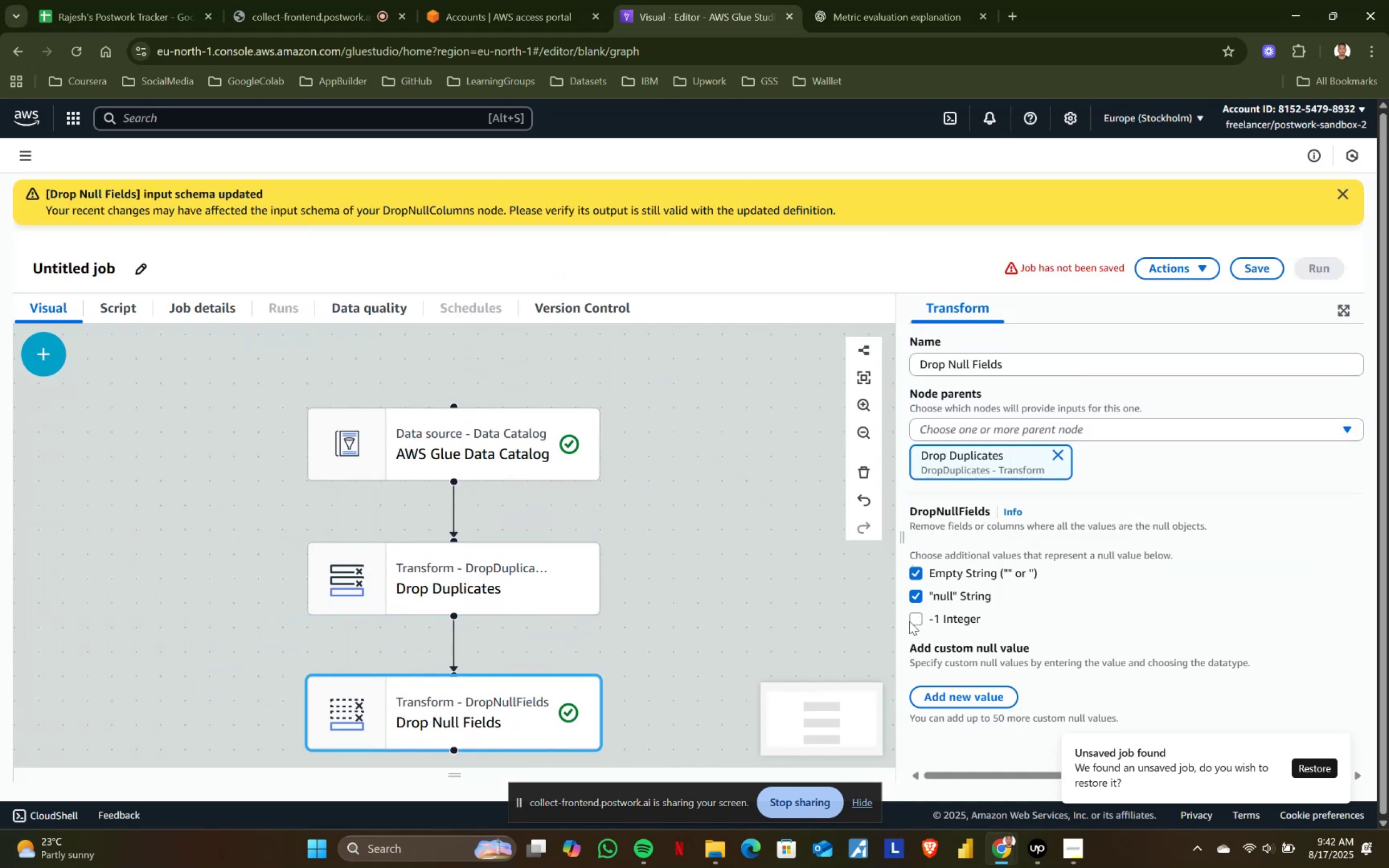 
triple_click([909, 621])
 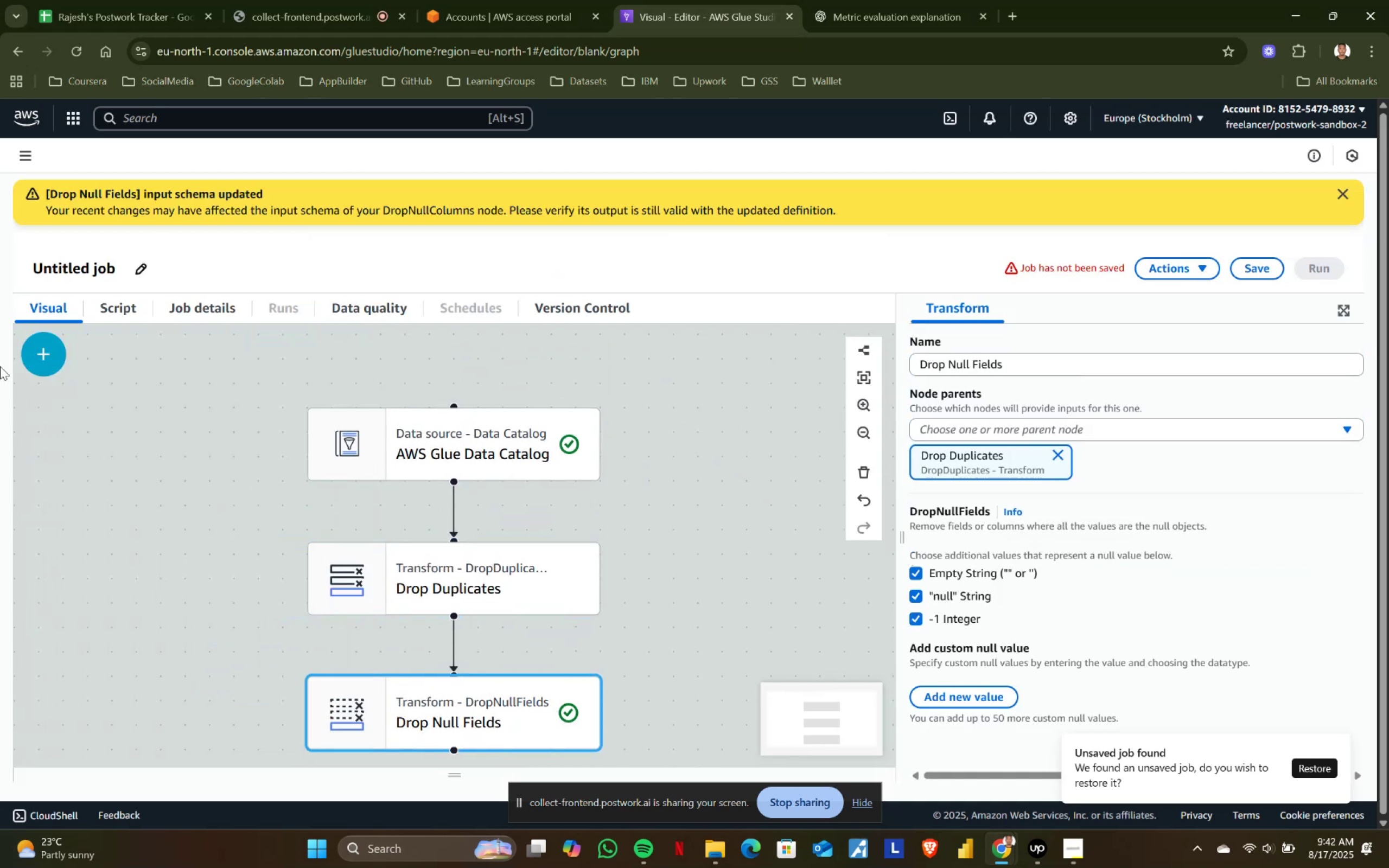 
left_click([44, 355])
 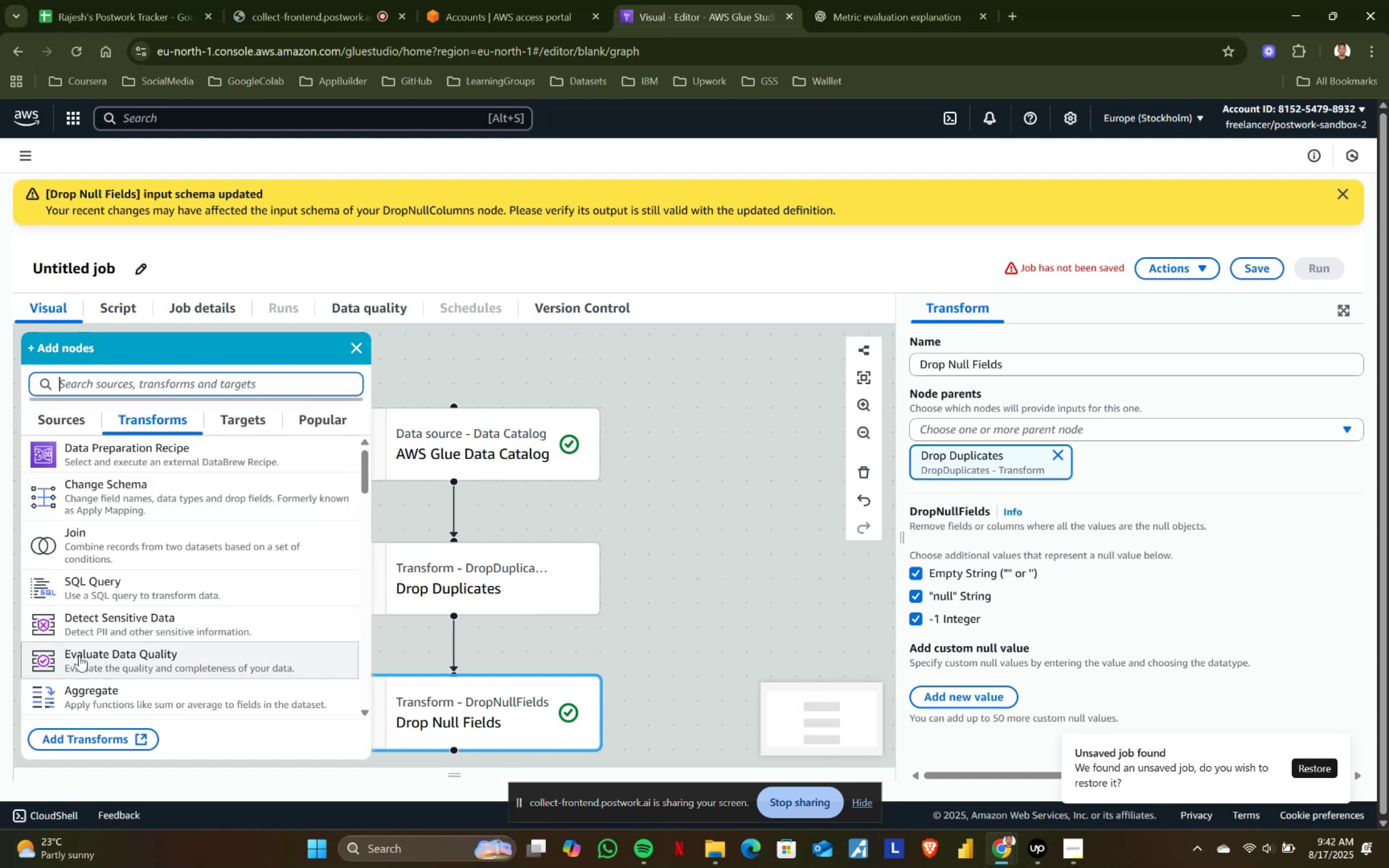 
scroll: coordinate [97, 668], scroll_direction: down, amount: 2.0
 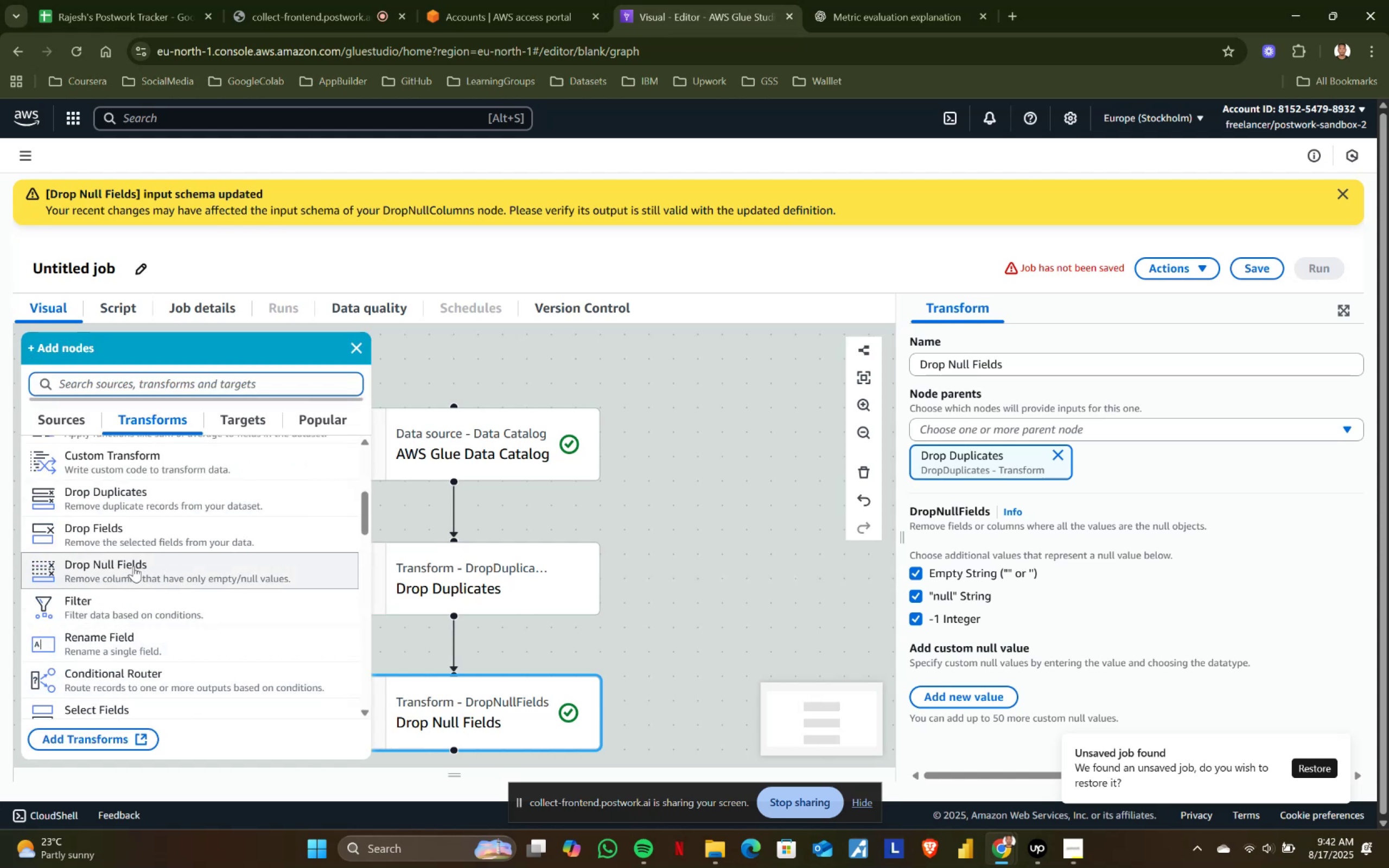 
left_click([122, 542])
 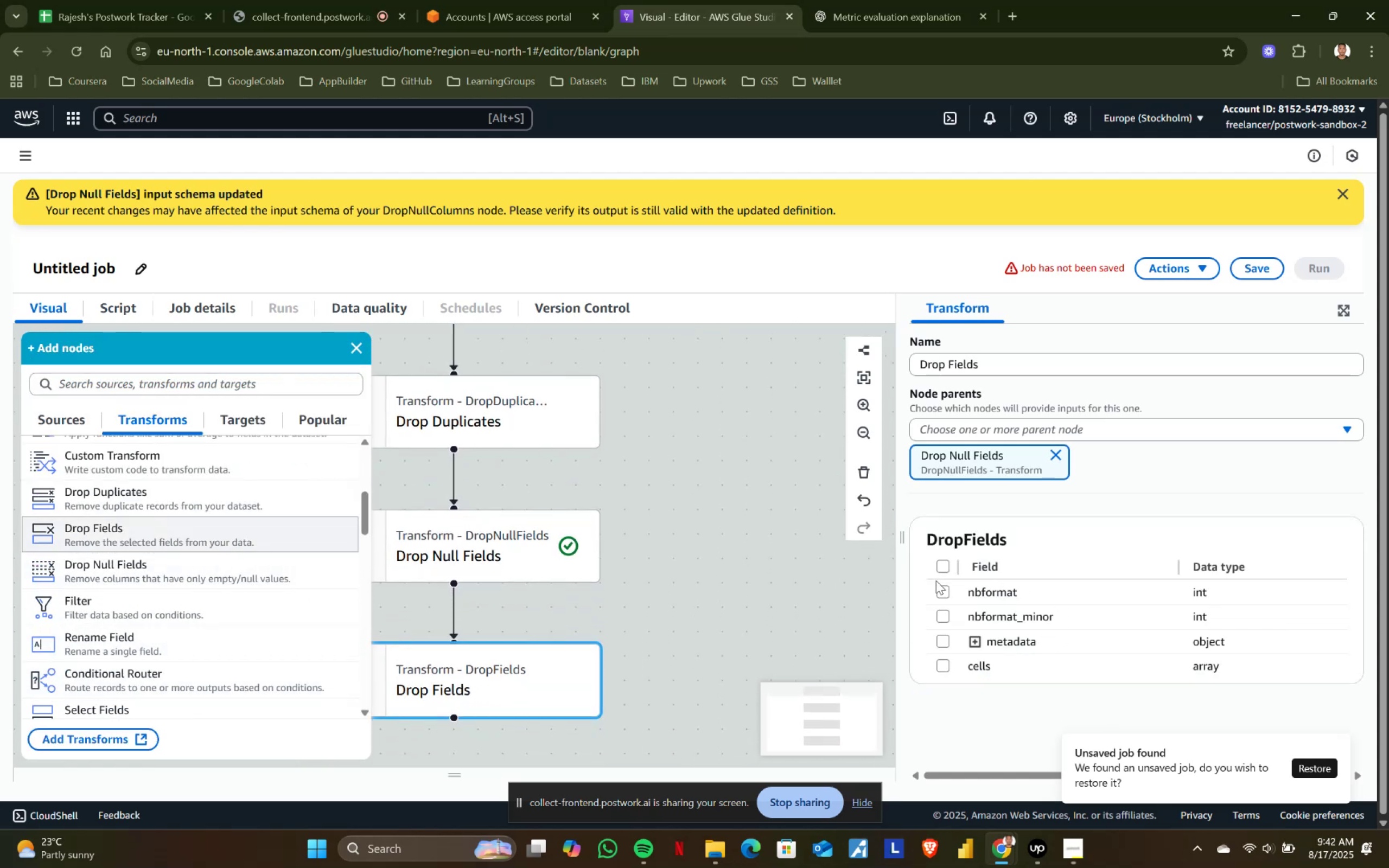 
left_click([944, 563])
 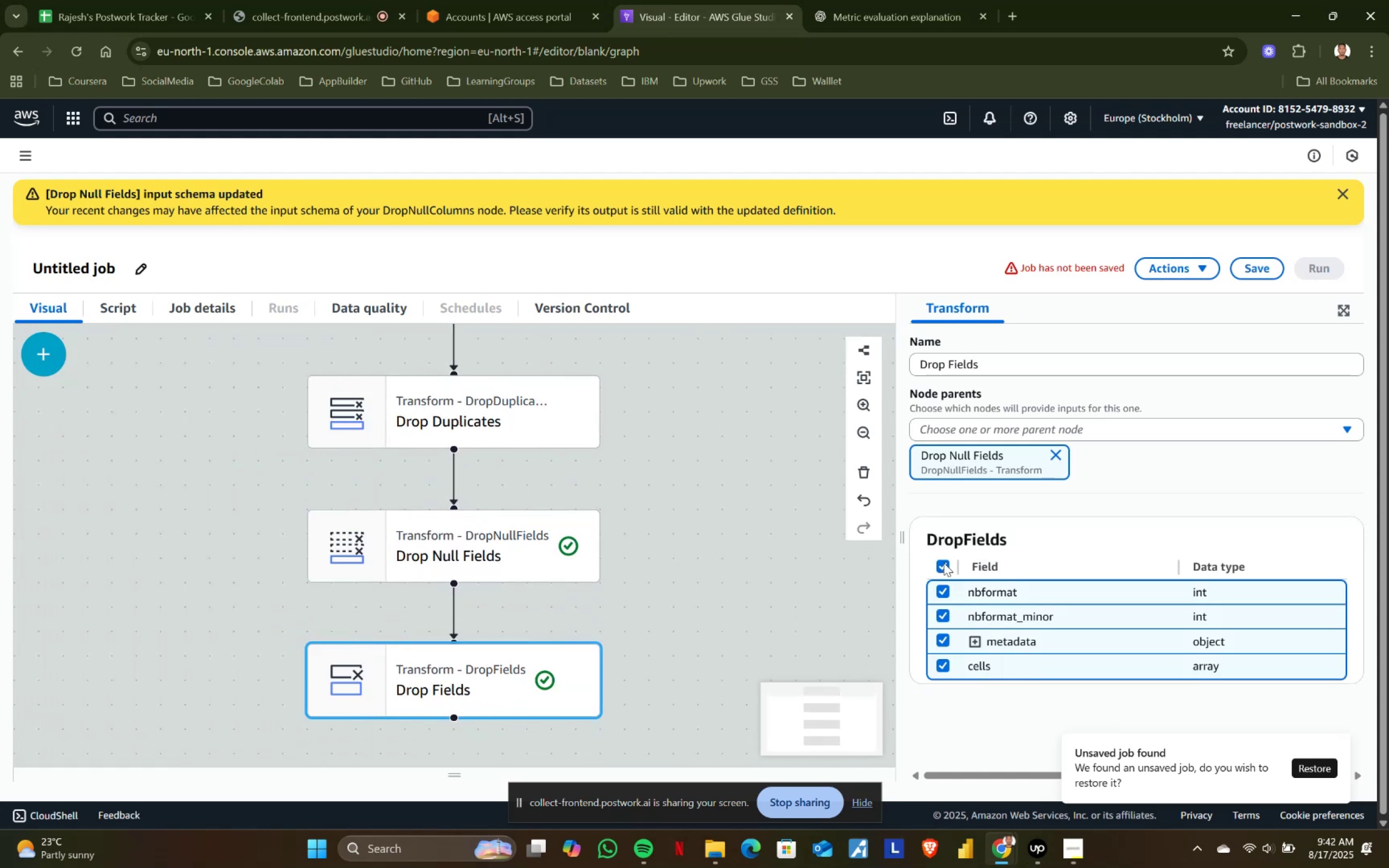 
double_click([944, 563])
 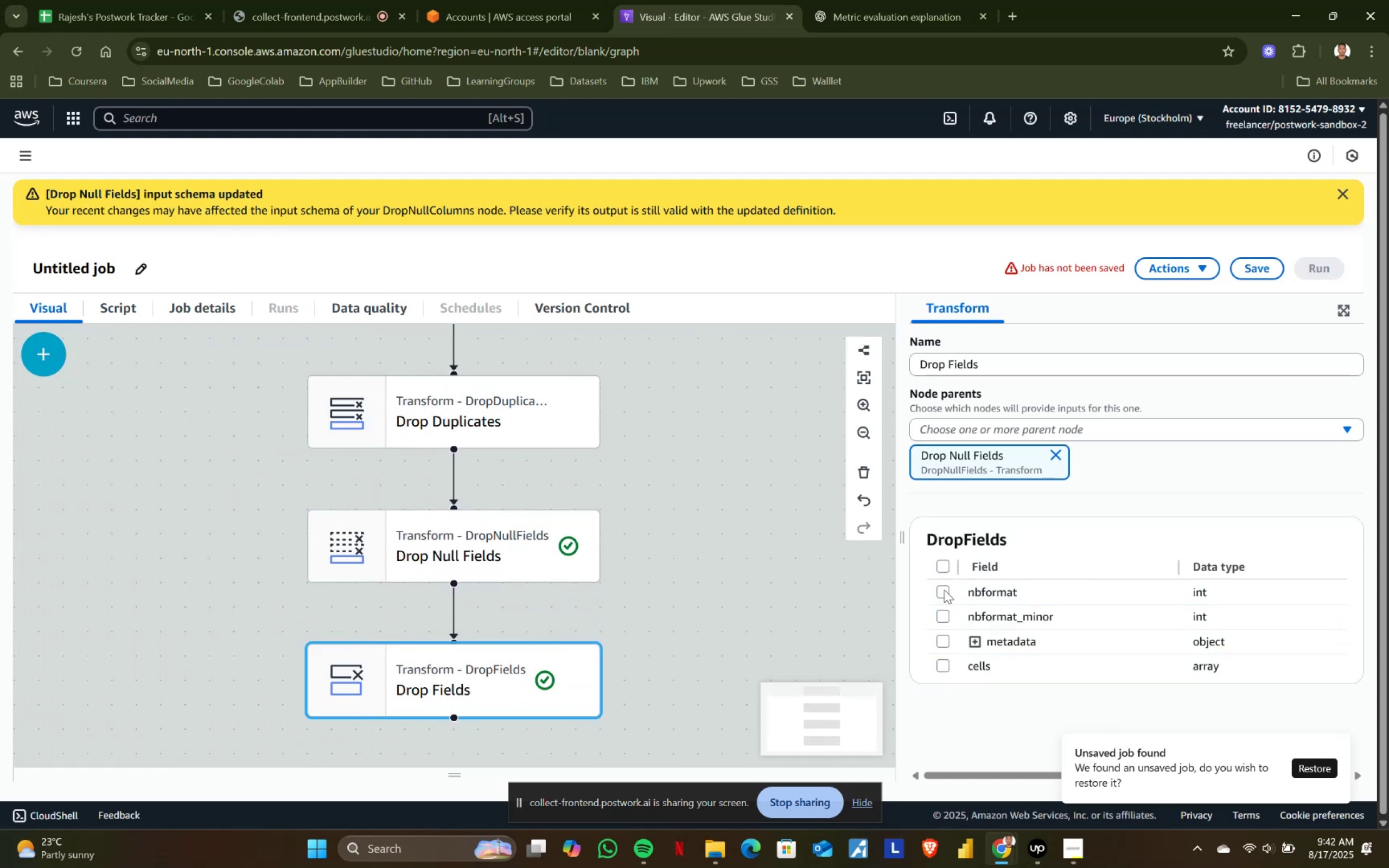 
scroll: coordinate [657, 569], scroll_direction: up, amount: 1.0
 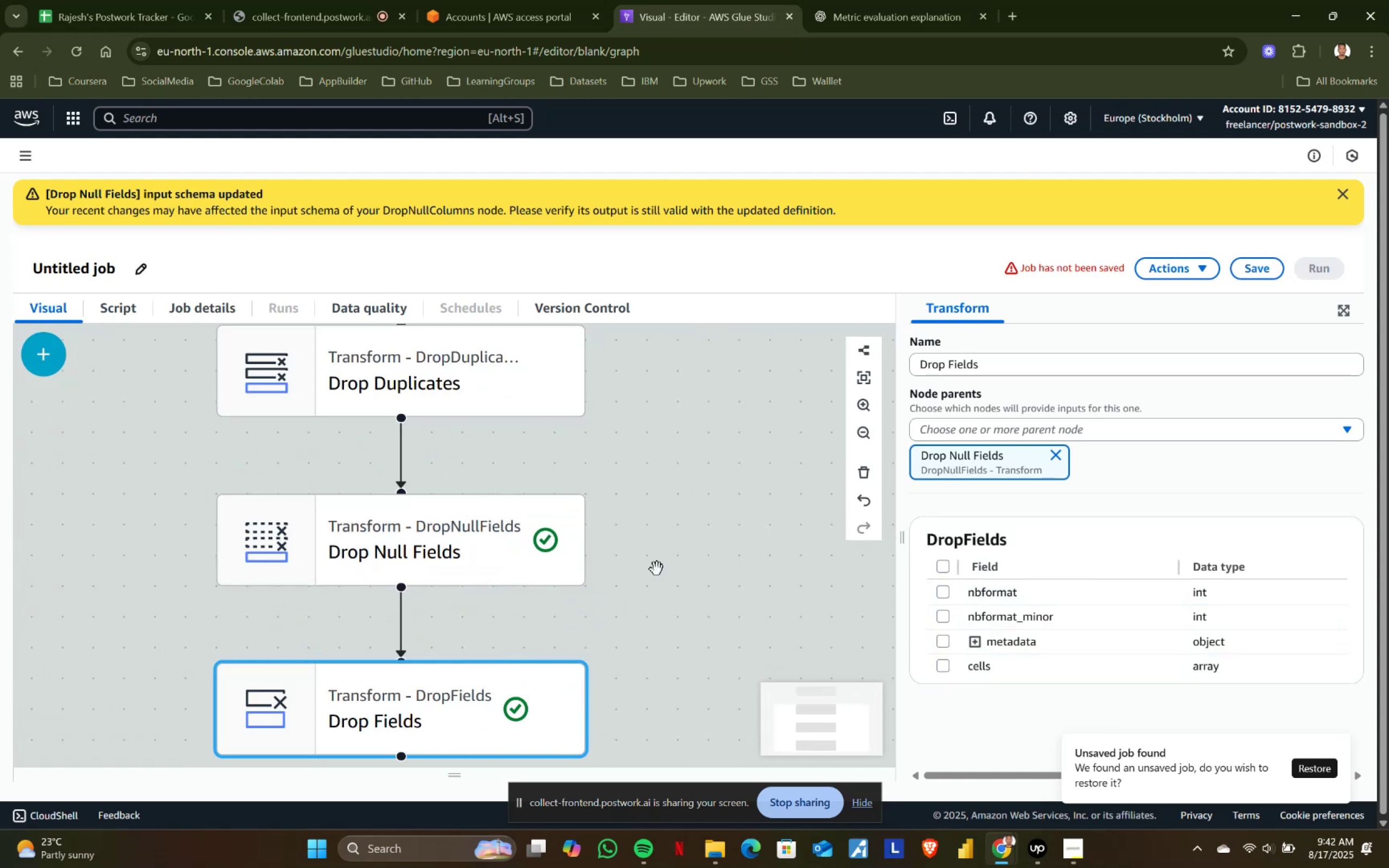 
scroll: coordinate [657, 569], scroll_direction: down, amount: 1.0
 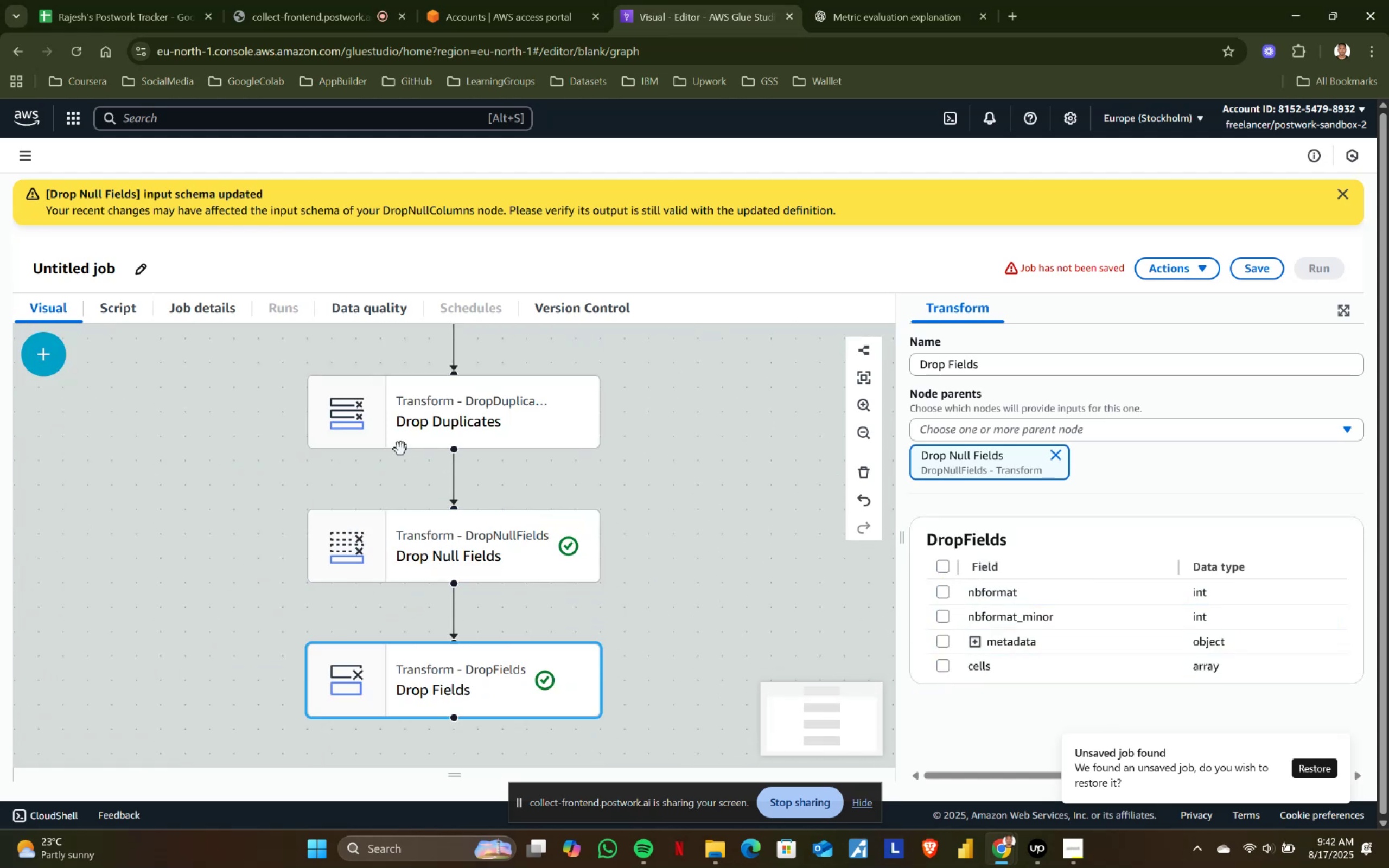 
scroll: coordinate [415, 422], scroll_direction: up, amount: 2.0
 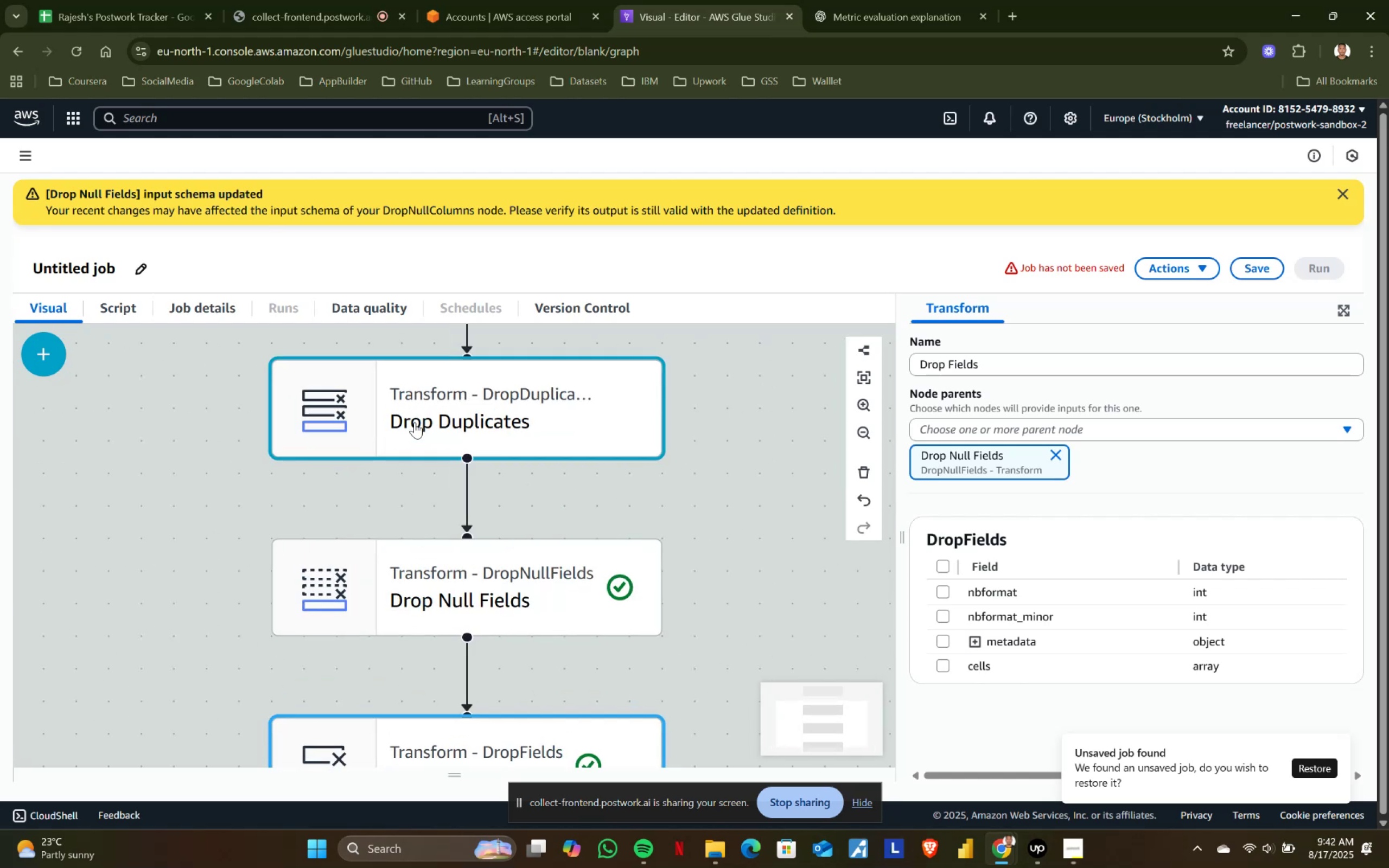 
scroll: coordinate [1051, 655], scroll_direction: down, amount: 2.0
 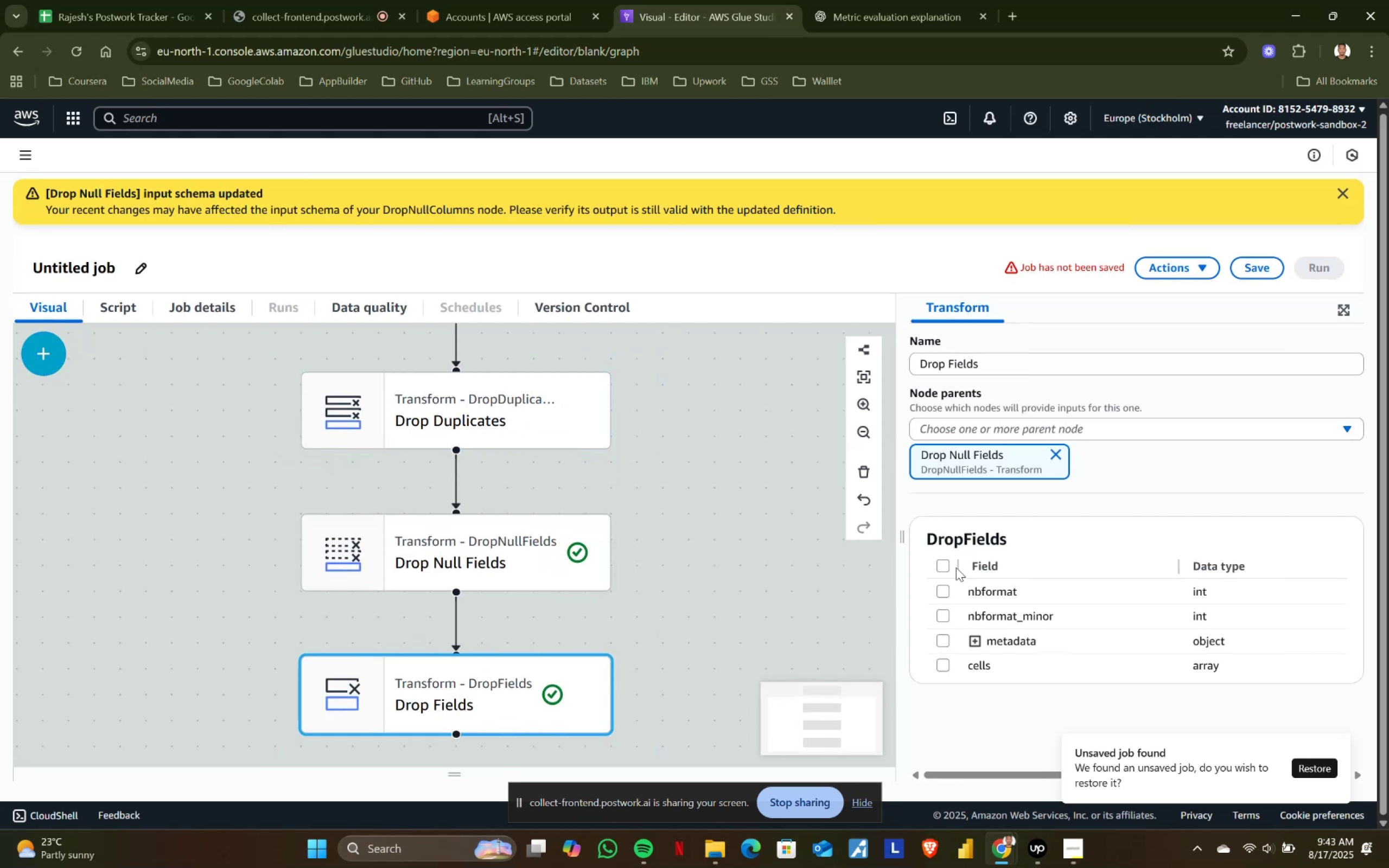 
wait(10.16)
 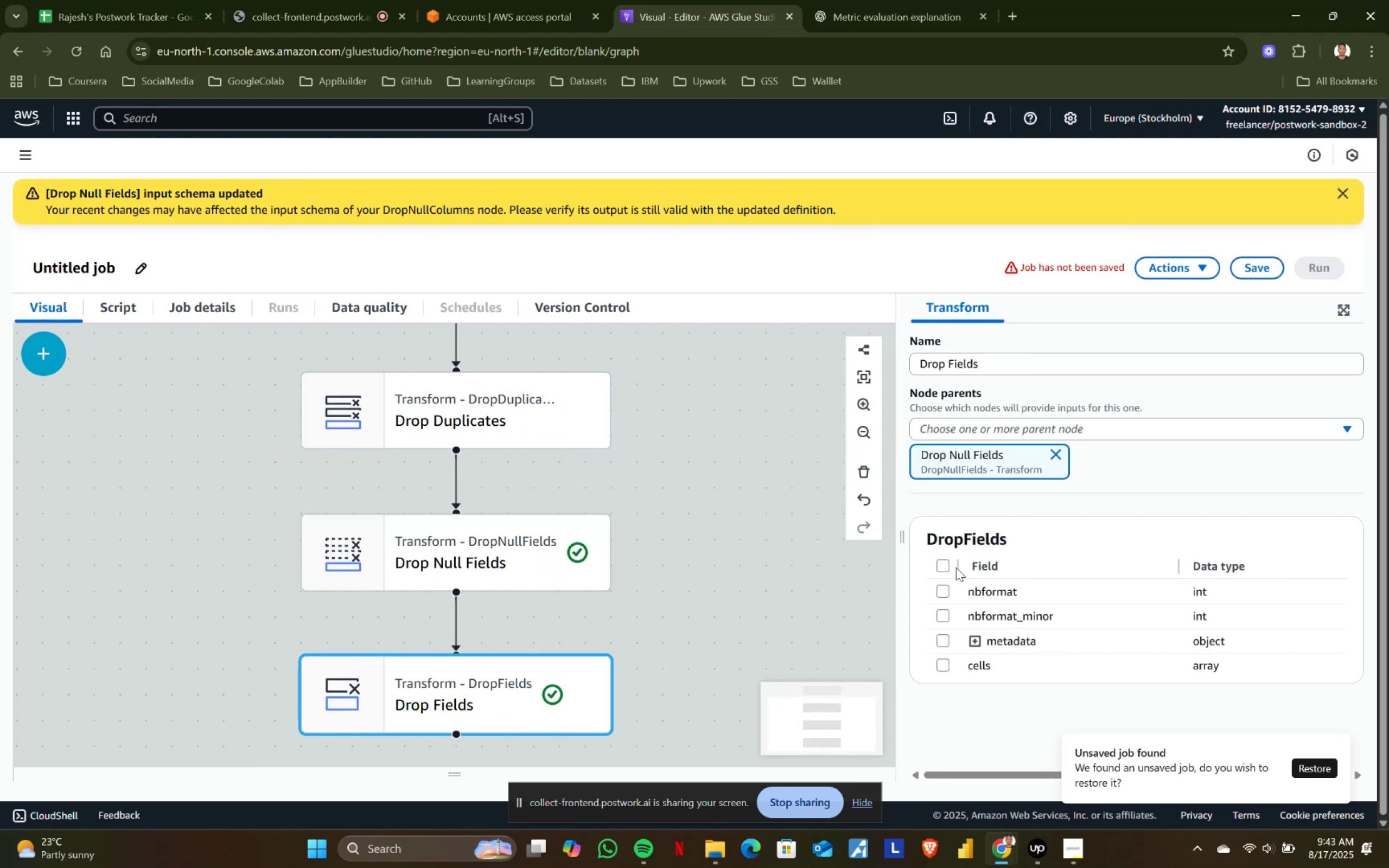 
left_click([727, 846])
 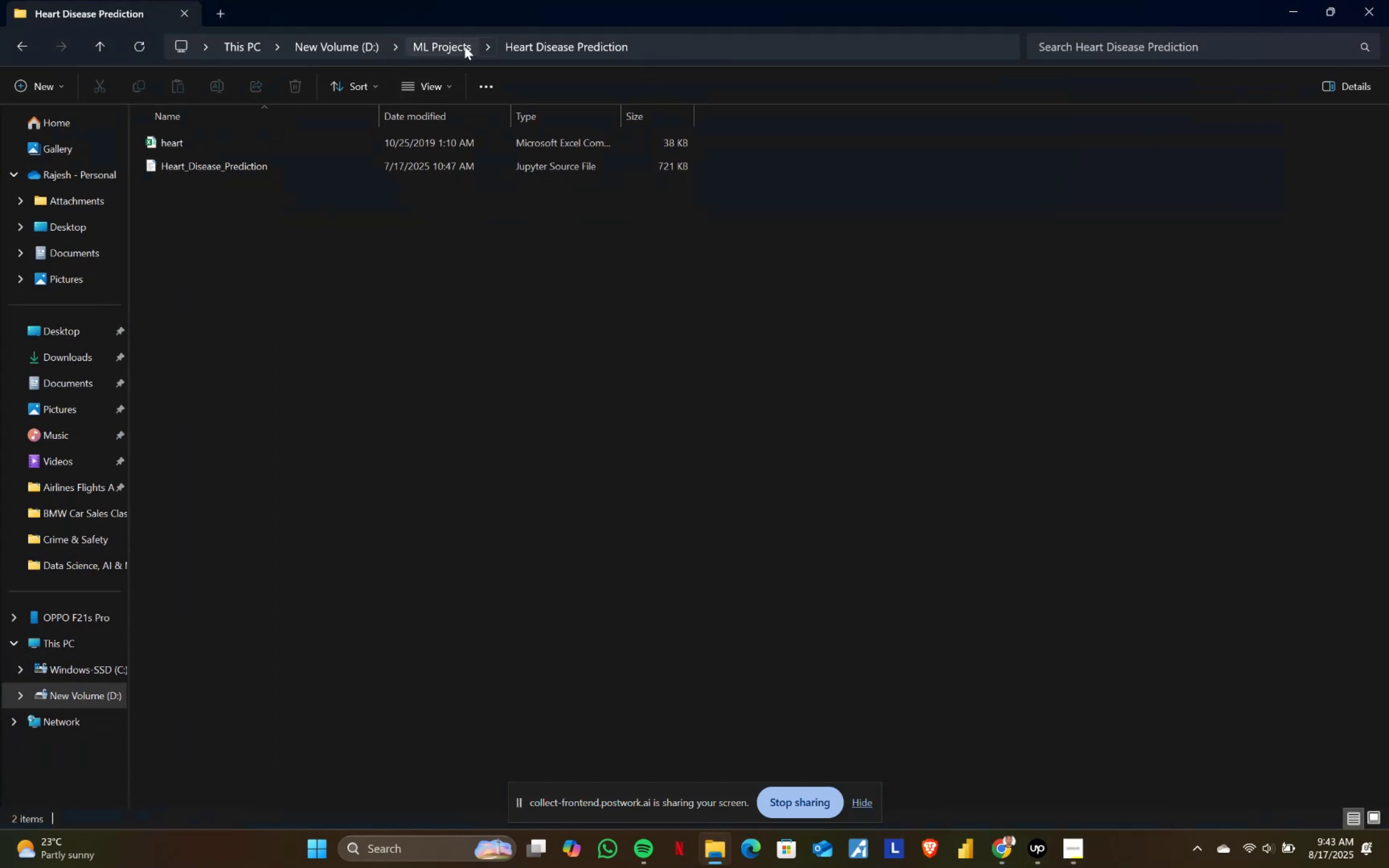 
left_click([445, 44])
 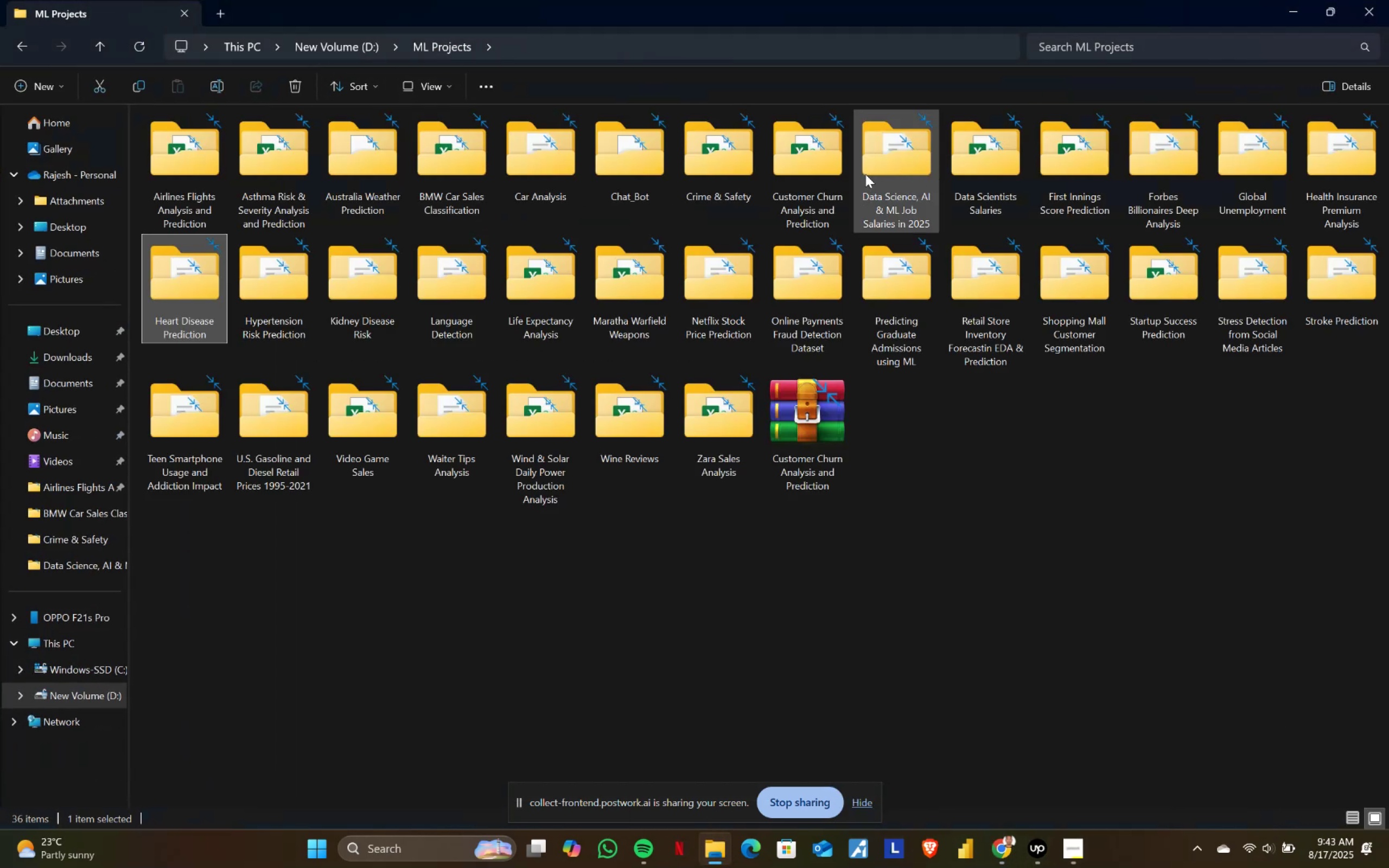 
double_click([893, 158])
 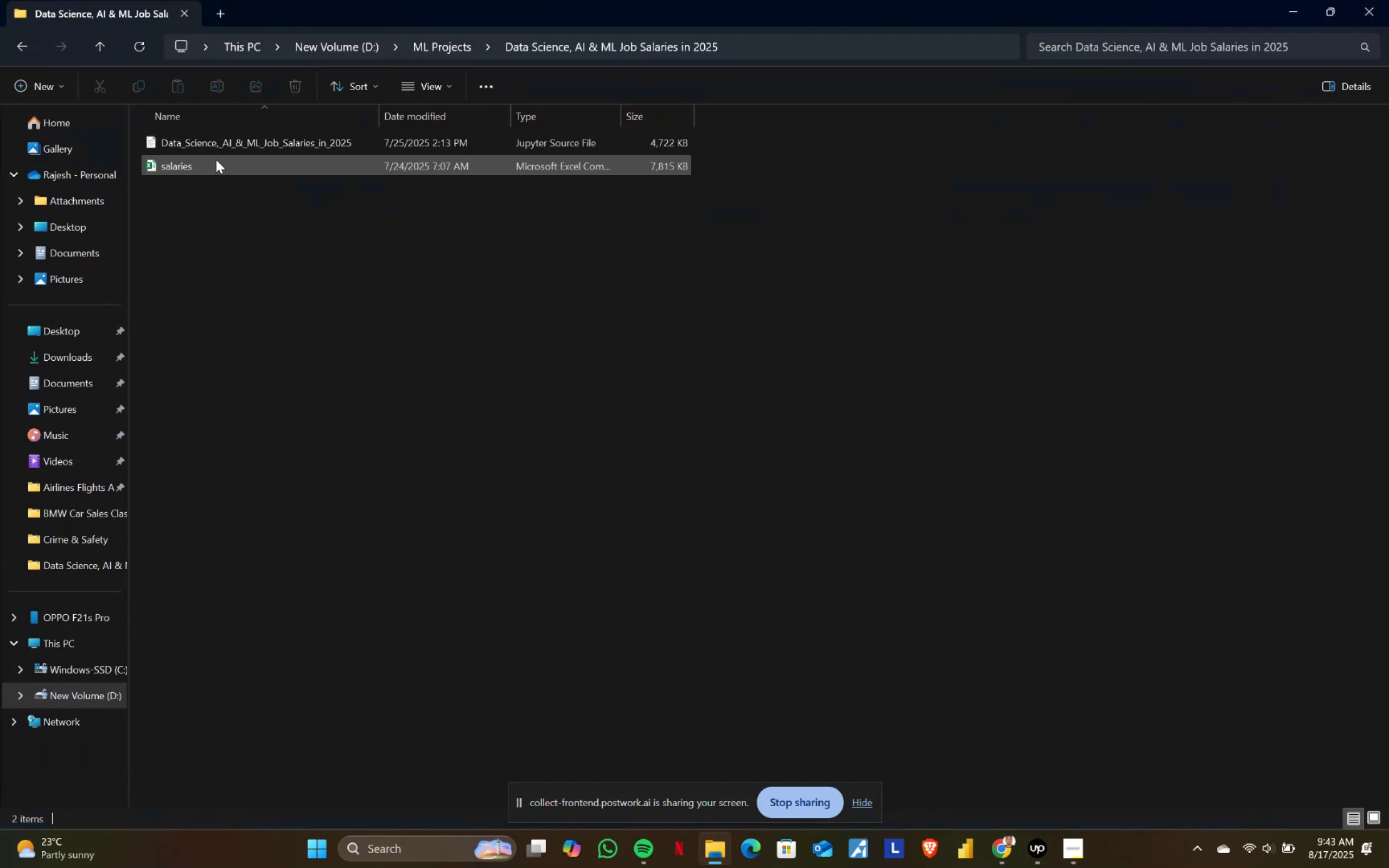 
double_click([216, 159])
 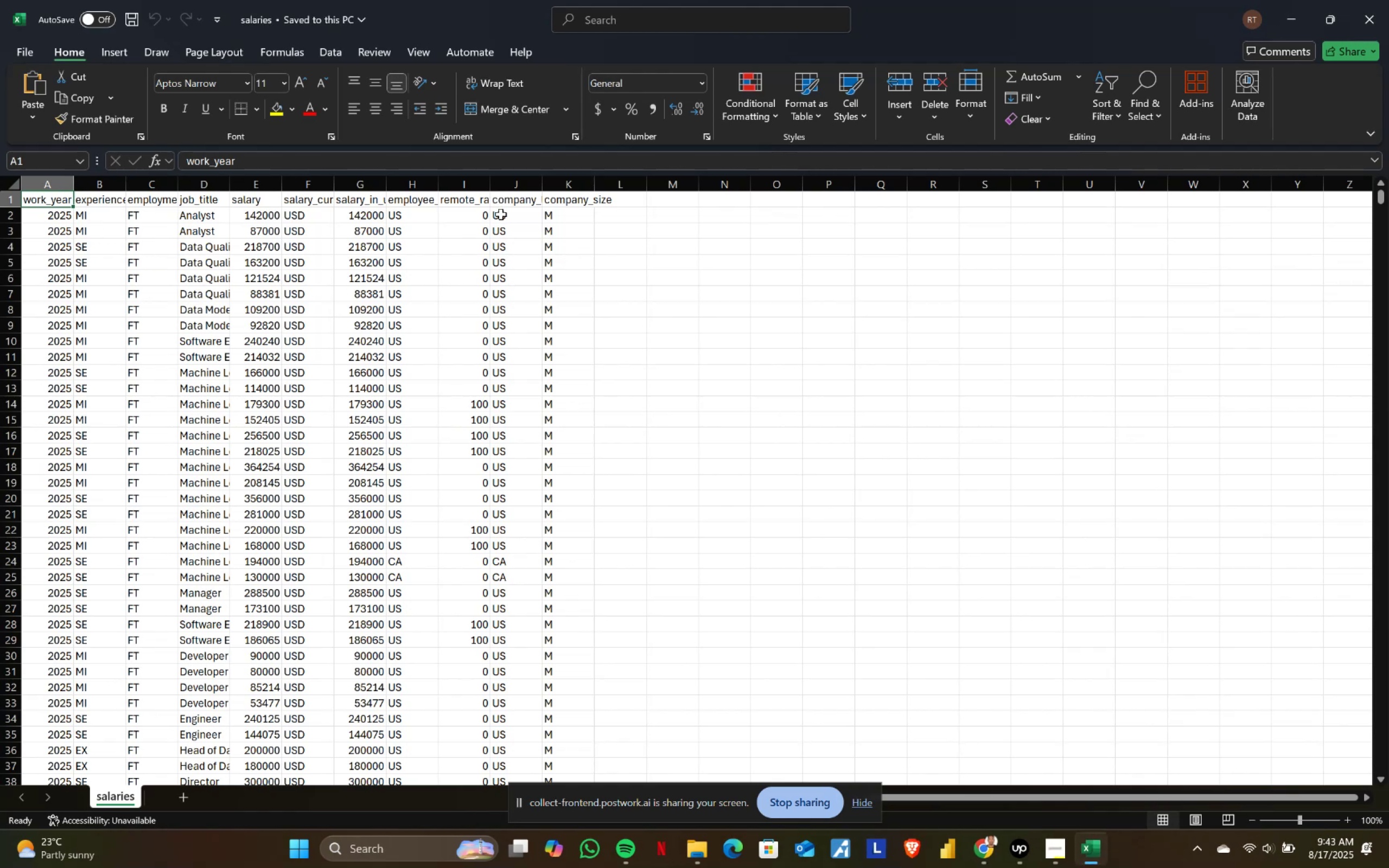 
wait(14.4)
 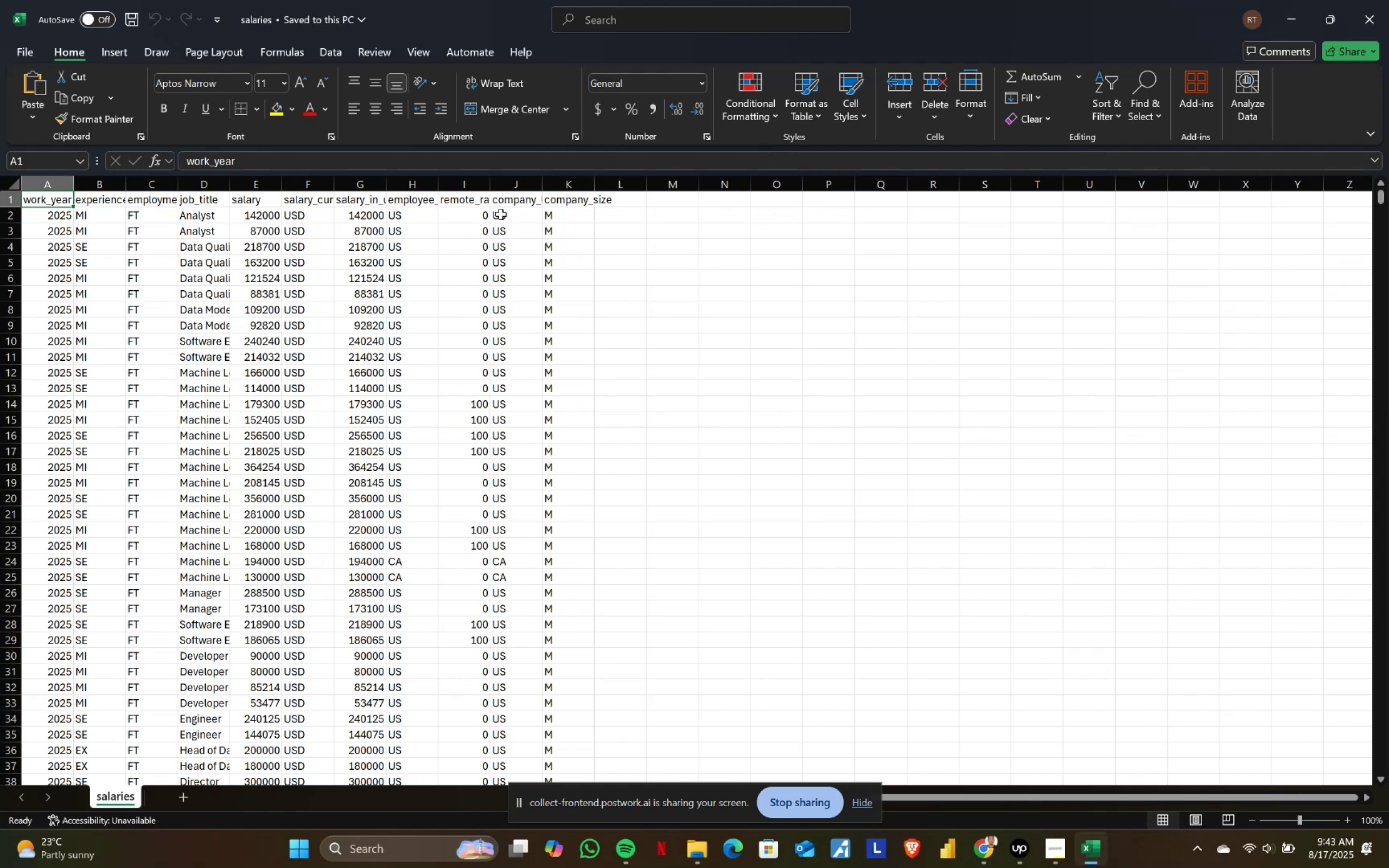 
left_click([1382, 24])
 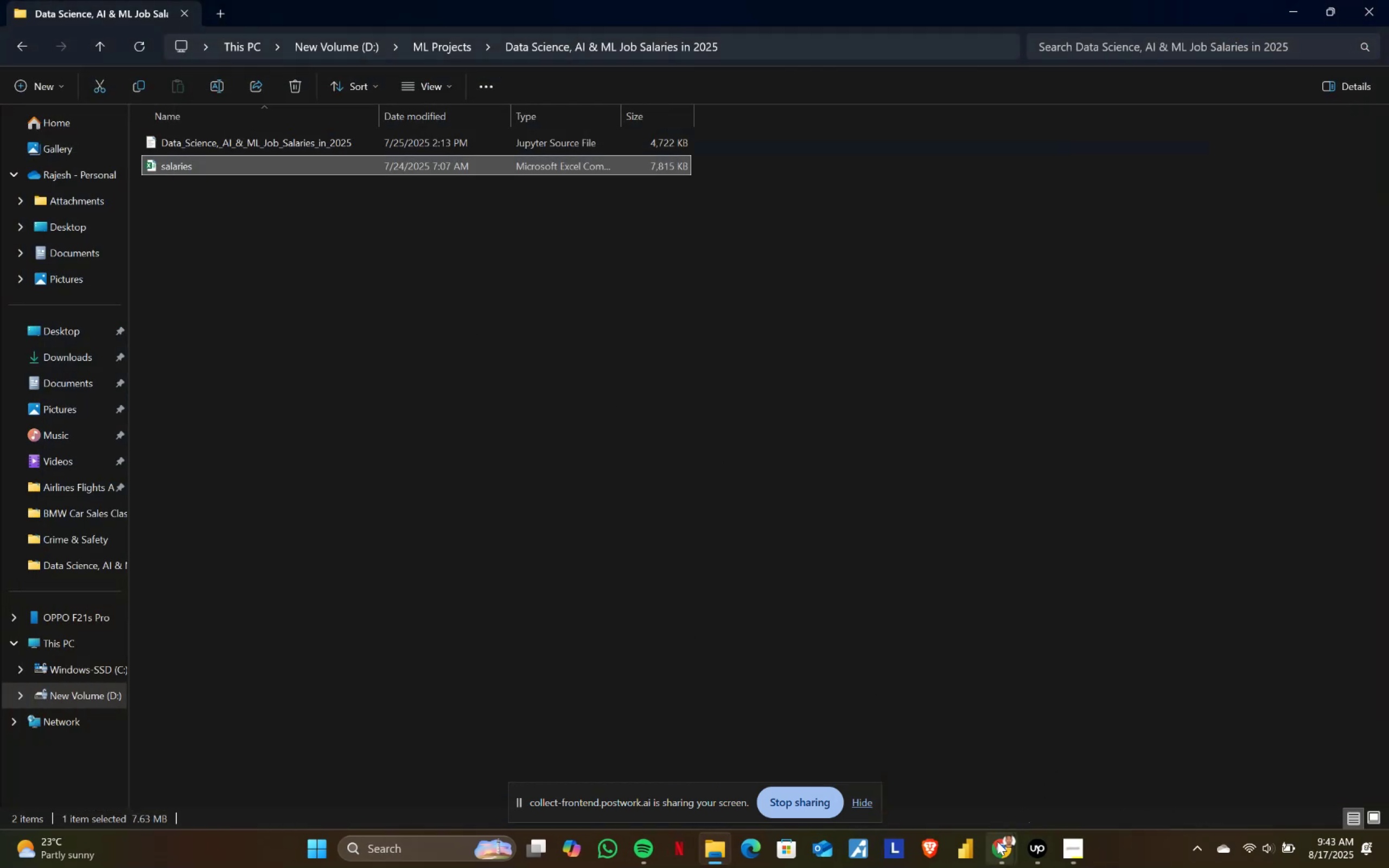 
double_click([896, 752])
 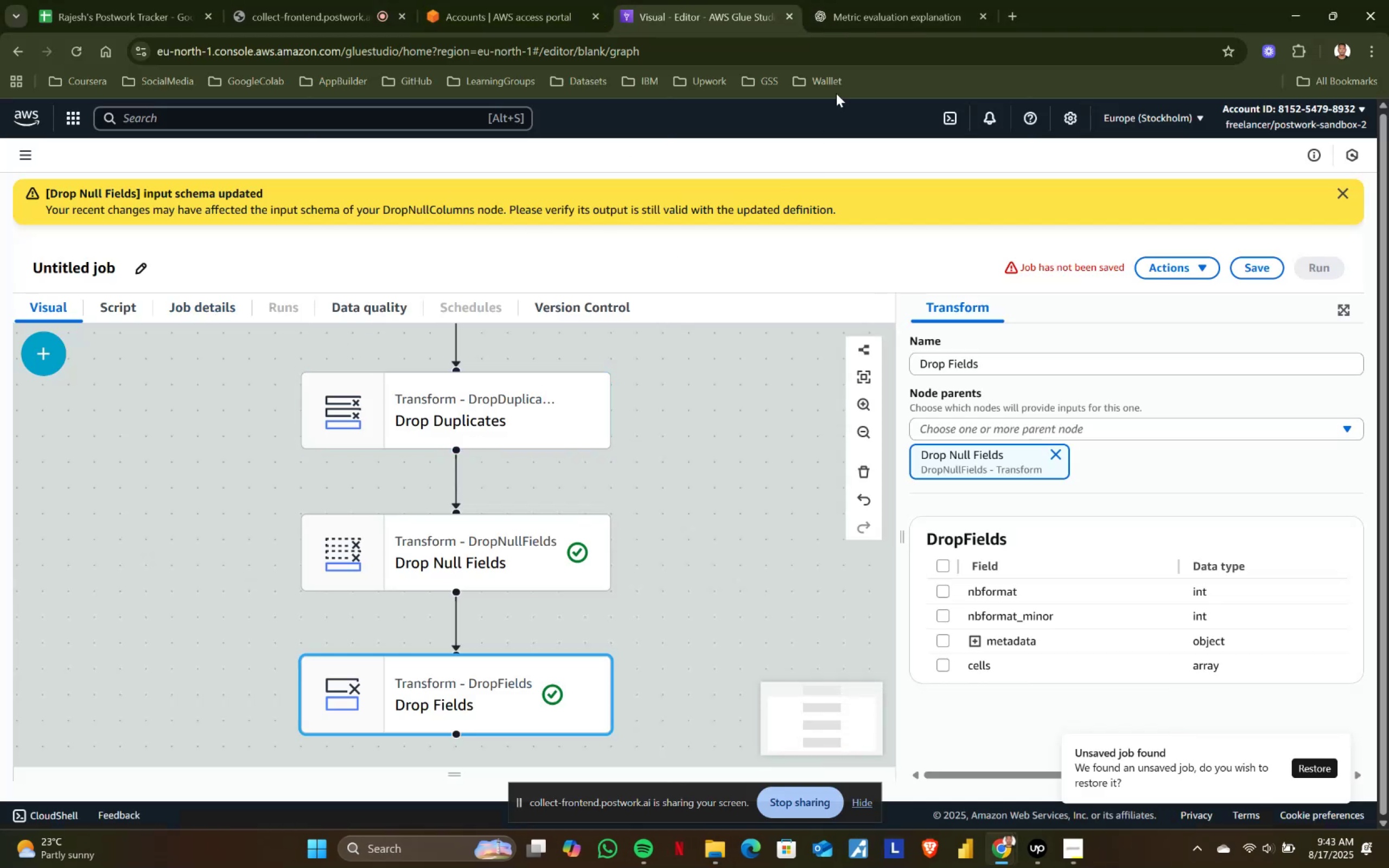 
right_click([667, 14])
 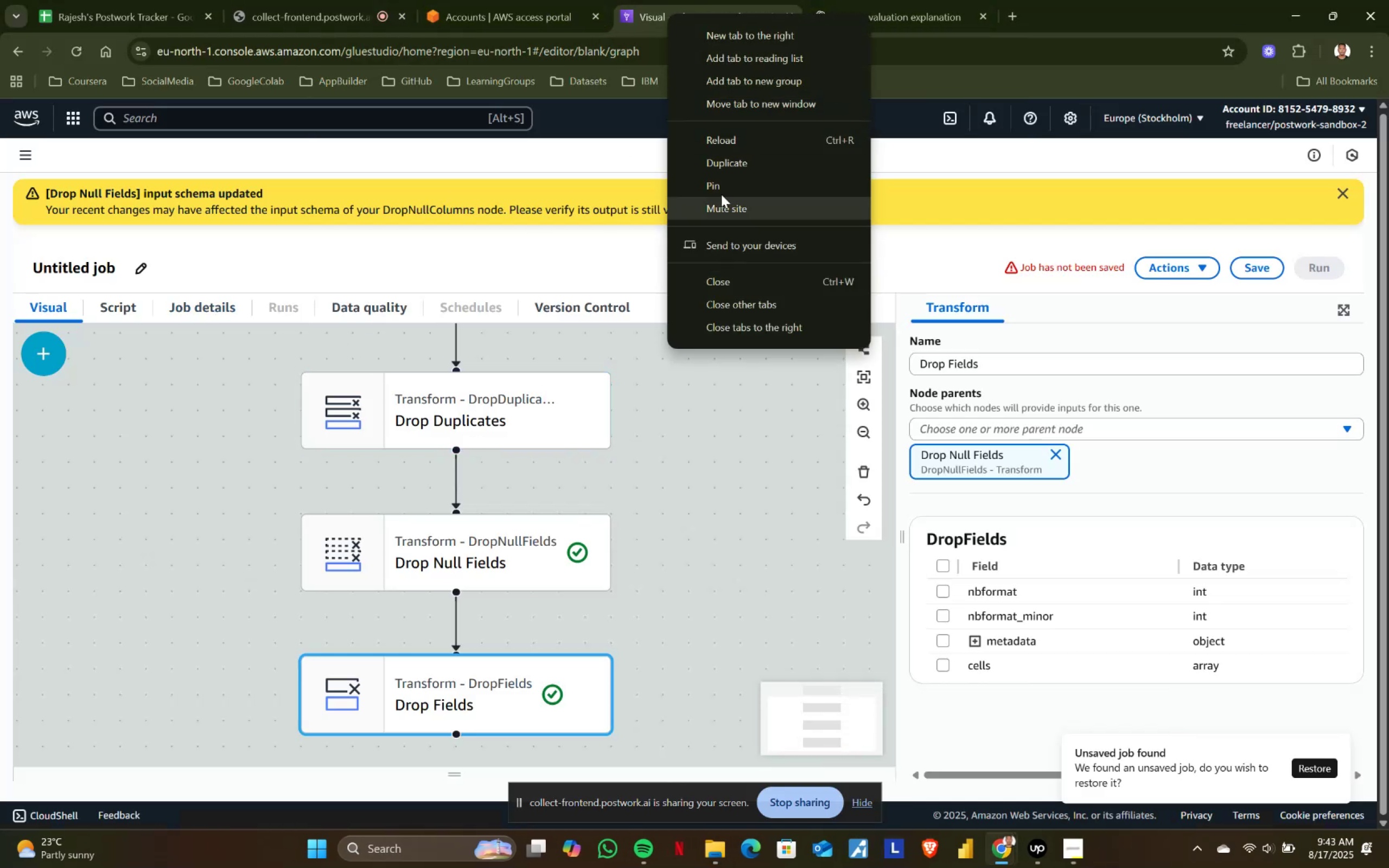 
left_click([724, 163])
 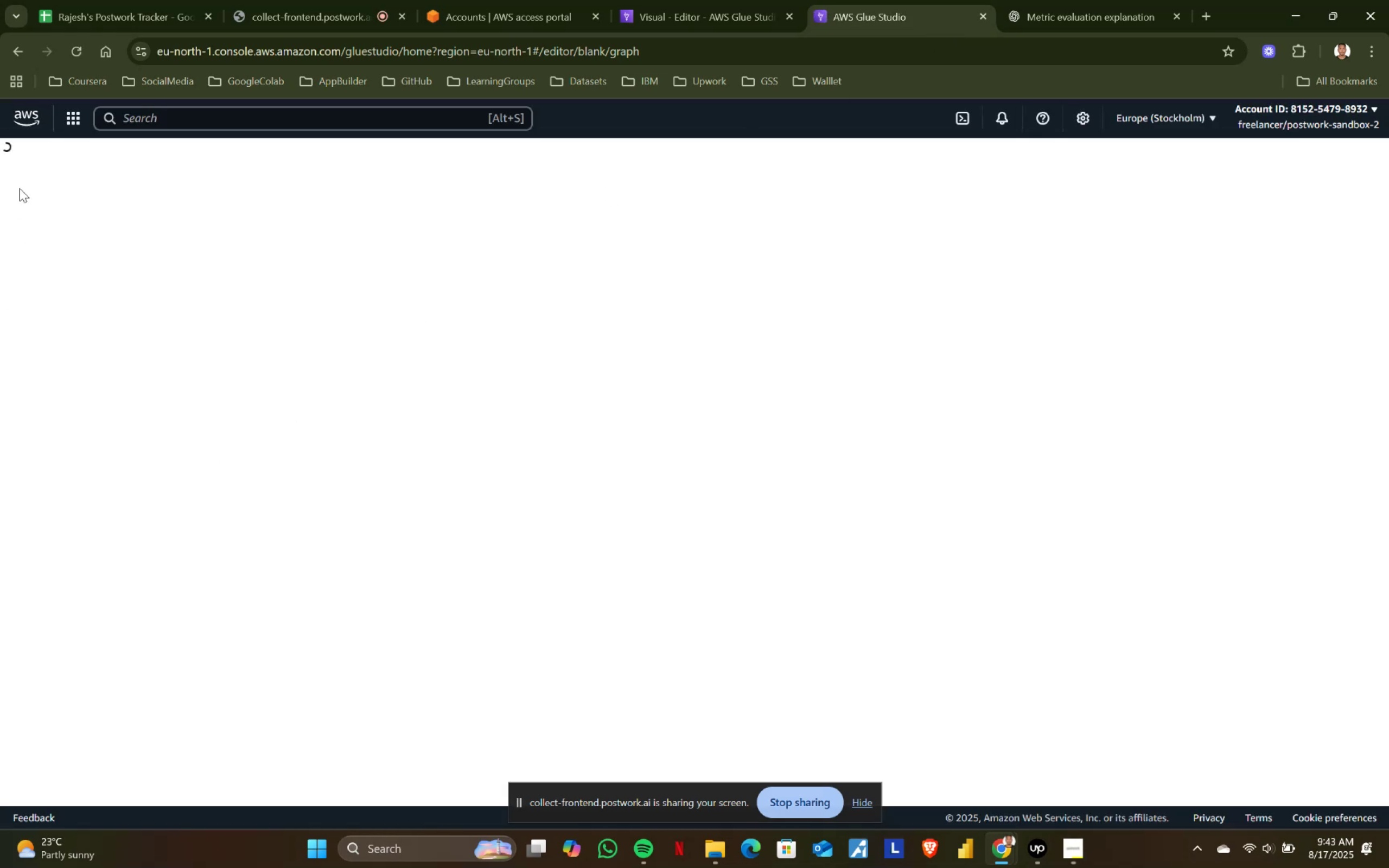 
left_click([138, 112])
 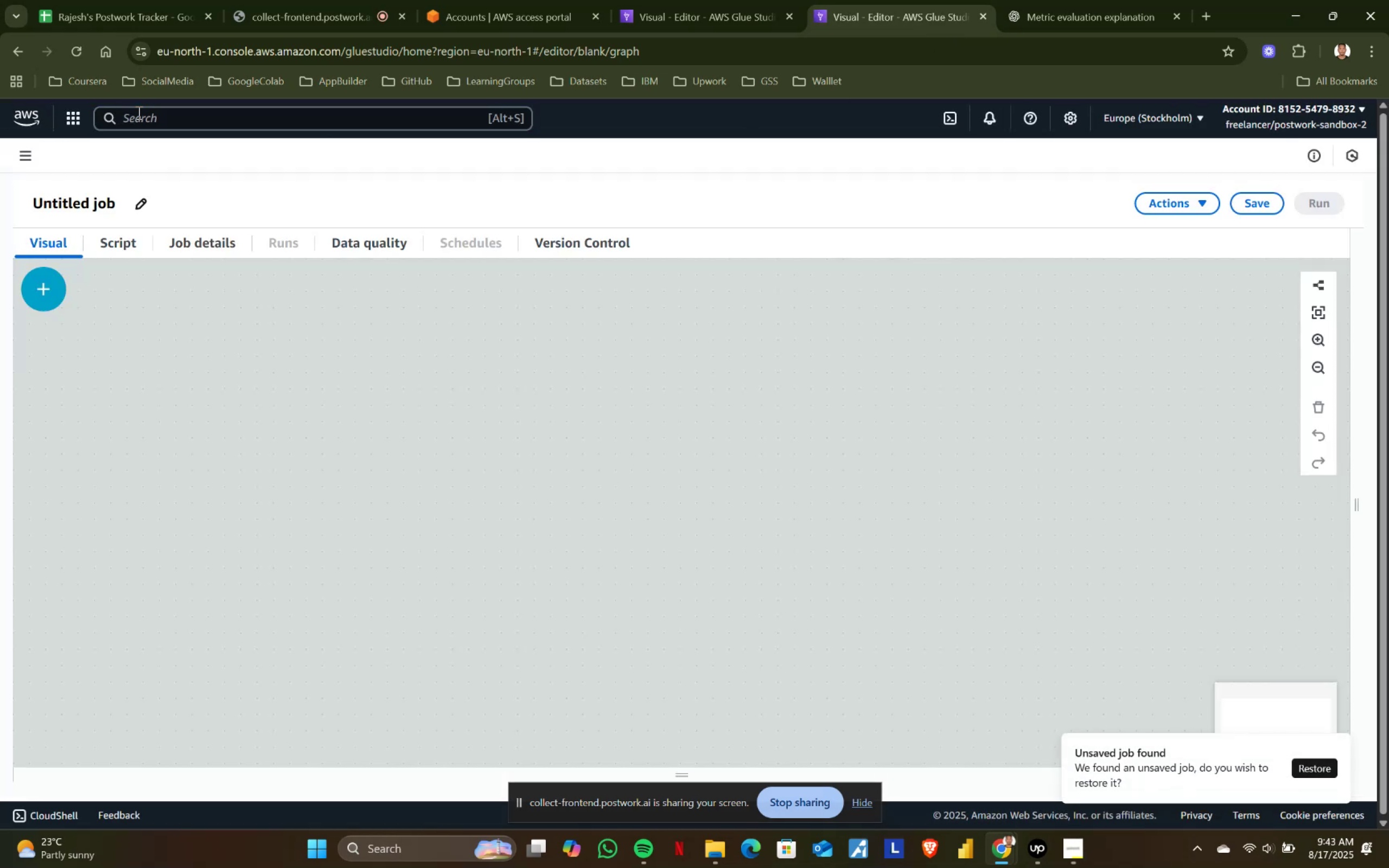 
type(s3)
 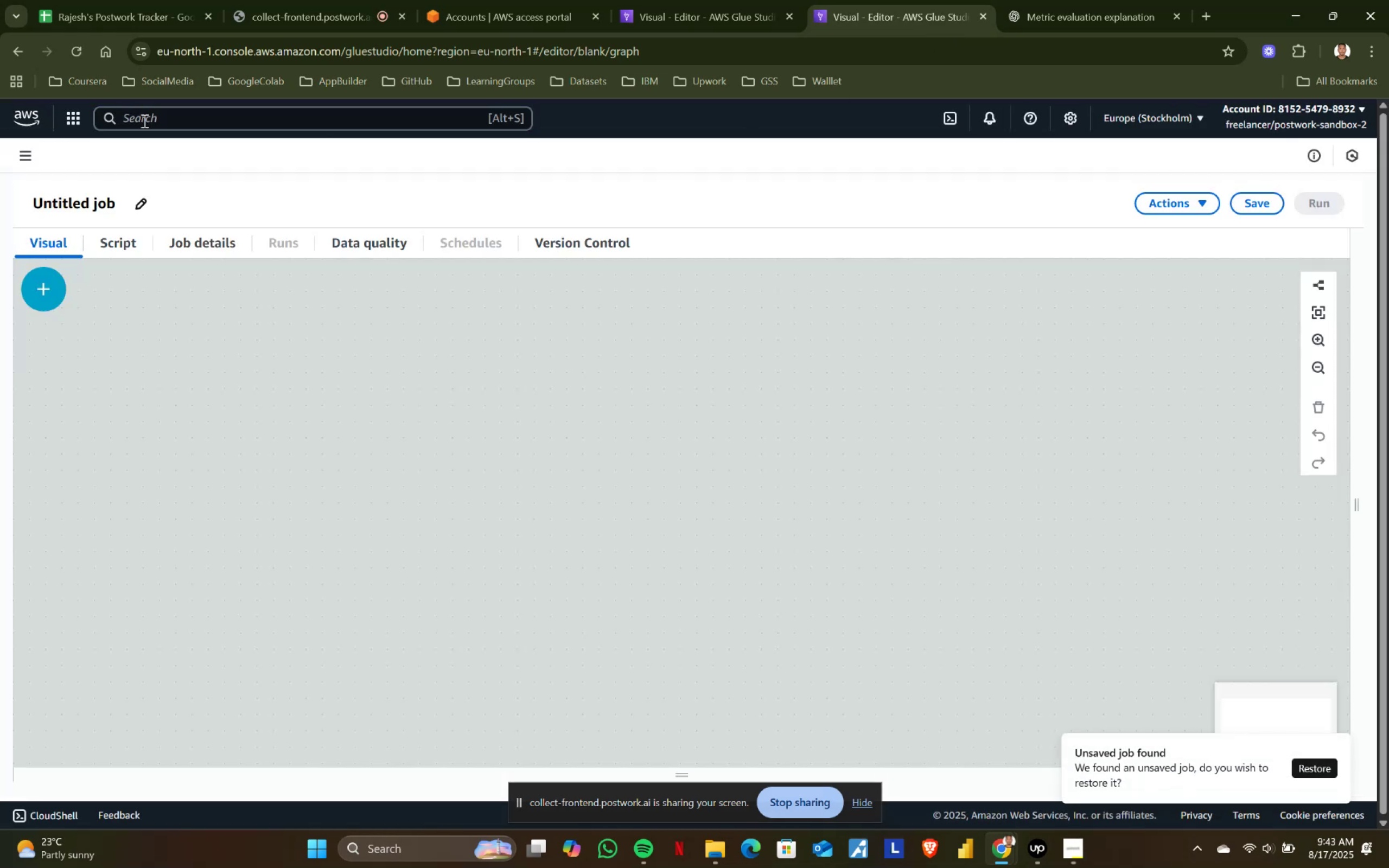 
left_click([146, 119])
 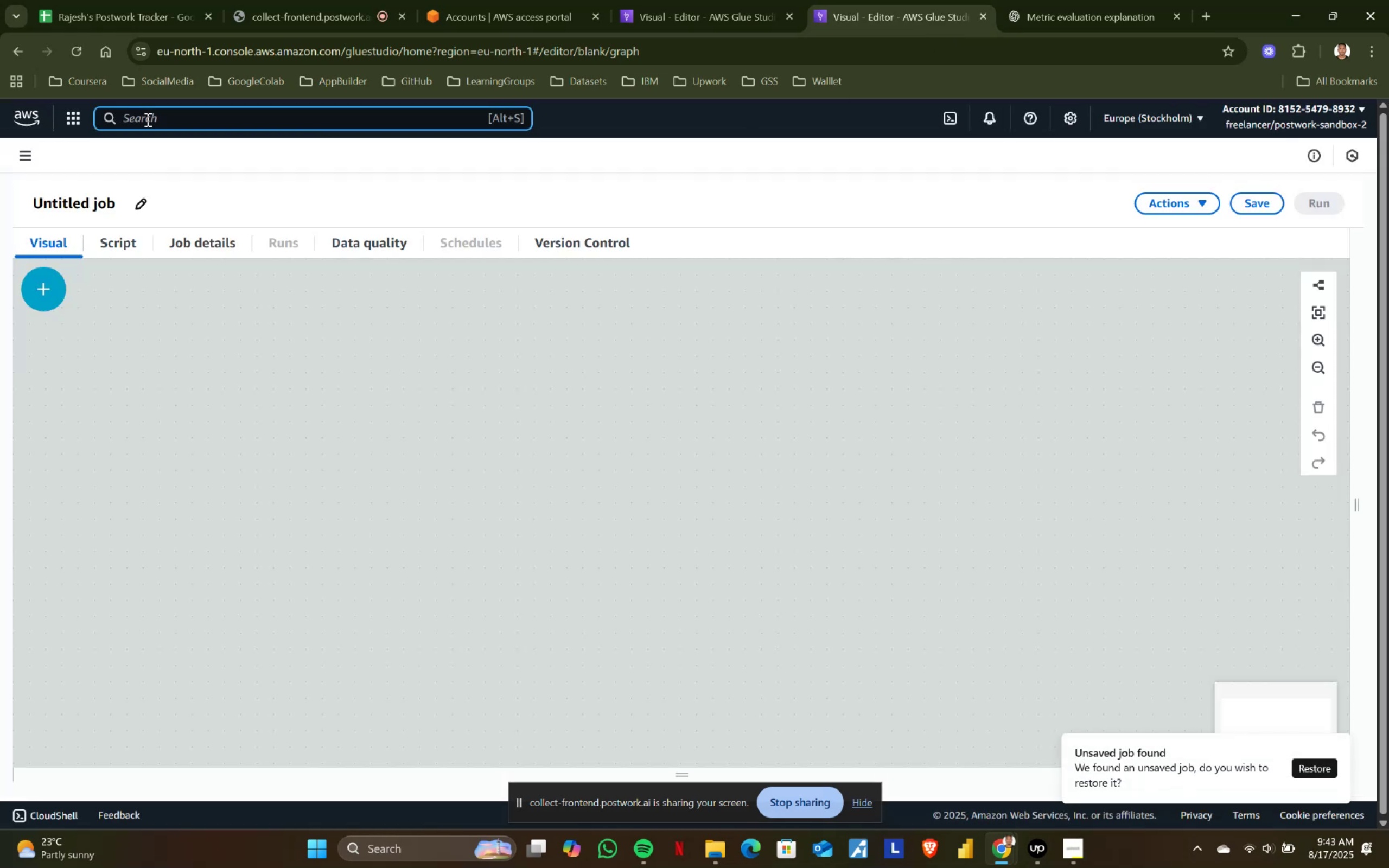 
type(glu)
 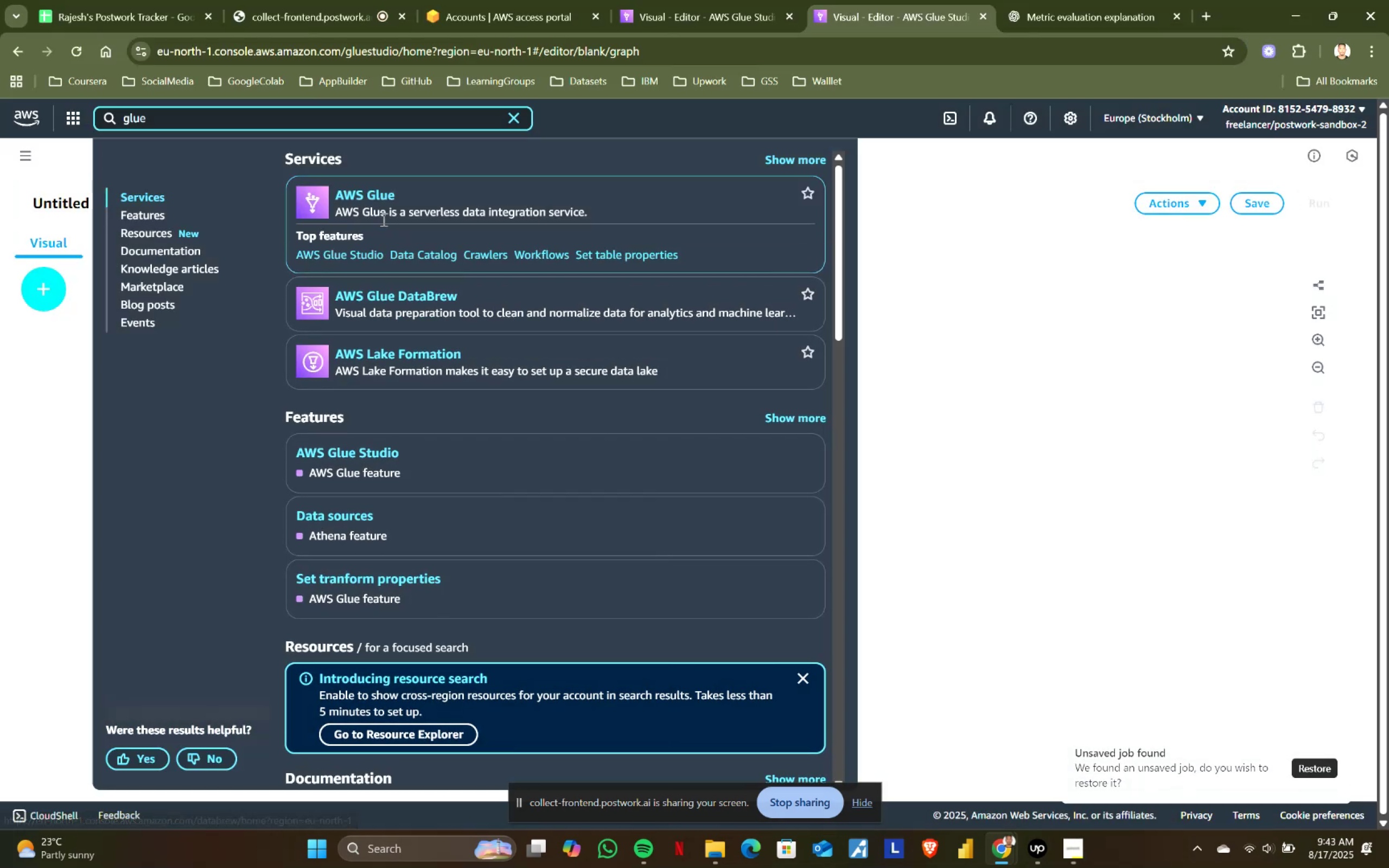 
left_click([415, 254])
 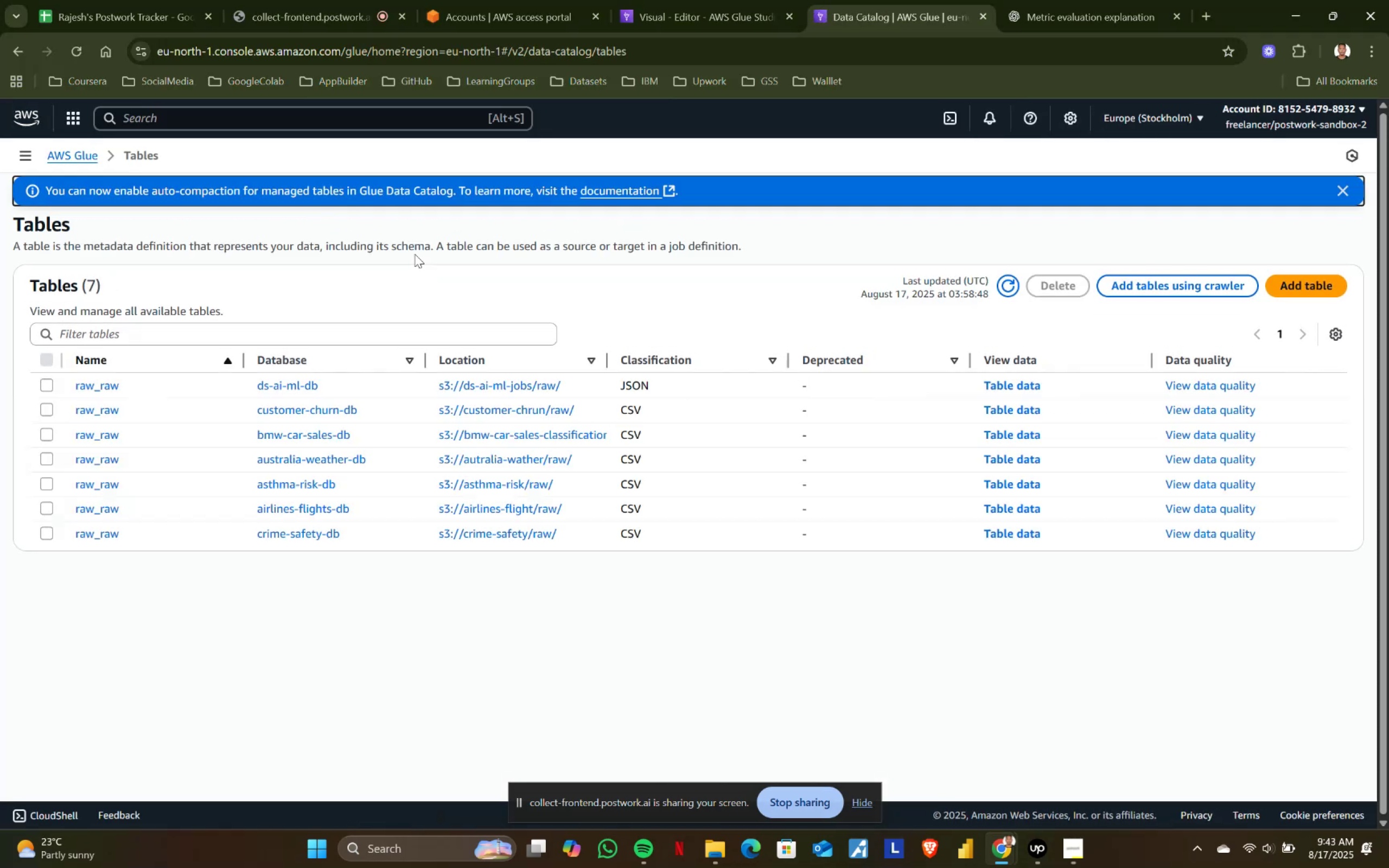 
left_click([196, 126])
 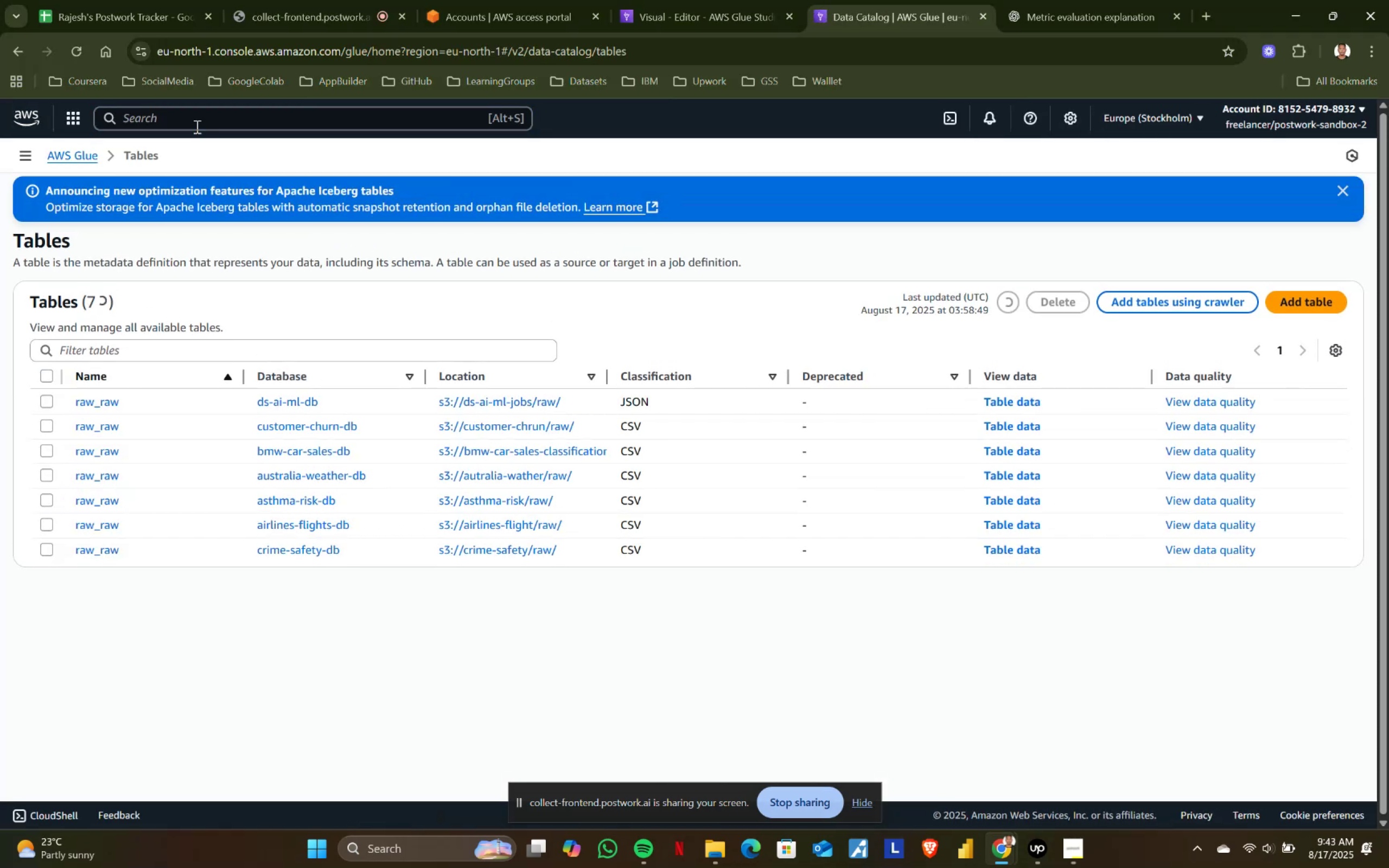 
type(s3)
 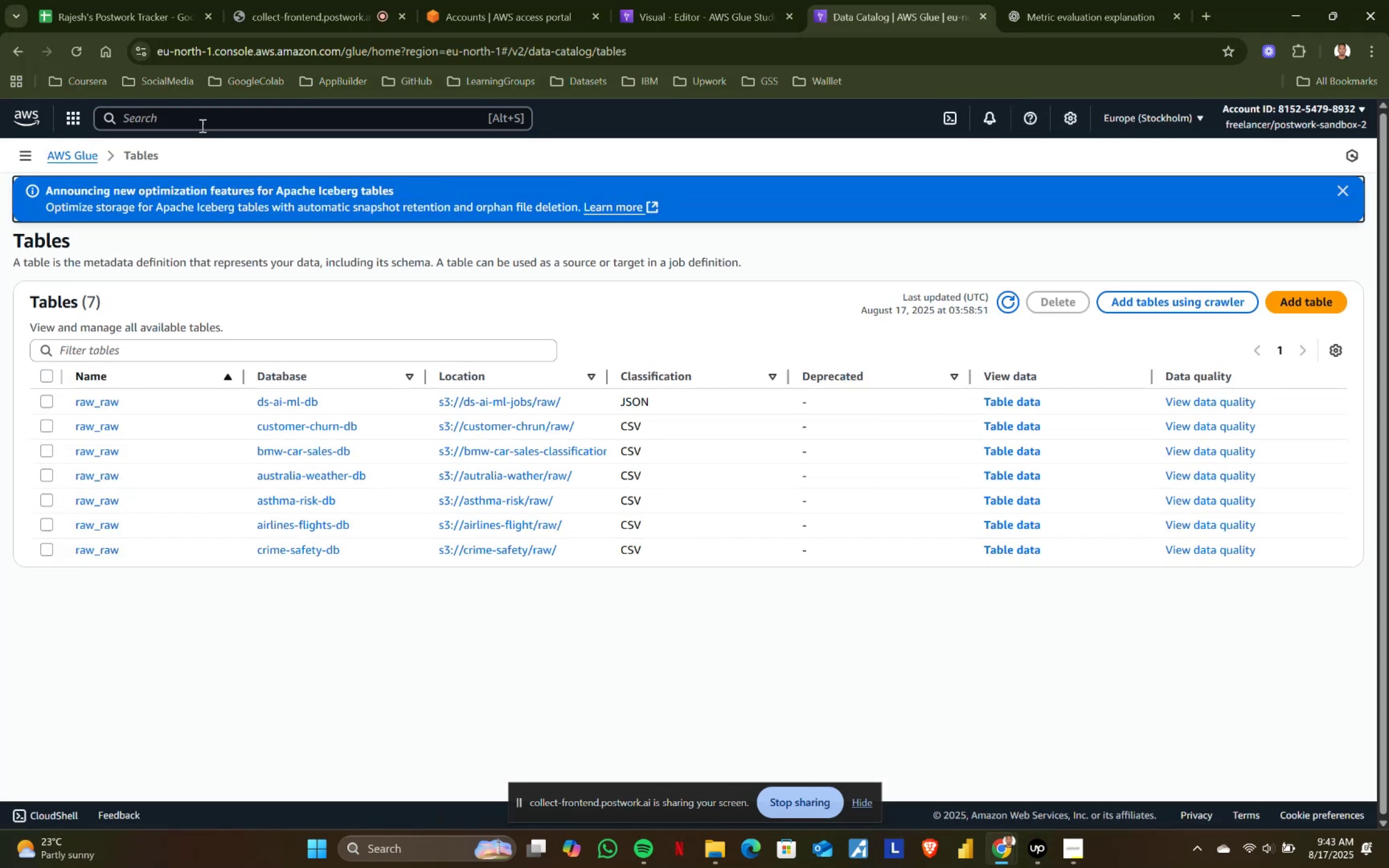 
left_click([195, 112])
 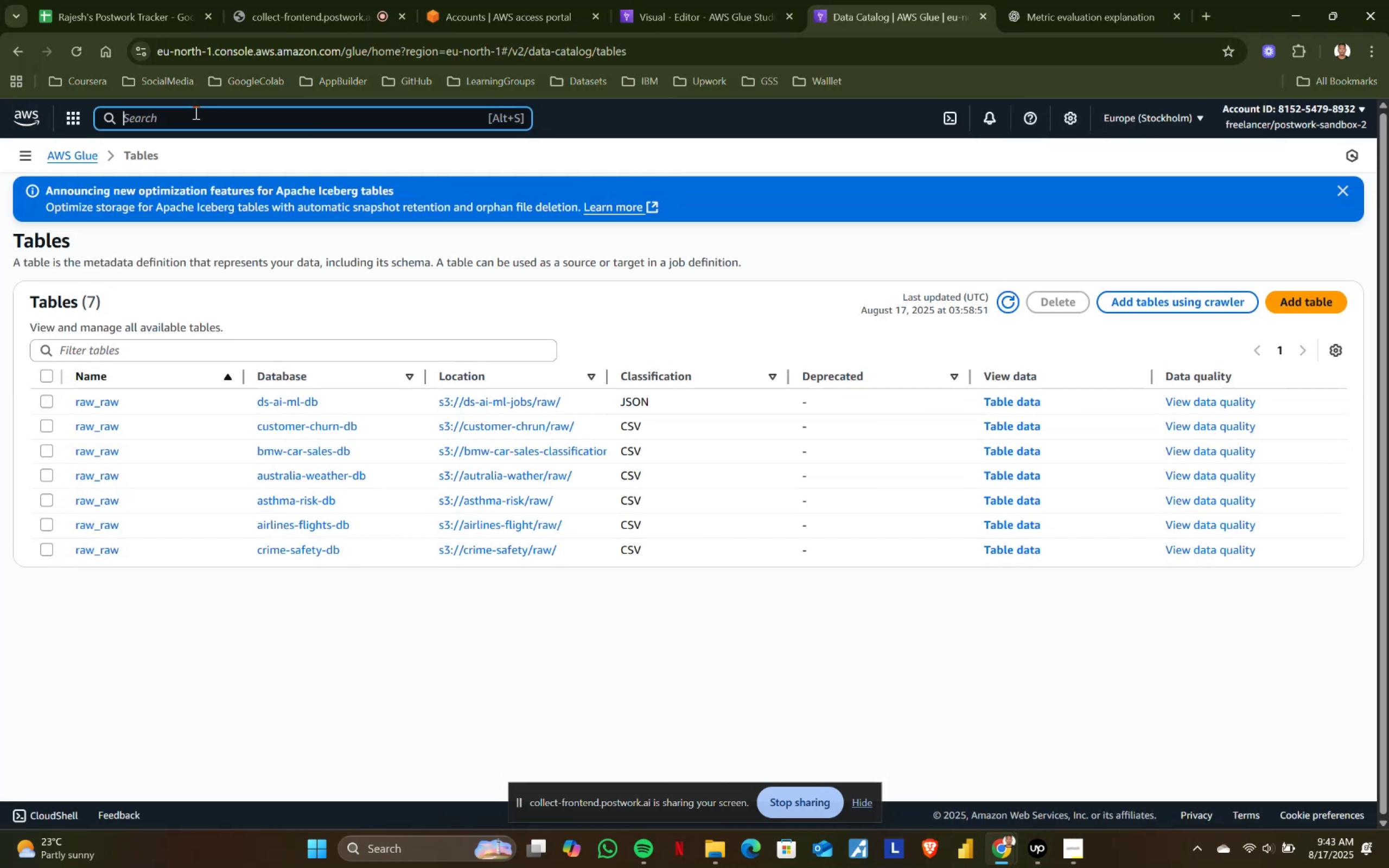 
type(s3)
 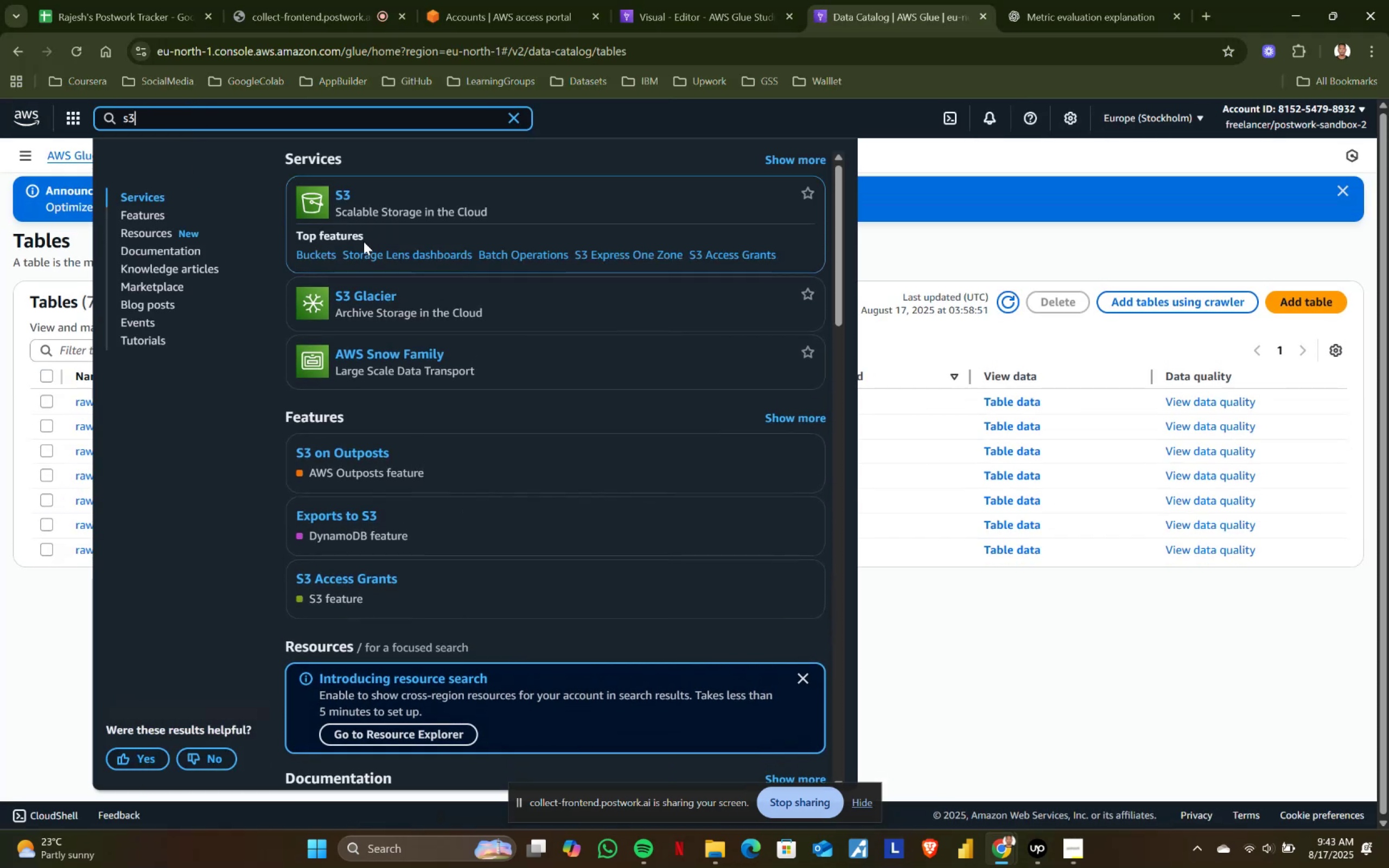 
left_click([321, 252])
 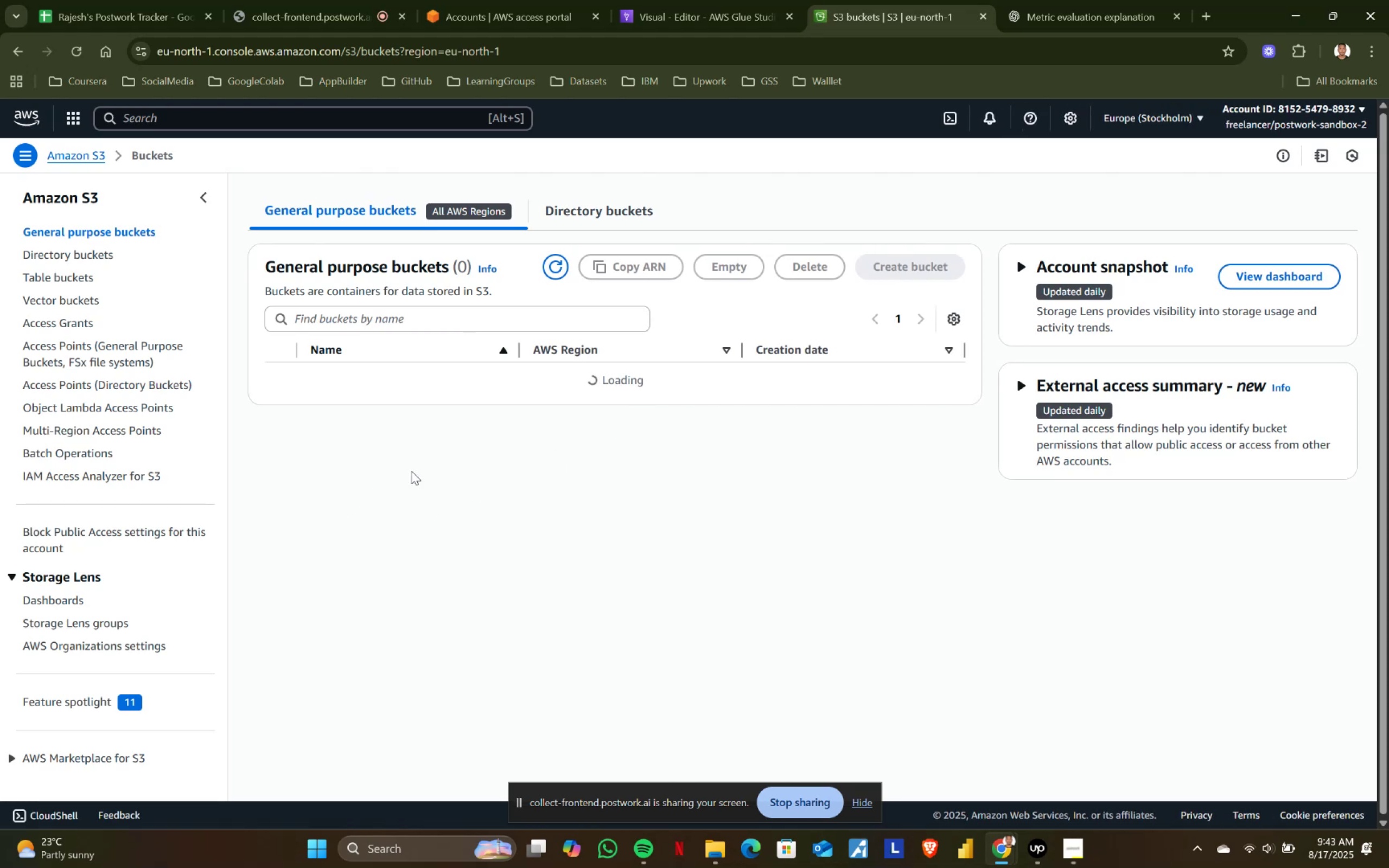 
scroll: coordinate [411, 471], scroll_direction: down, amount: 2.0
 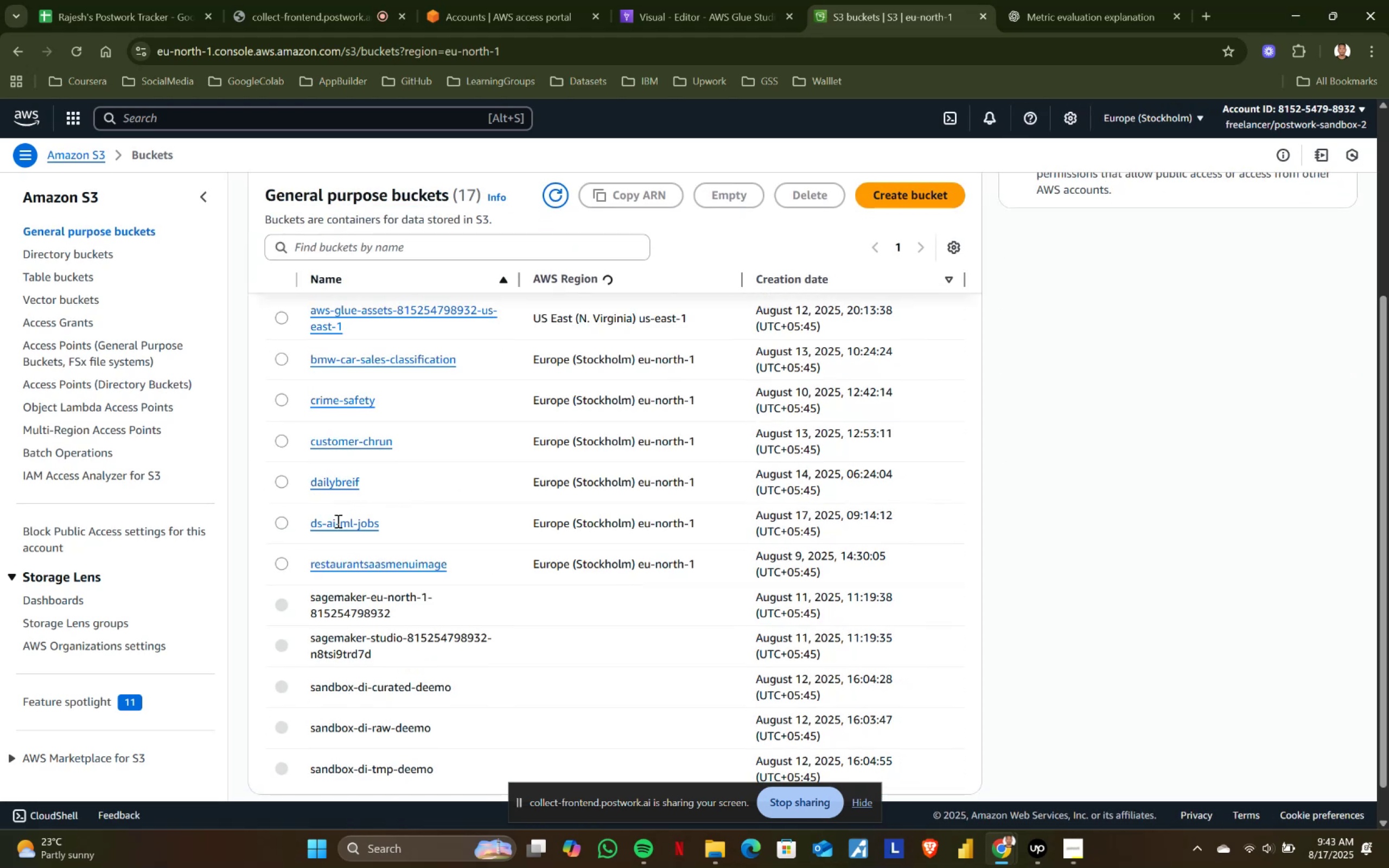 
left_click([335, 528])
 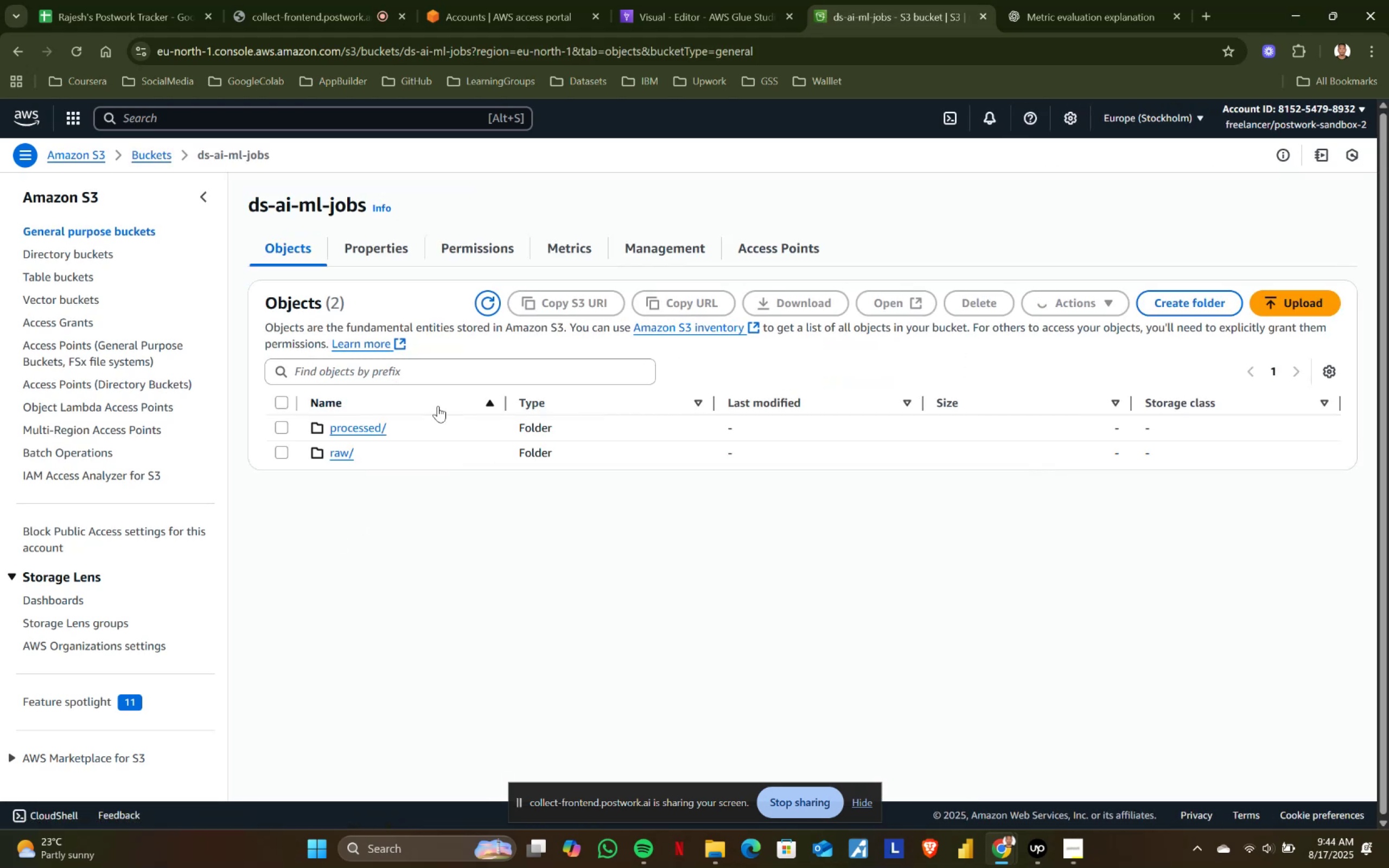 
left_click([346, 454])
 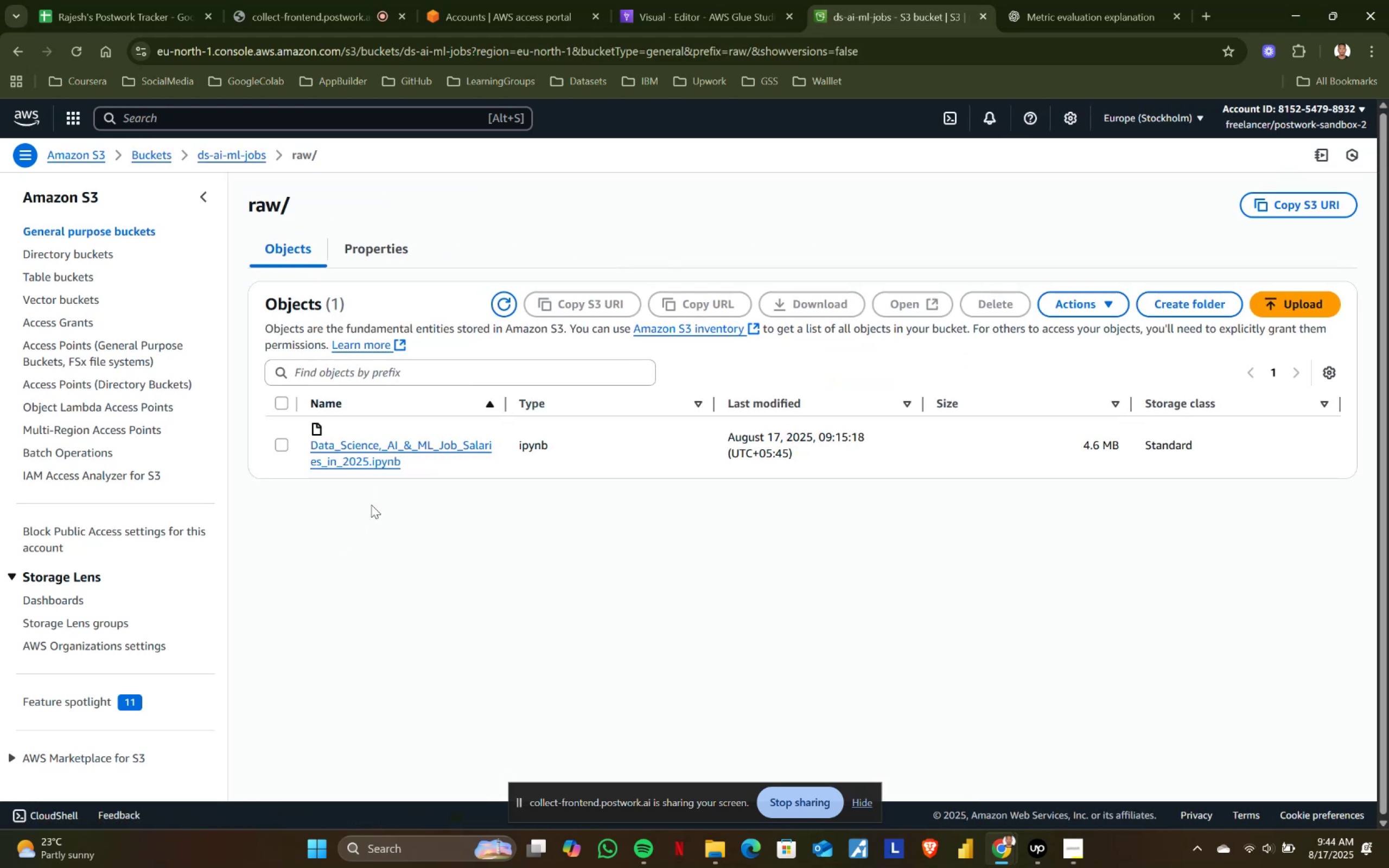 
left_click([279, 443])
 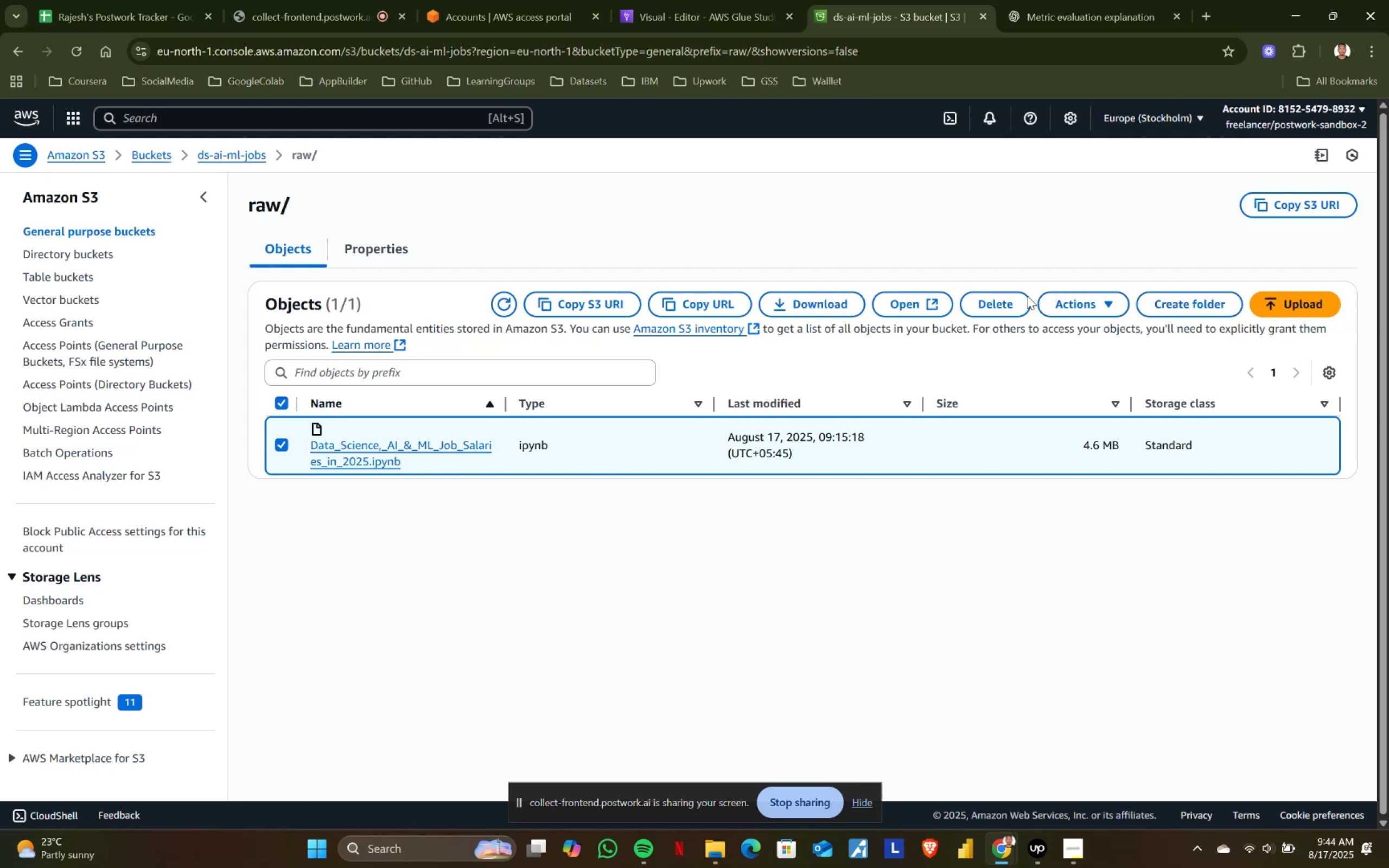 
left_click([996, 300])
 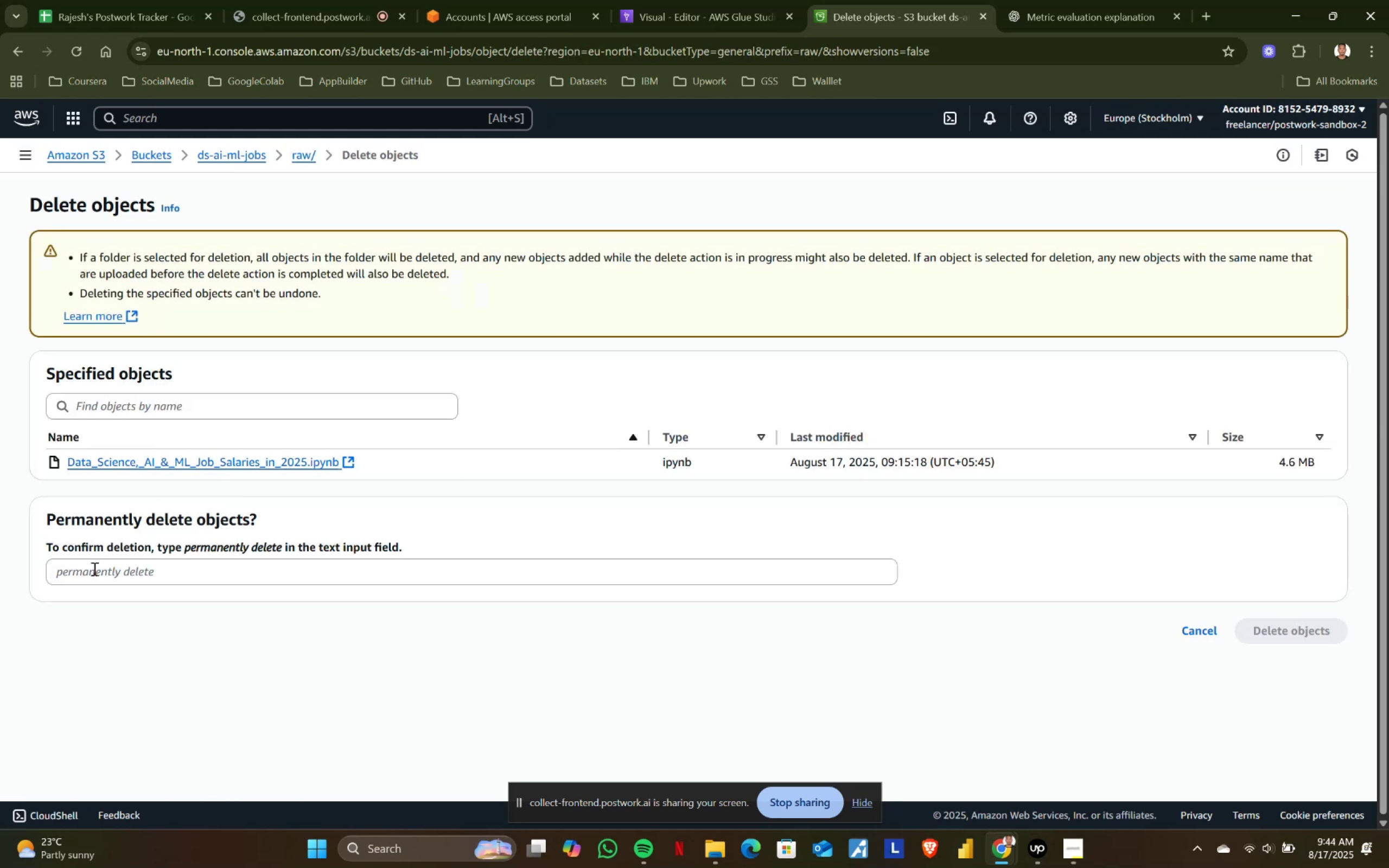 
left_click_drag(start_coordinate=[185, 544], to_coordinate=[282, 543])
 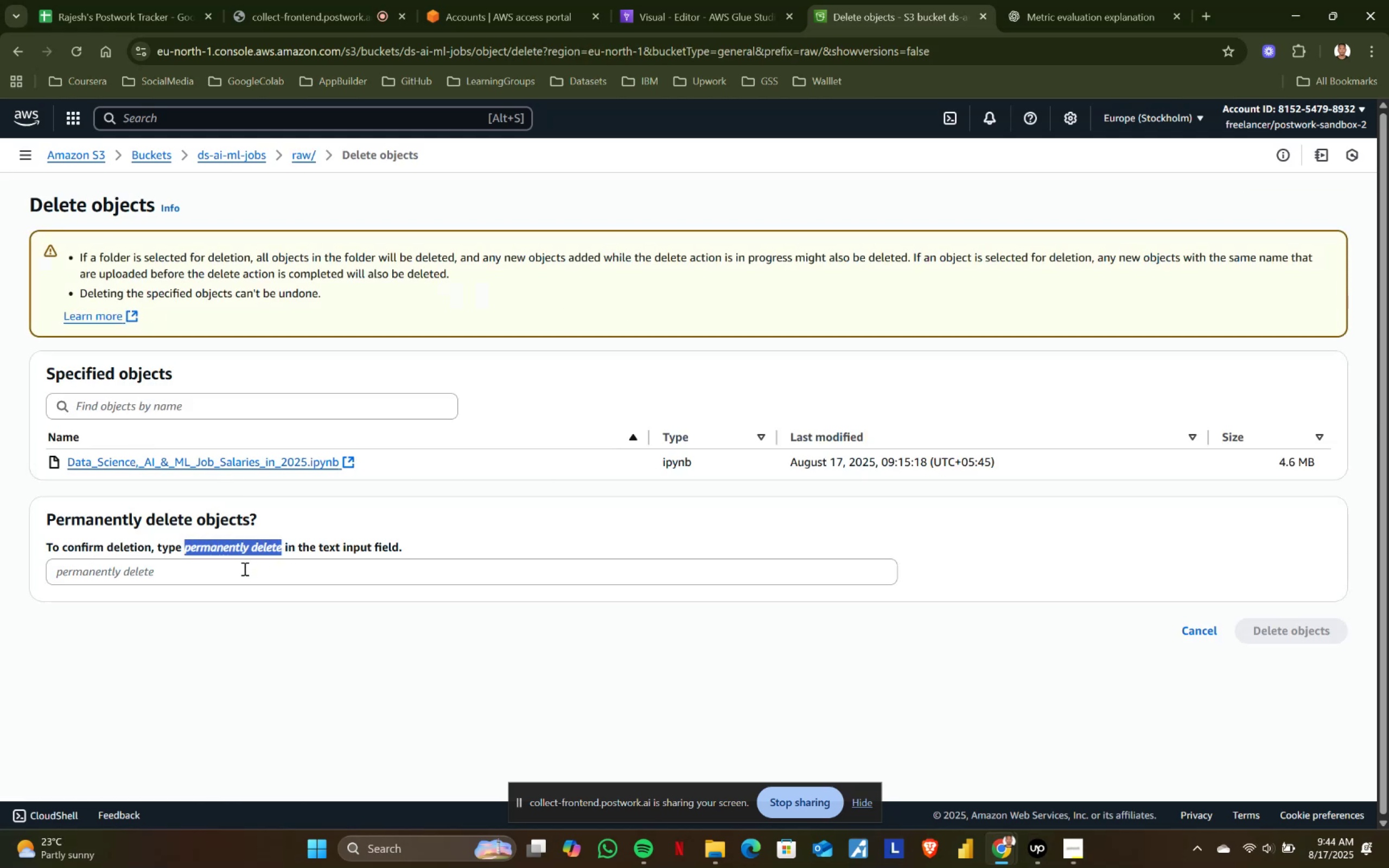 
key(Control+ControlLeft)
 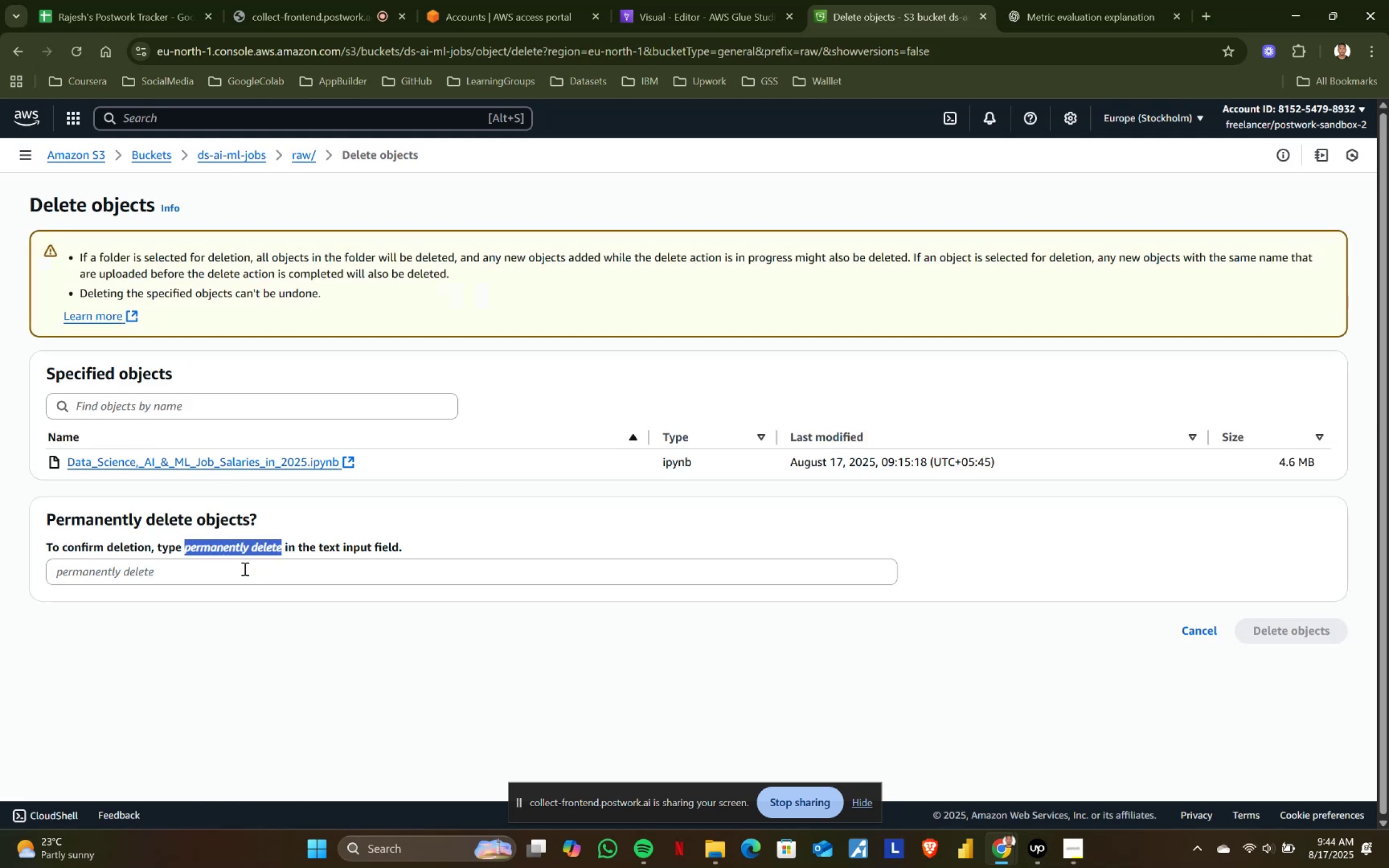 
key(Control+C)
 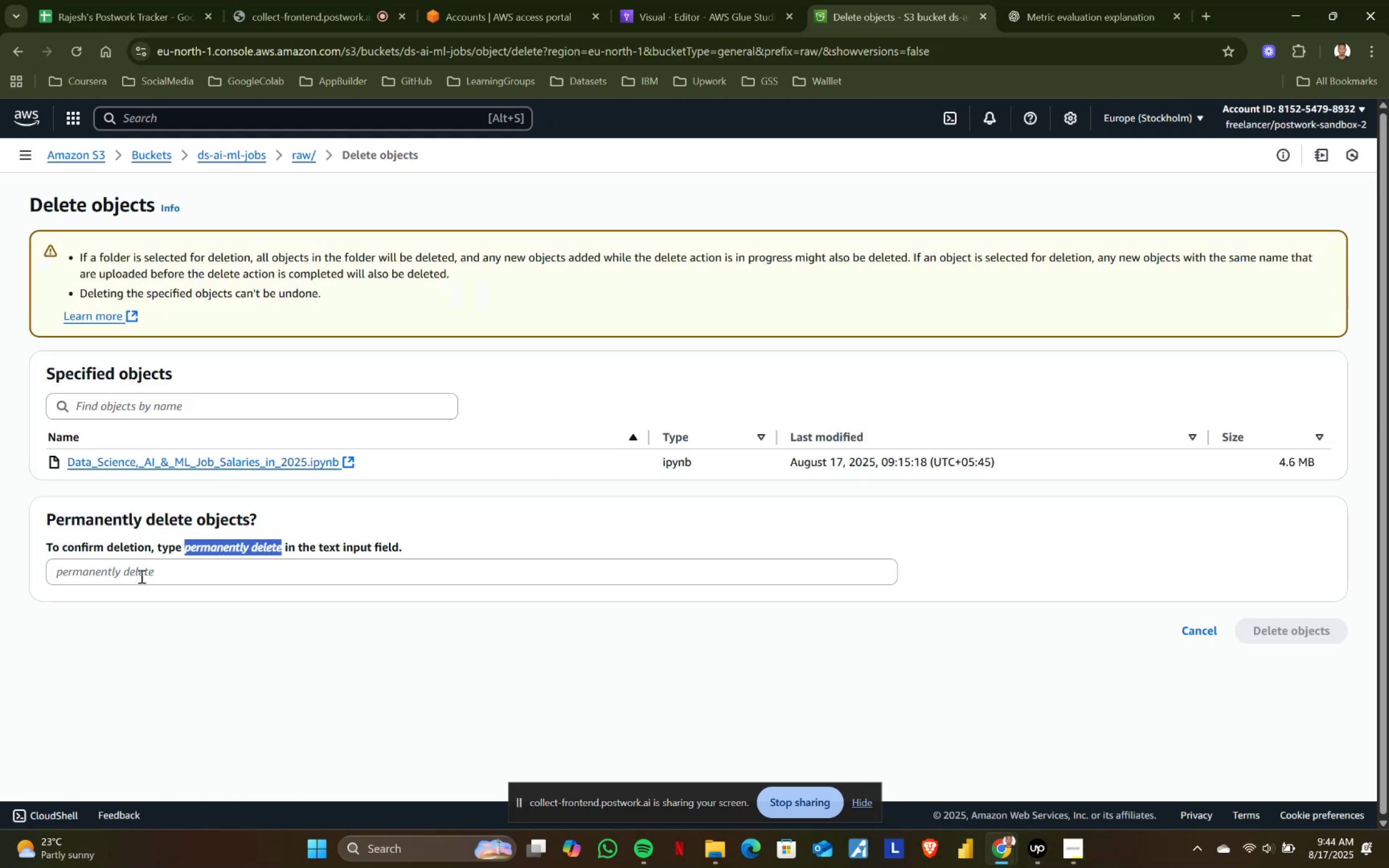 
left_click([136, 576])
 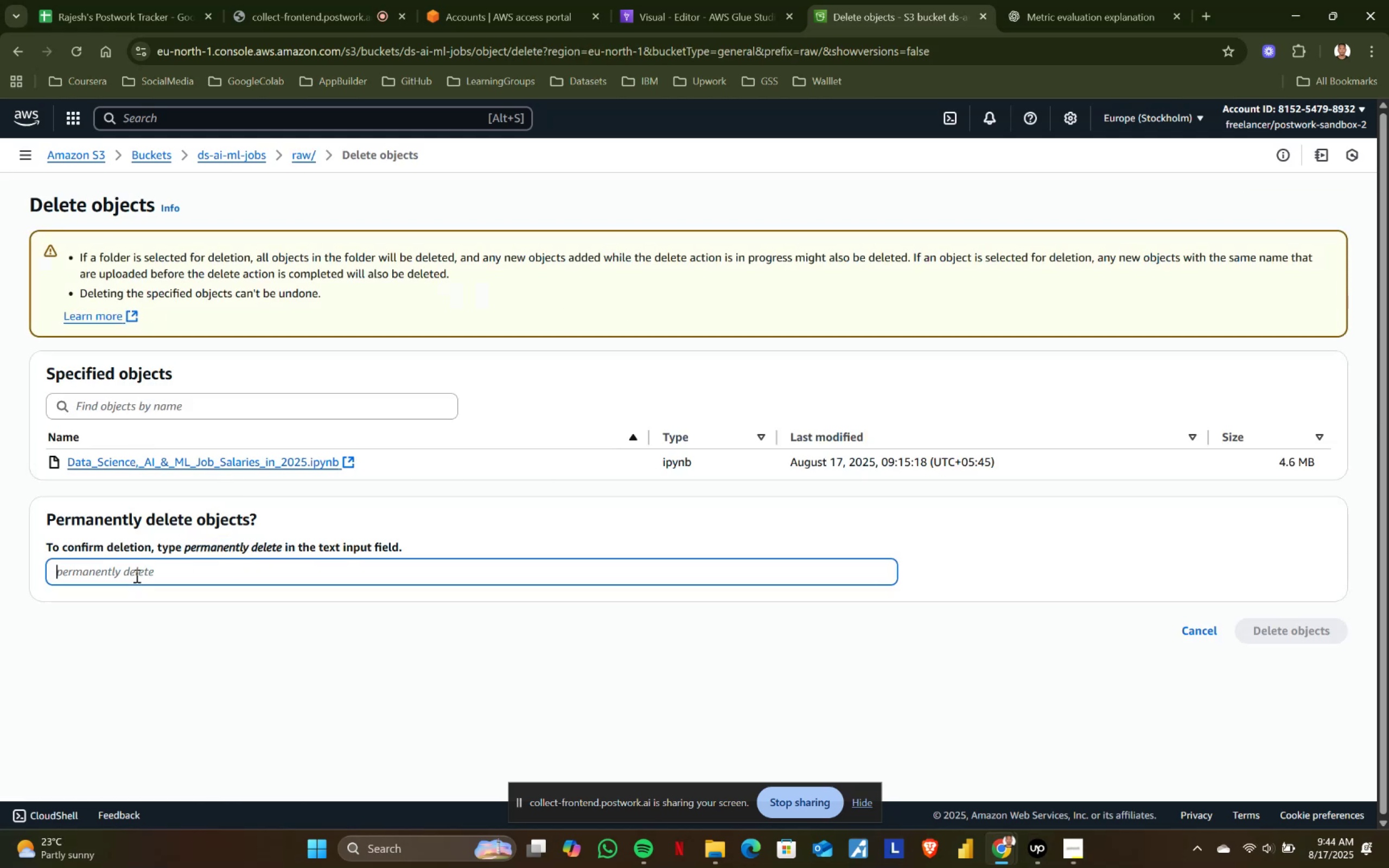 
key(Control+ControlLeft)
 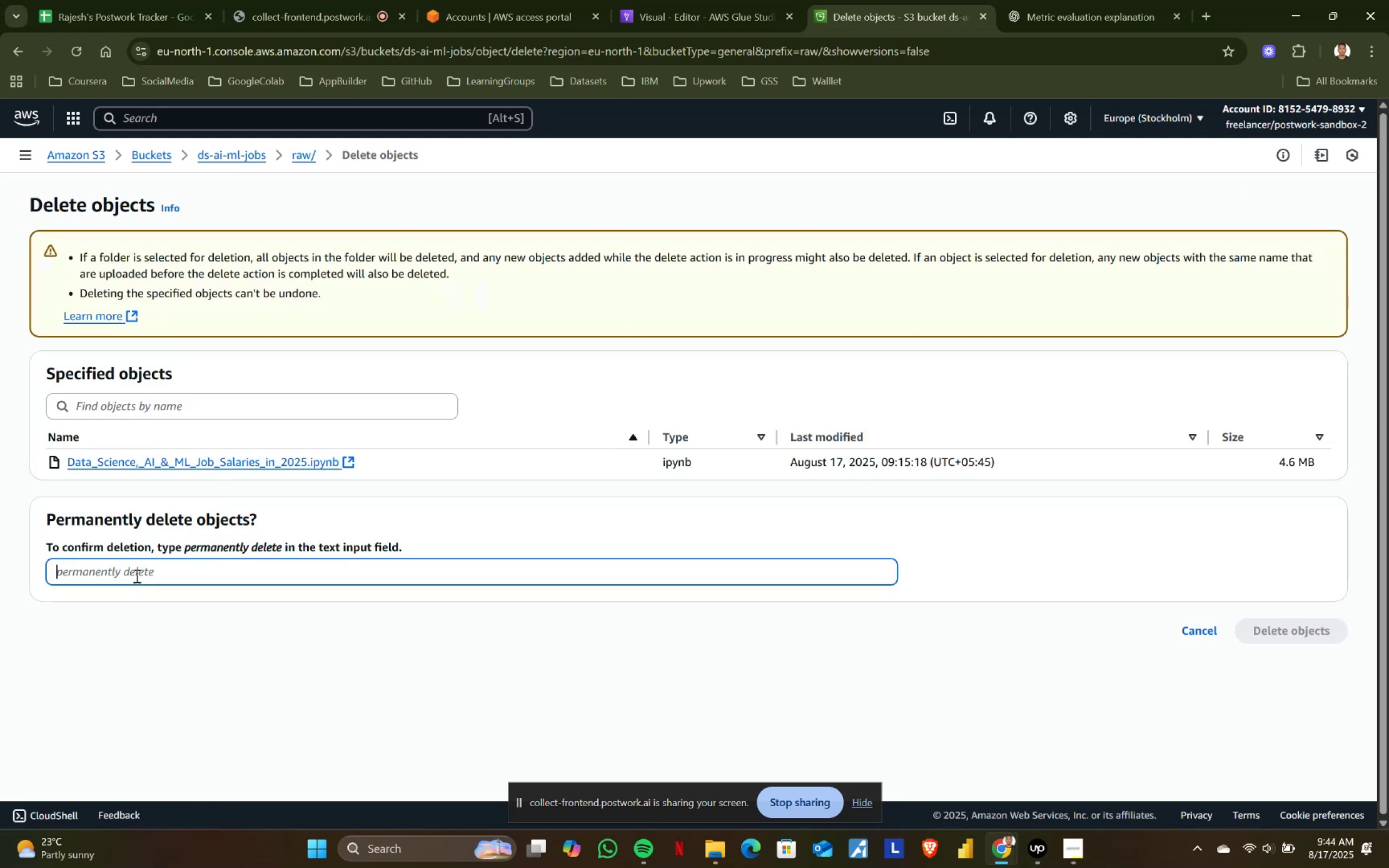 
key(Control+V)
 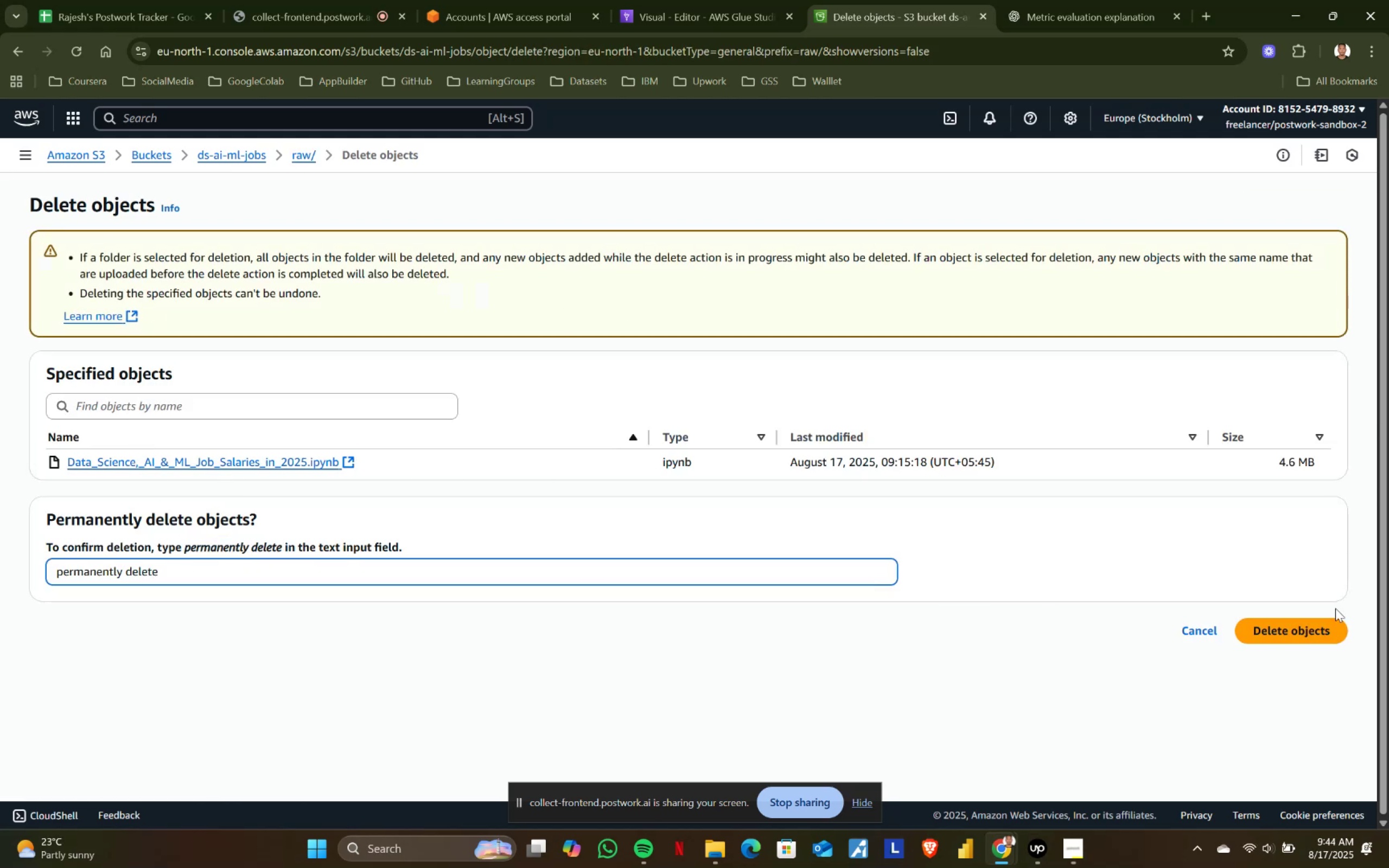 
left_click([1248, 620])
 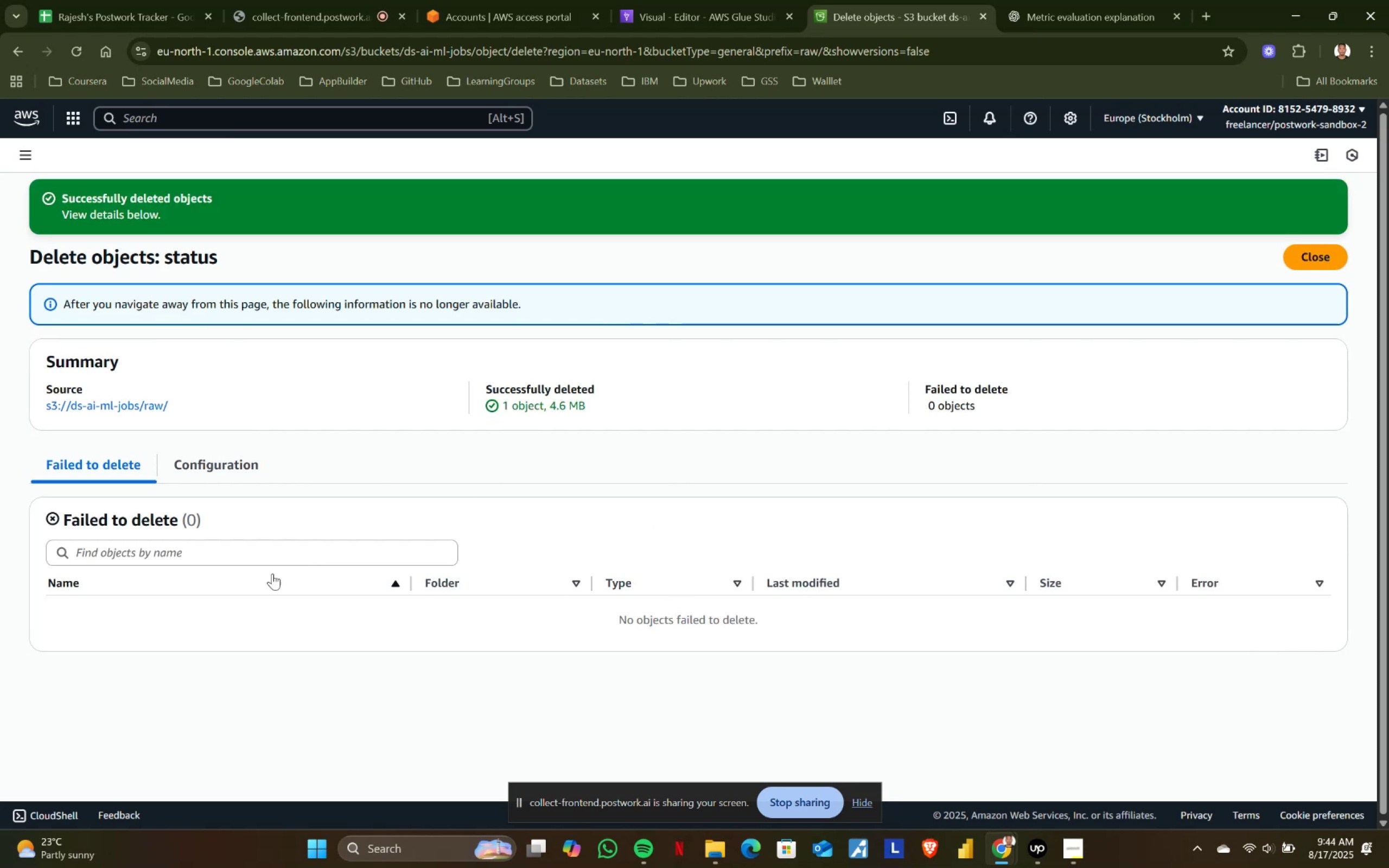 
wait(5.03)
 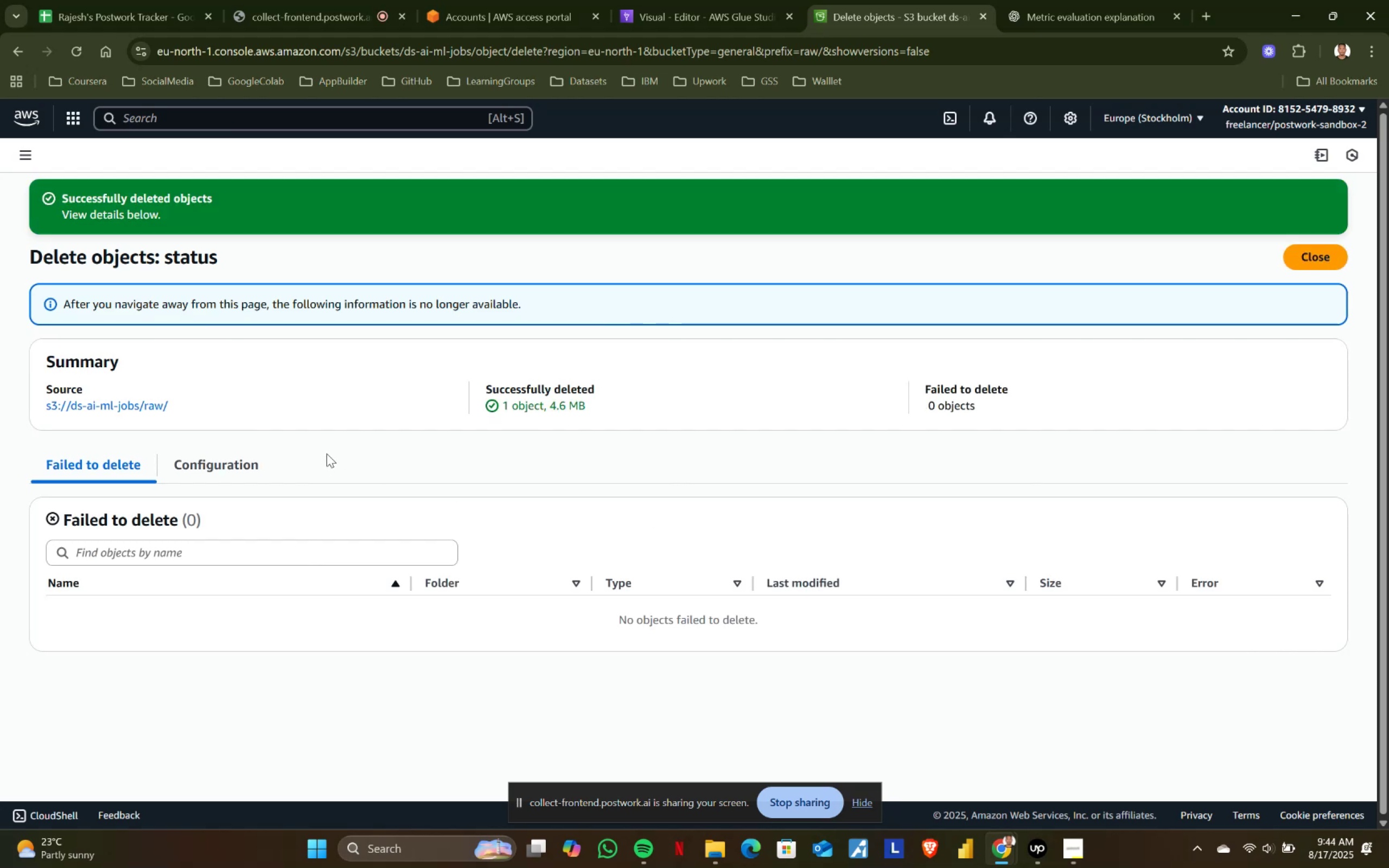 
left_click([1315, 259])
 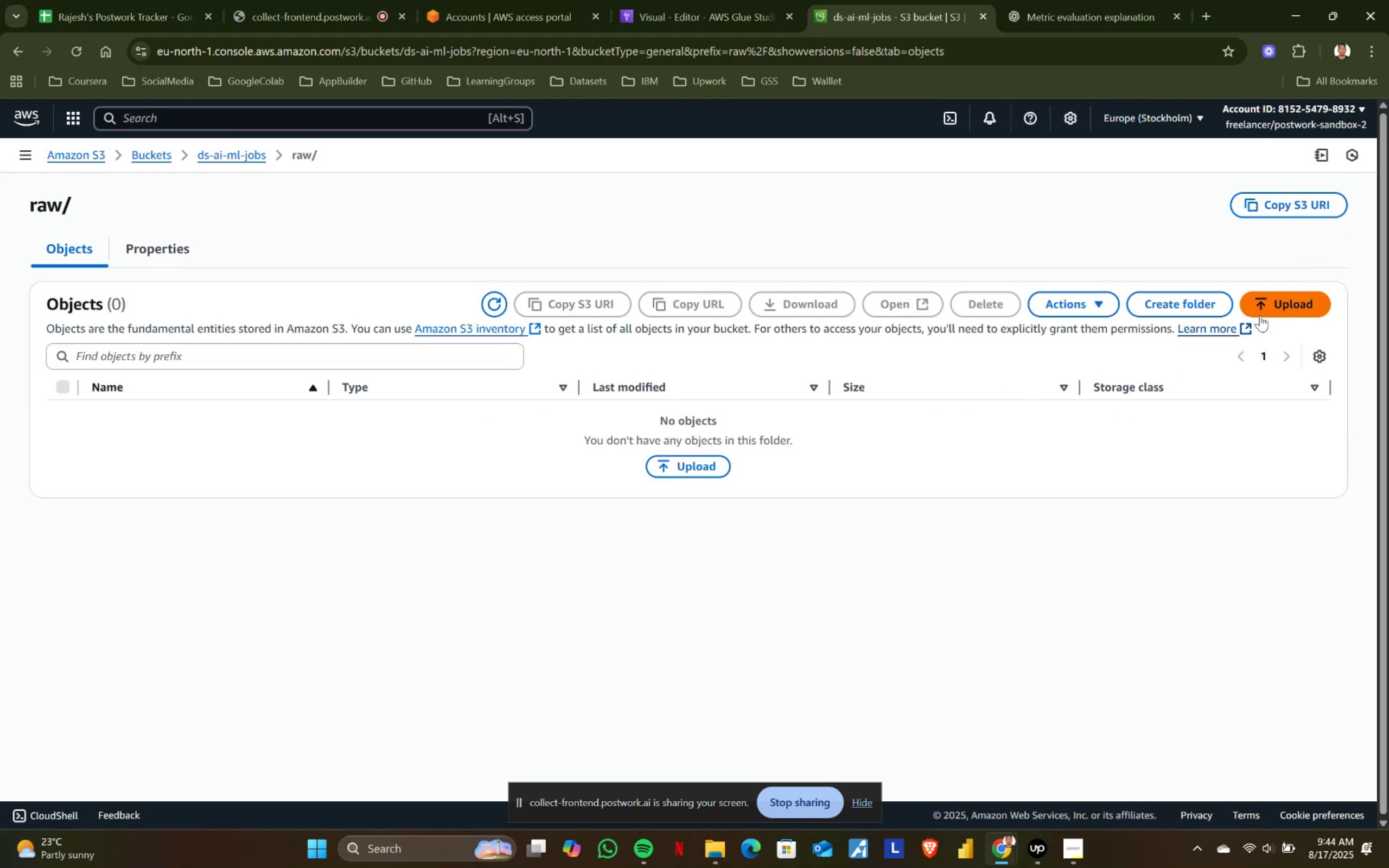 
left_click([1270, 304])
 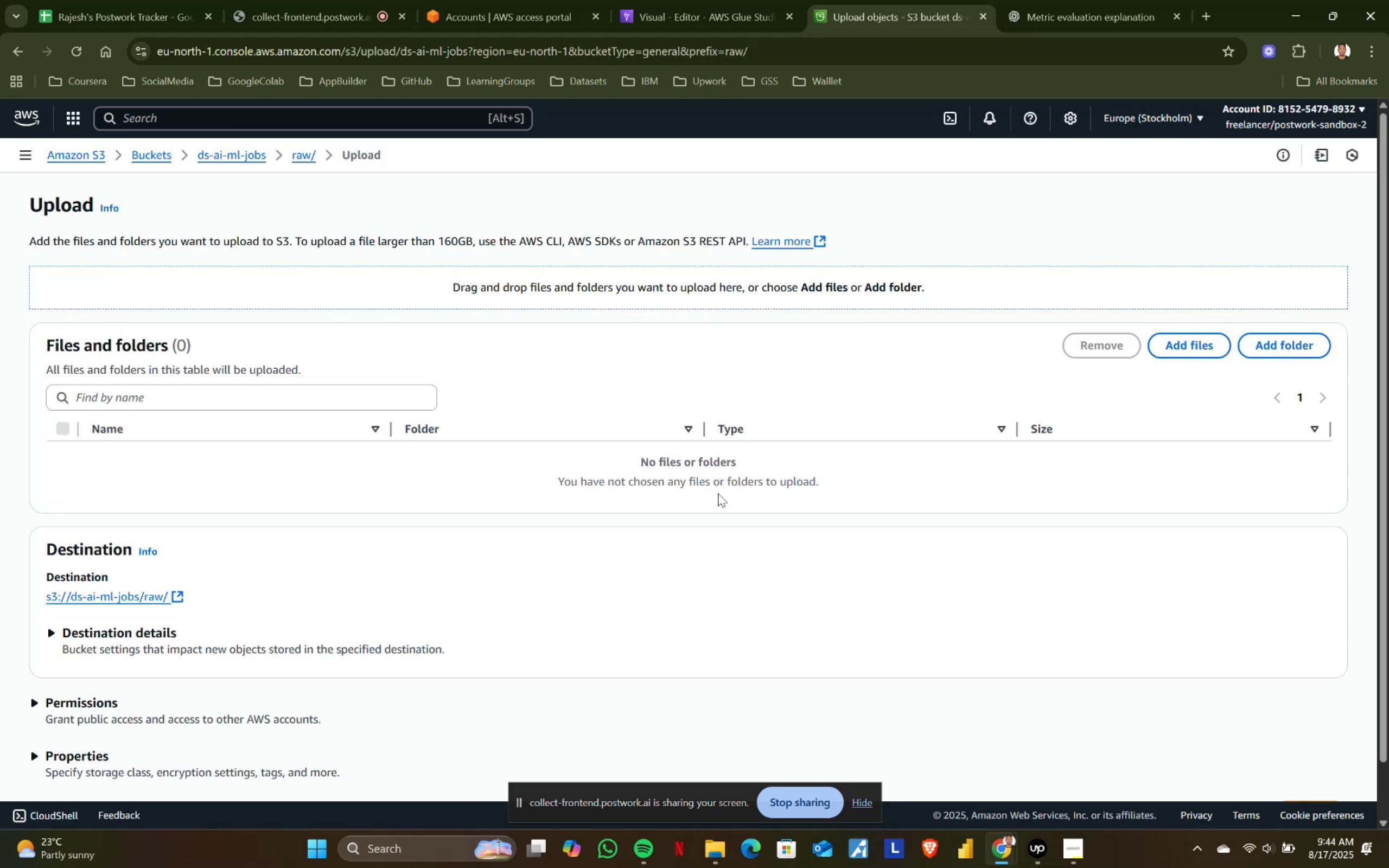 
left_click([1193, 339])
 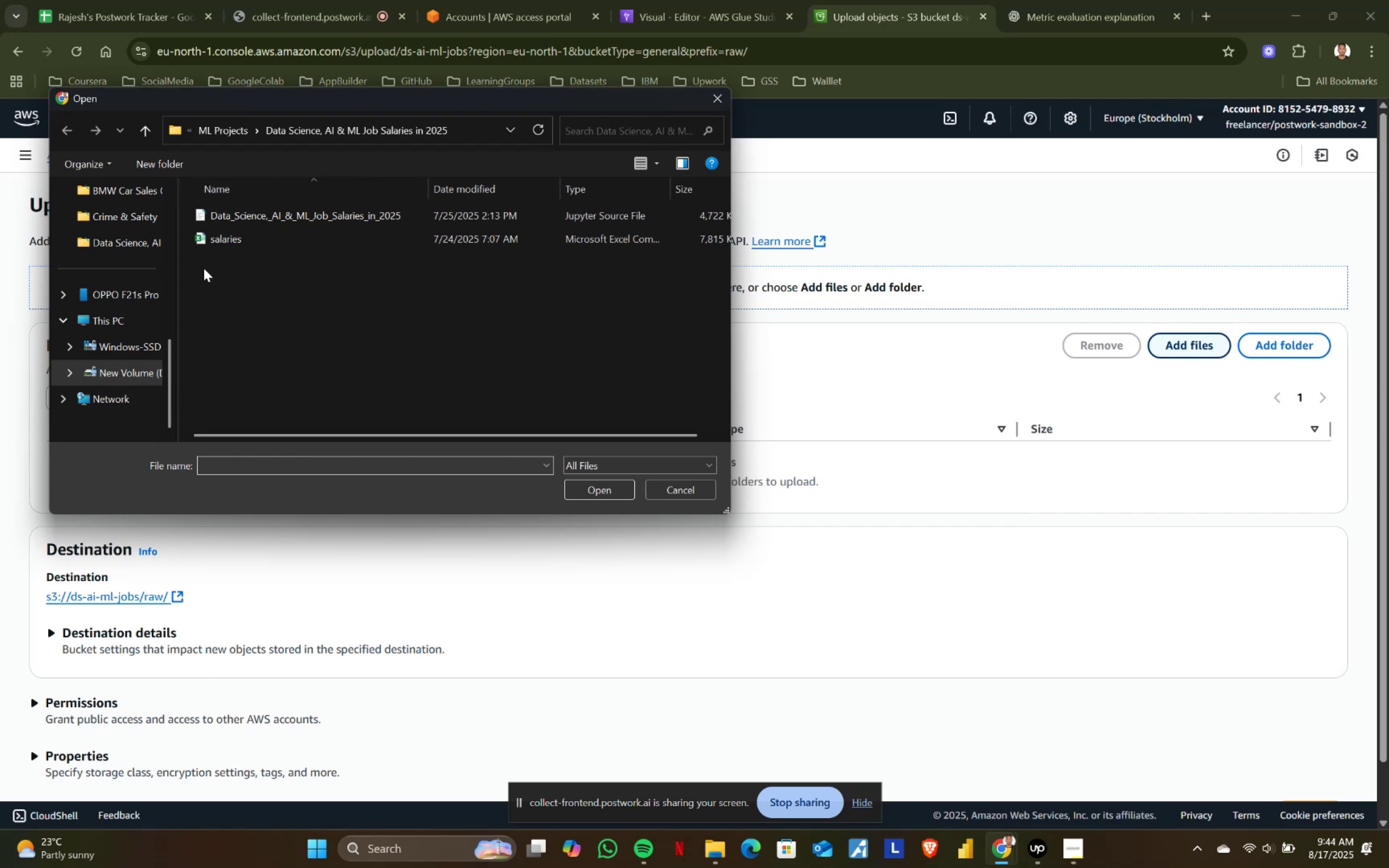 
double_click([222, 231])
 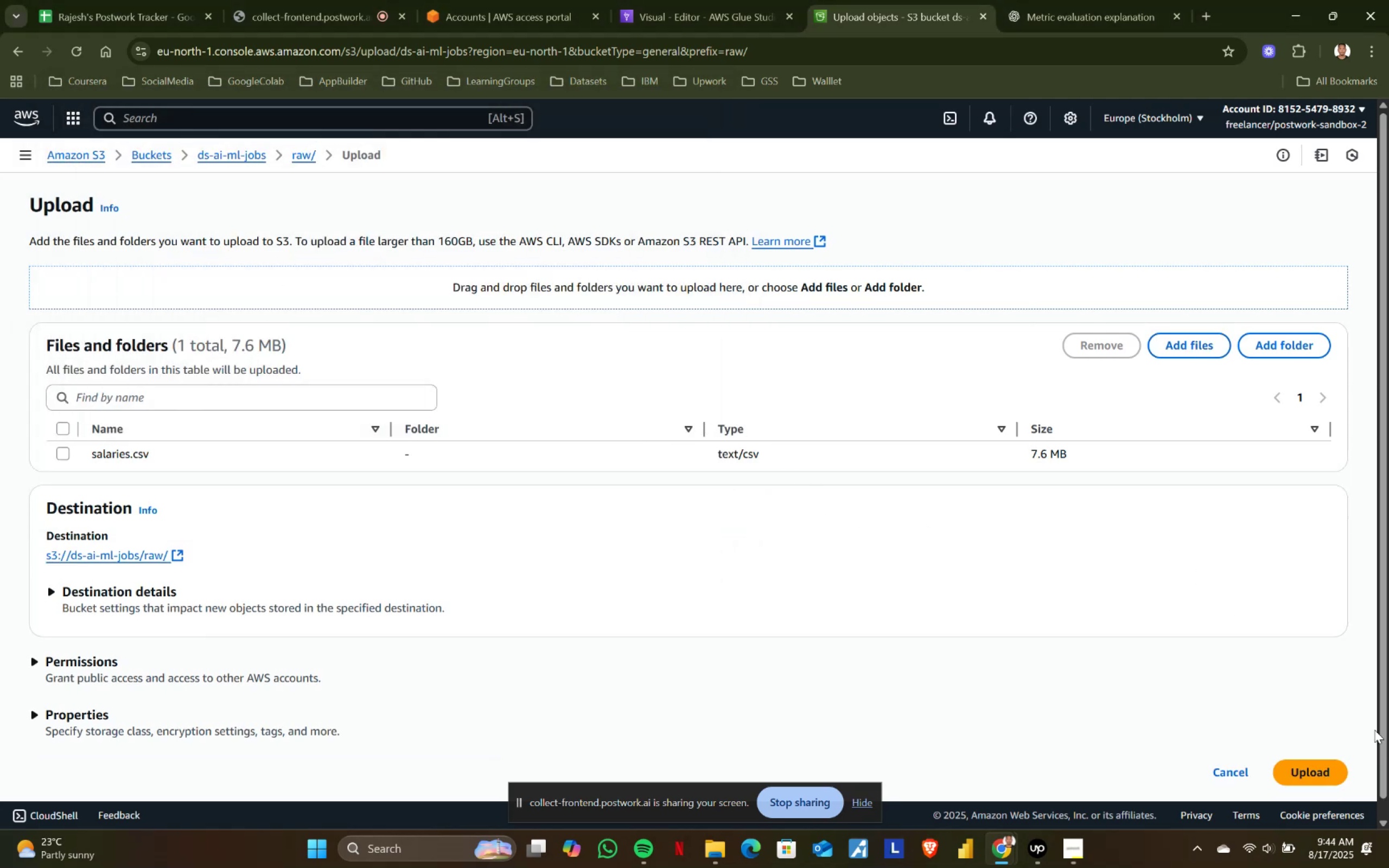 
left_click([1302, 768])
 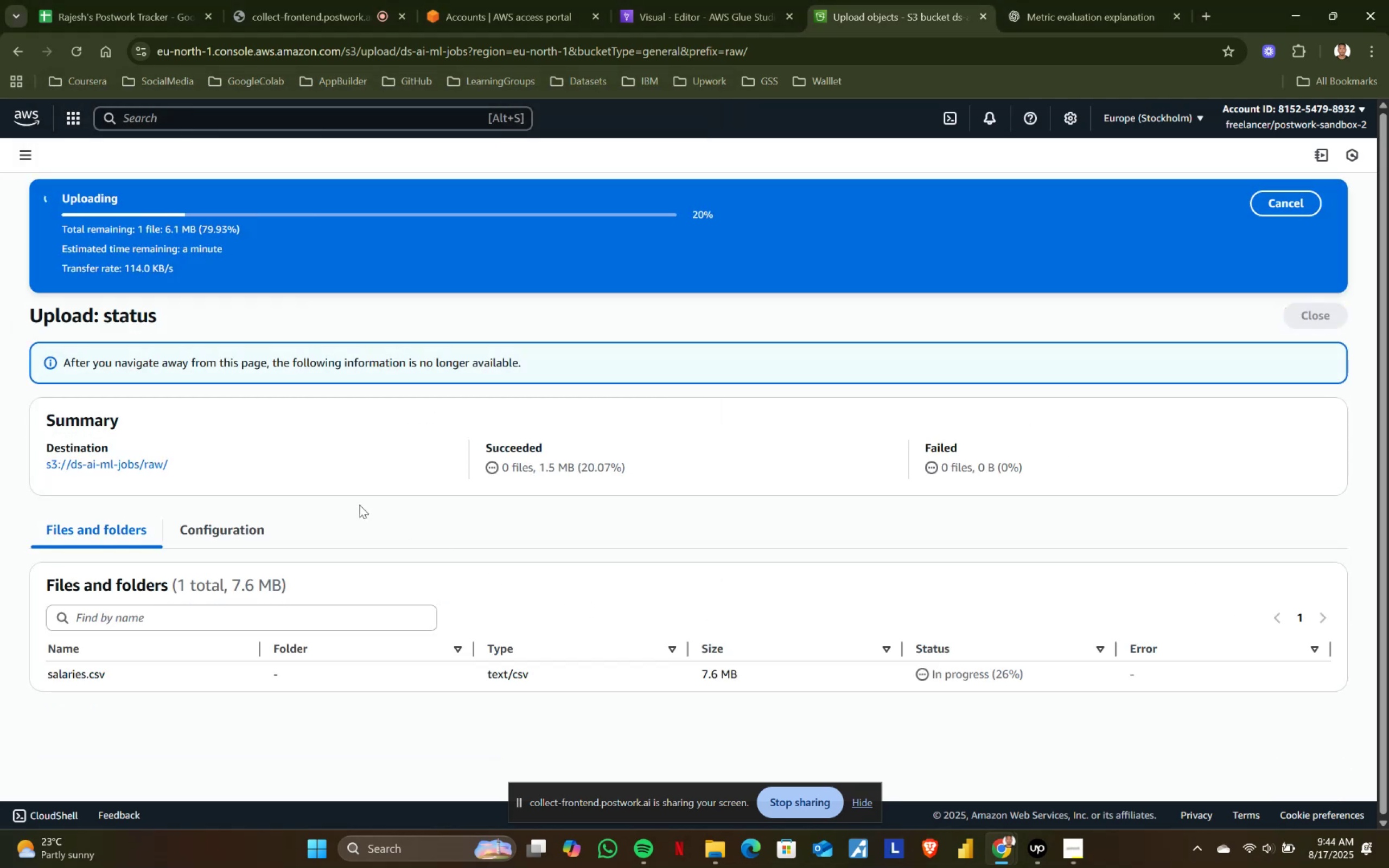 
wait(5.65)
 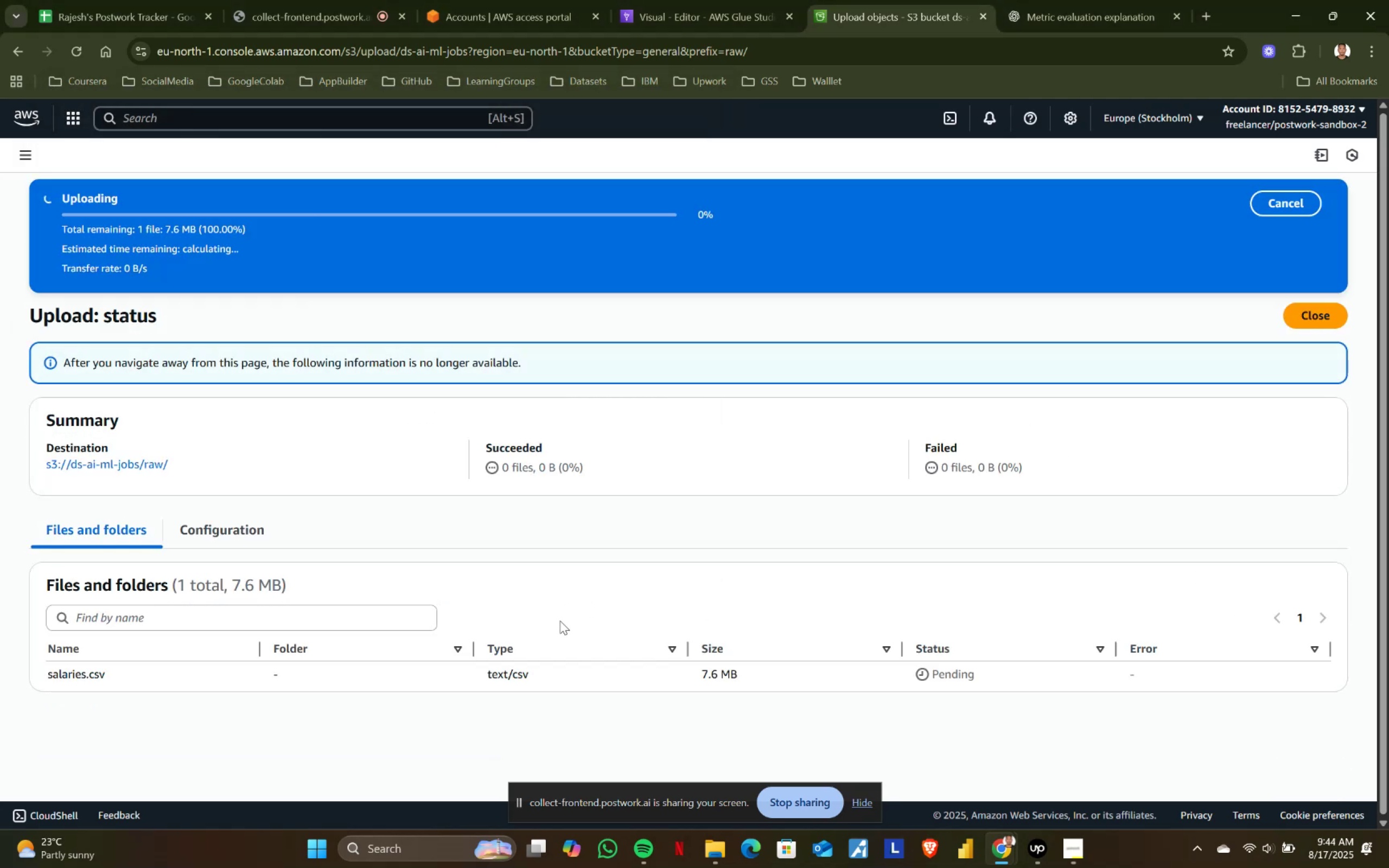 
left_click([711, 0])
 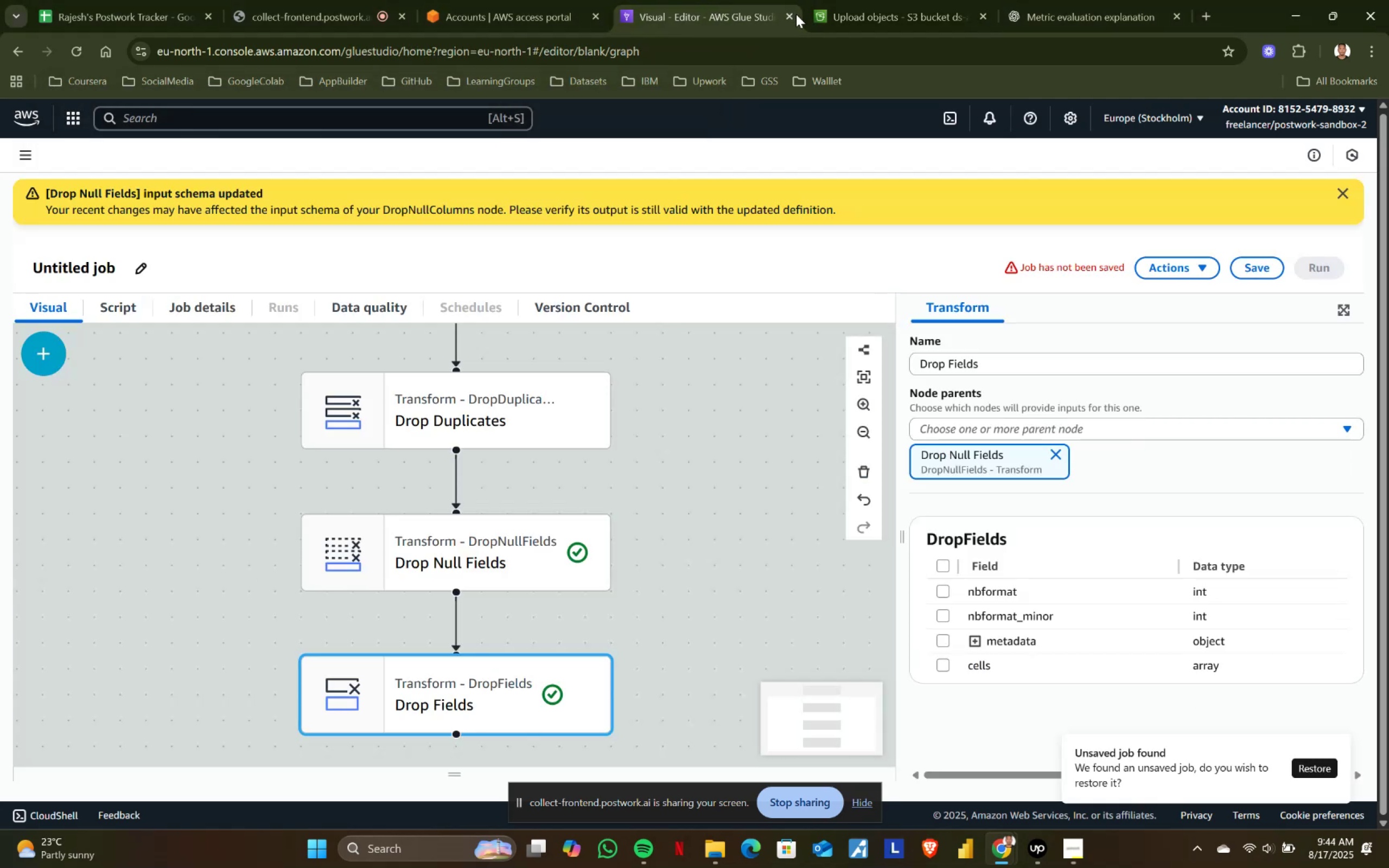 
left_click([795, 14])
 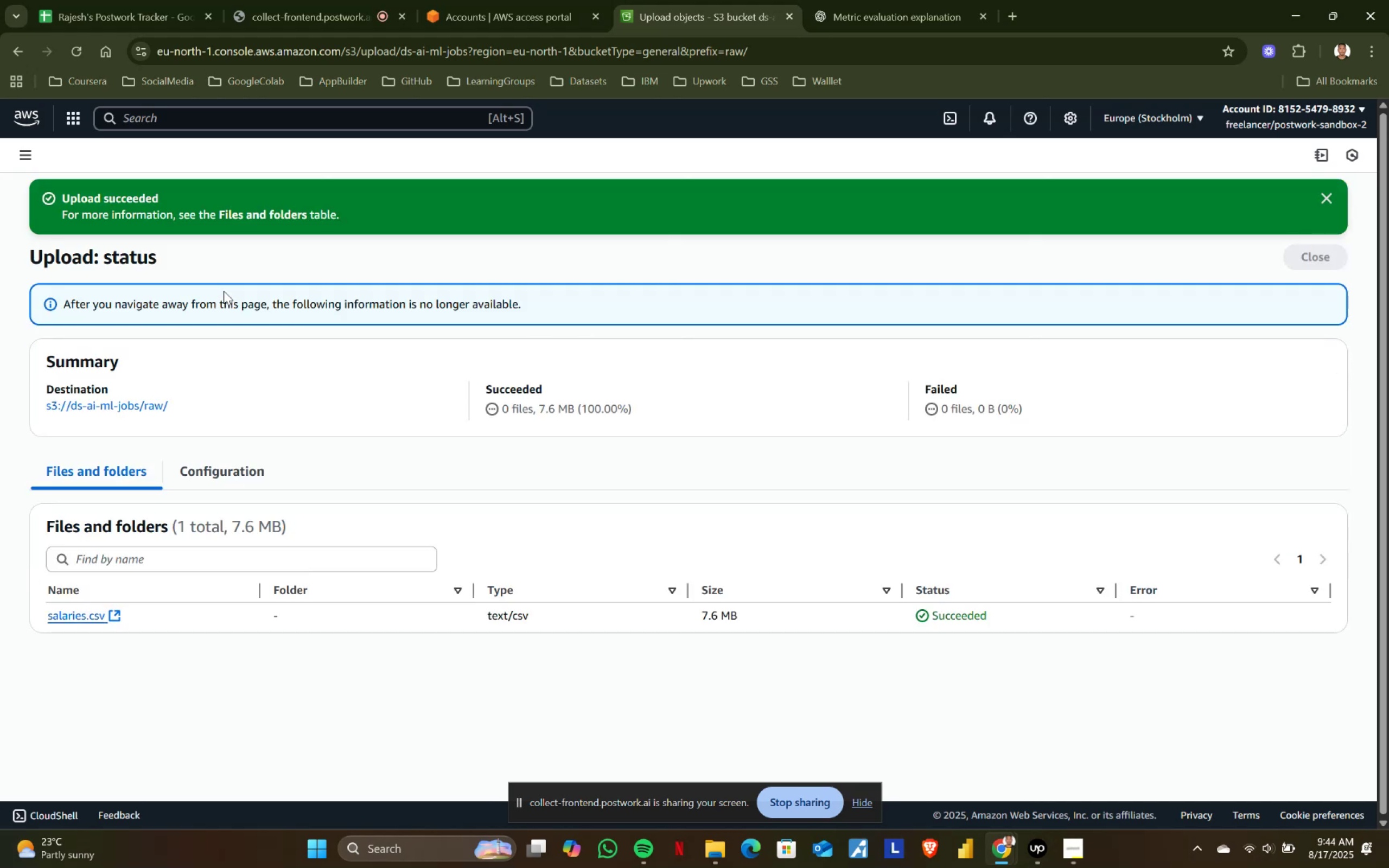 
wait(6.36)
 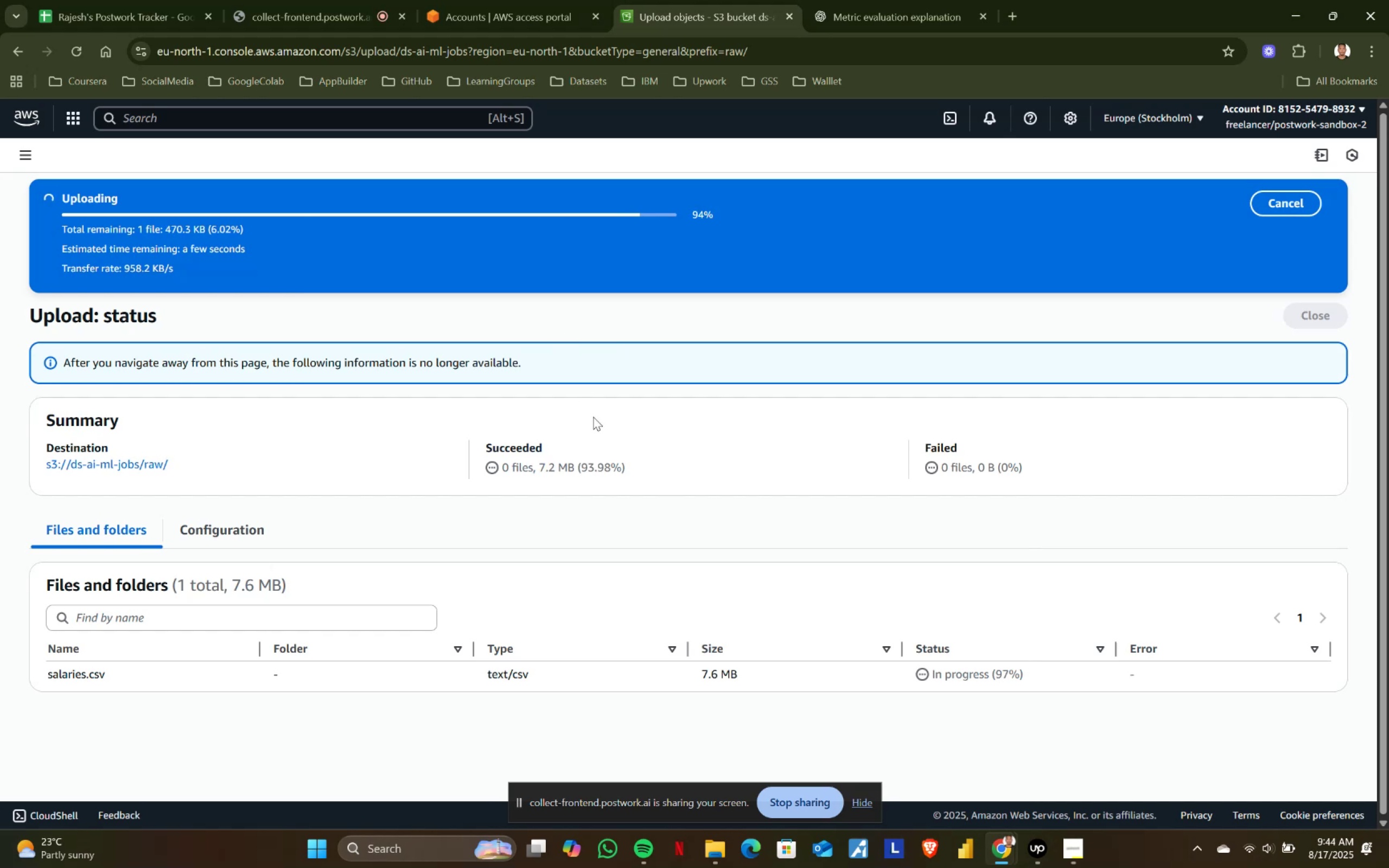 
left_click([198, 113])
 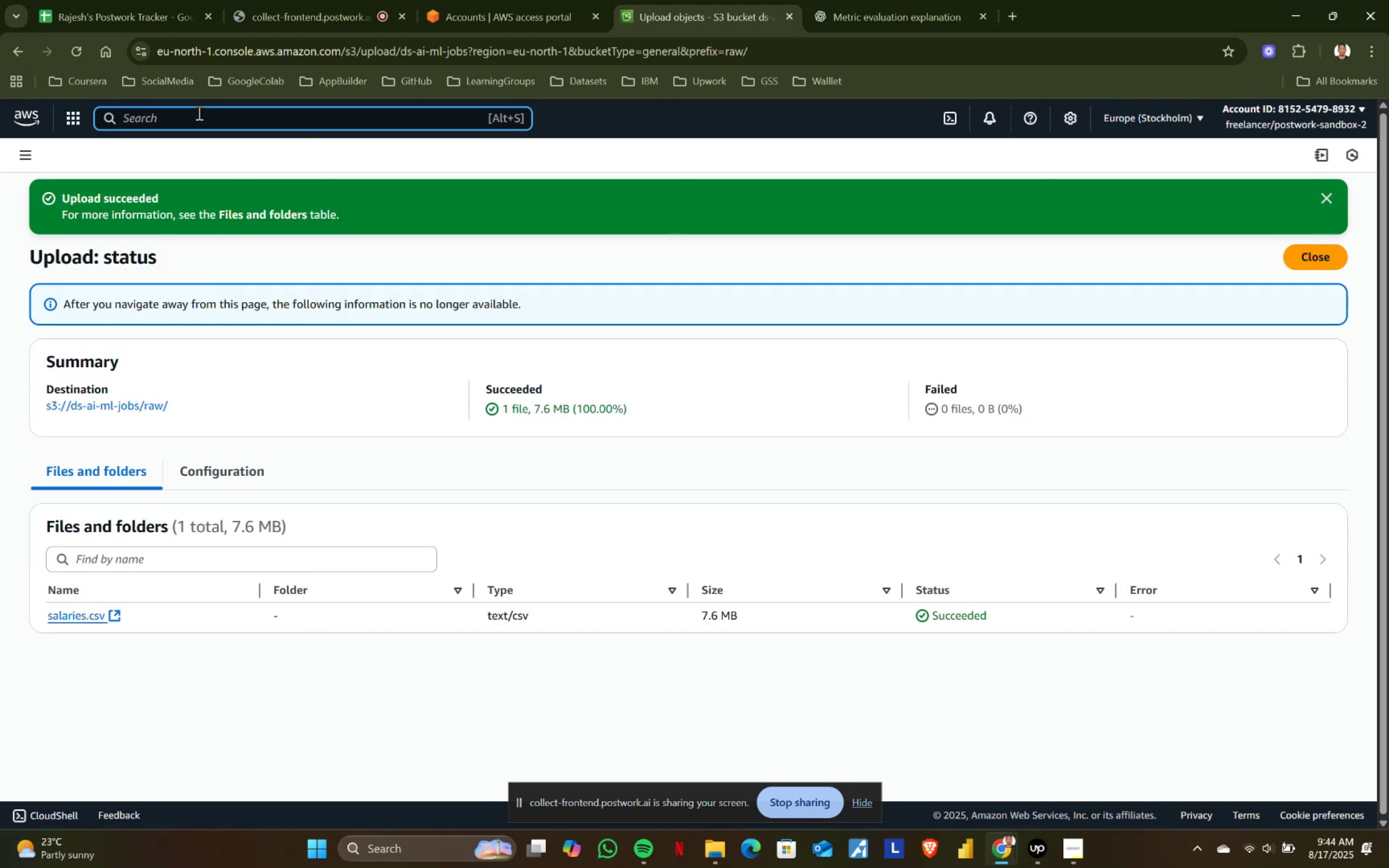 
type(glue)
 